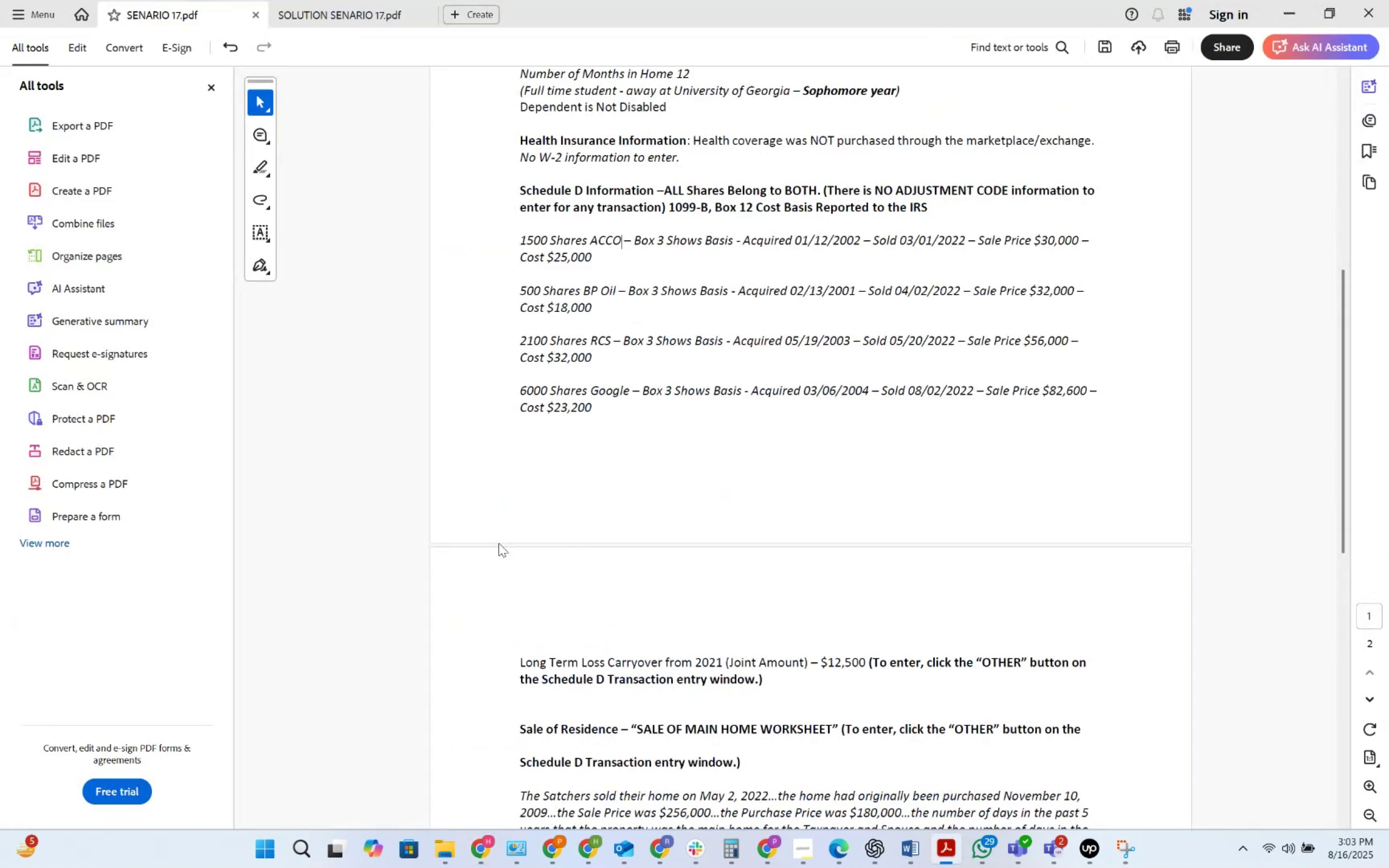 
key(Alt+AltLeft)
 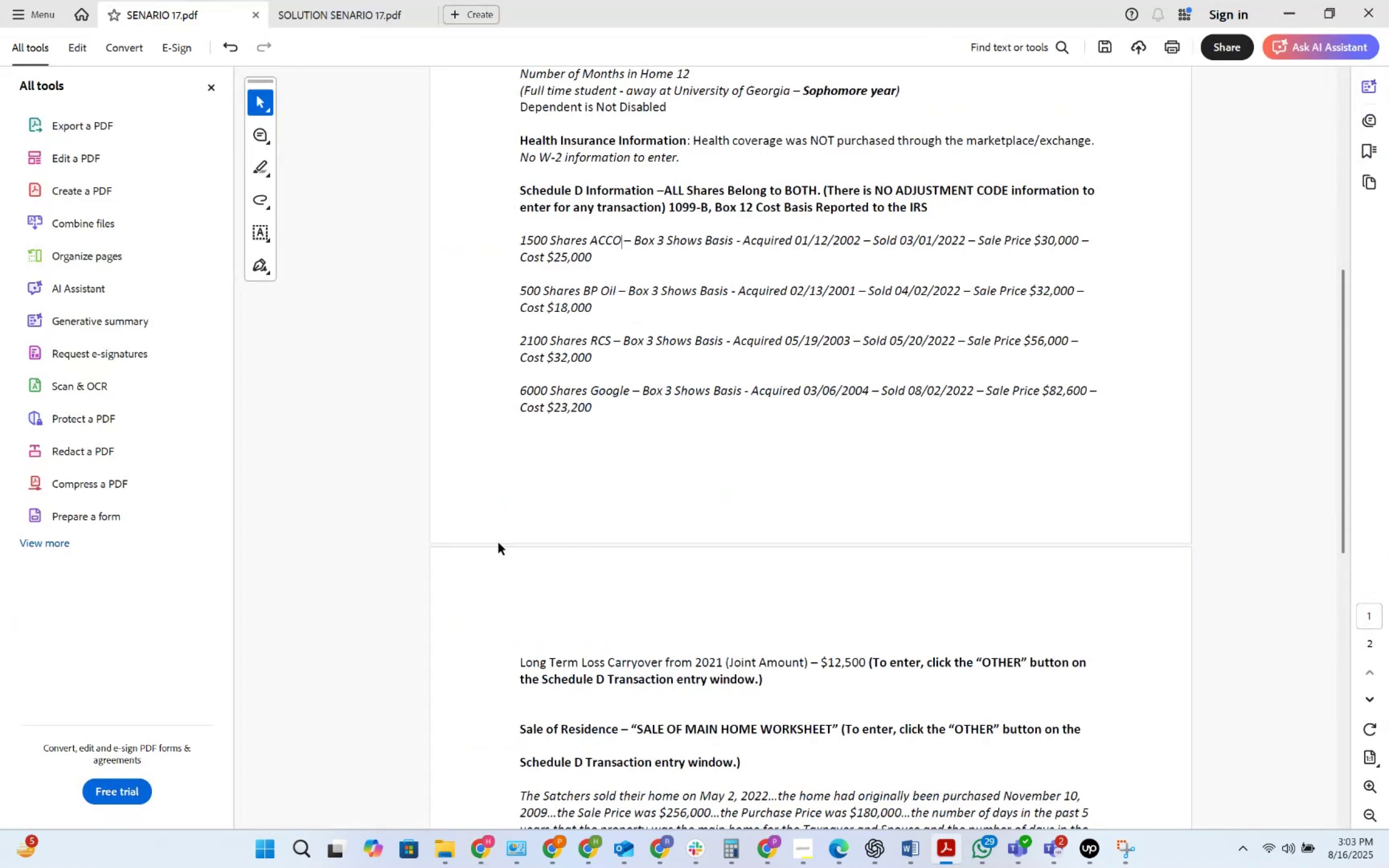 
key(Alt+Tab)
 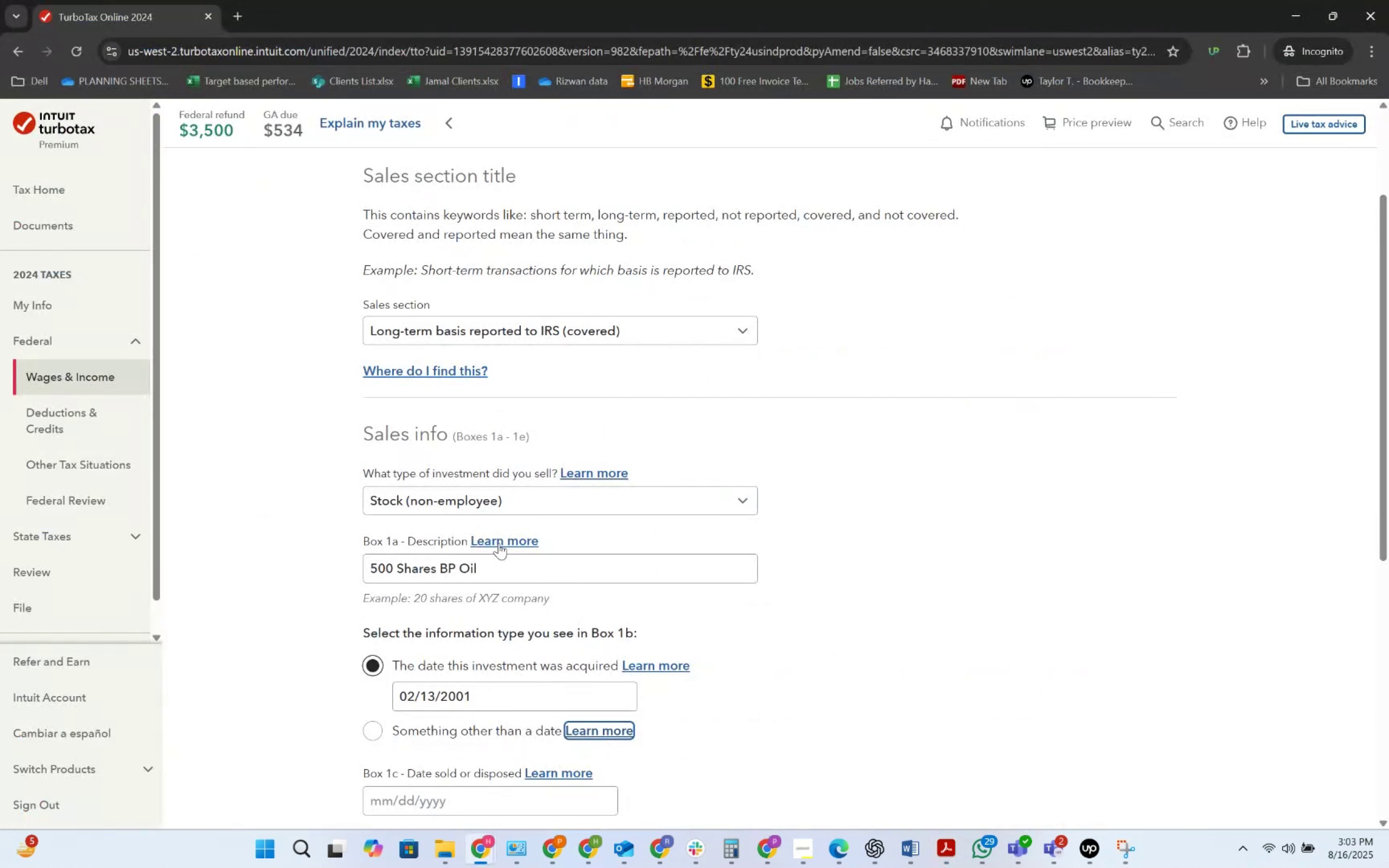 
scroll: coordinate [530, 555], scroll_direction: down, amount: 2.0
 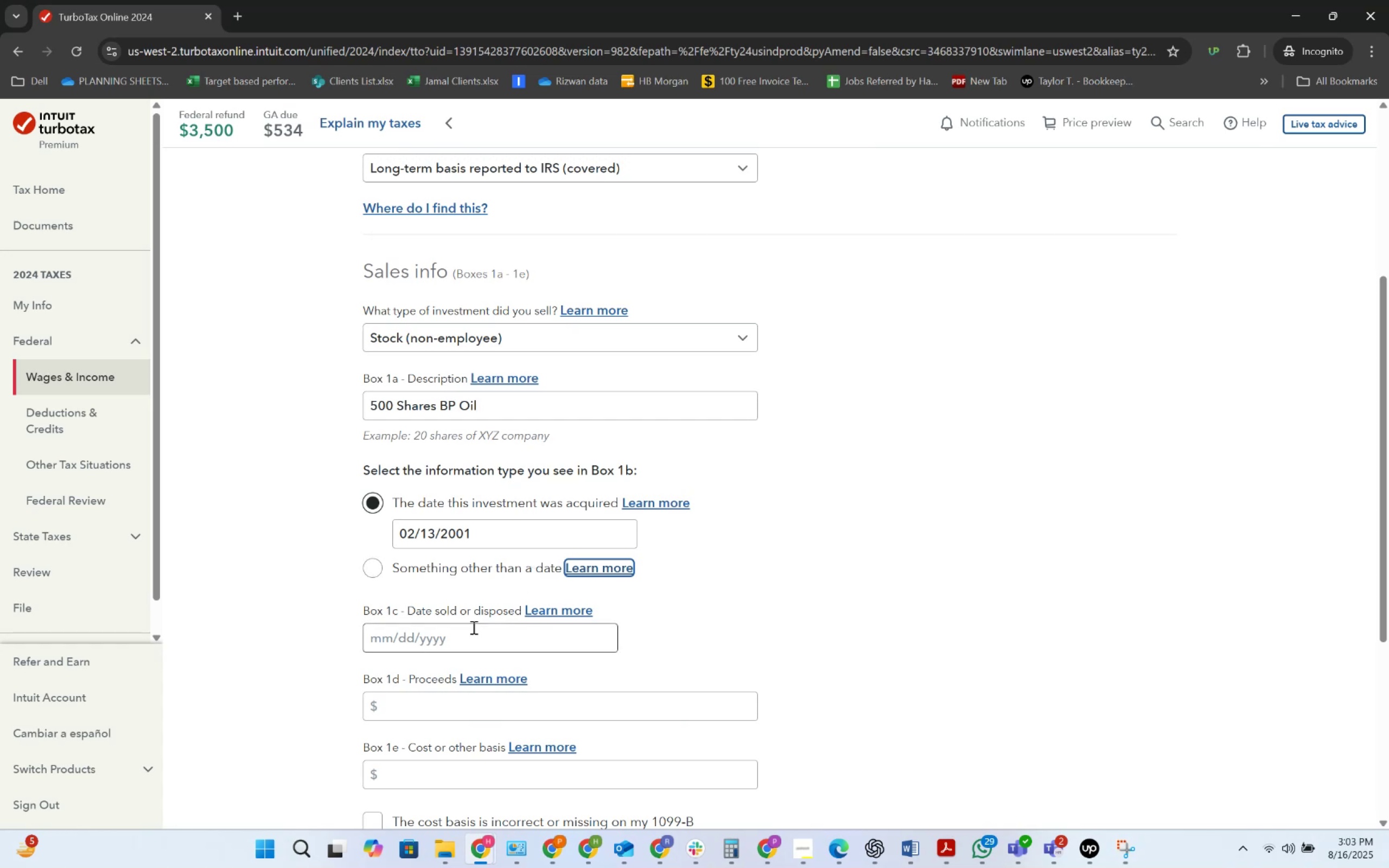 
left_click([470, 629])
 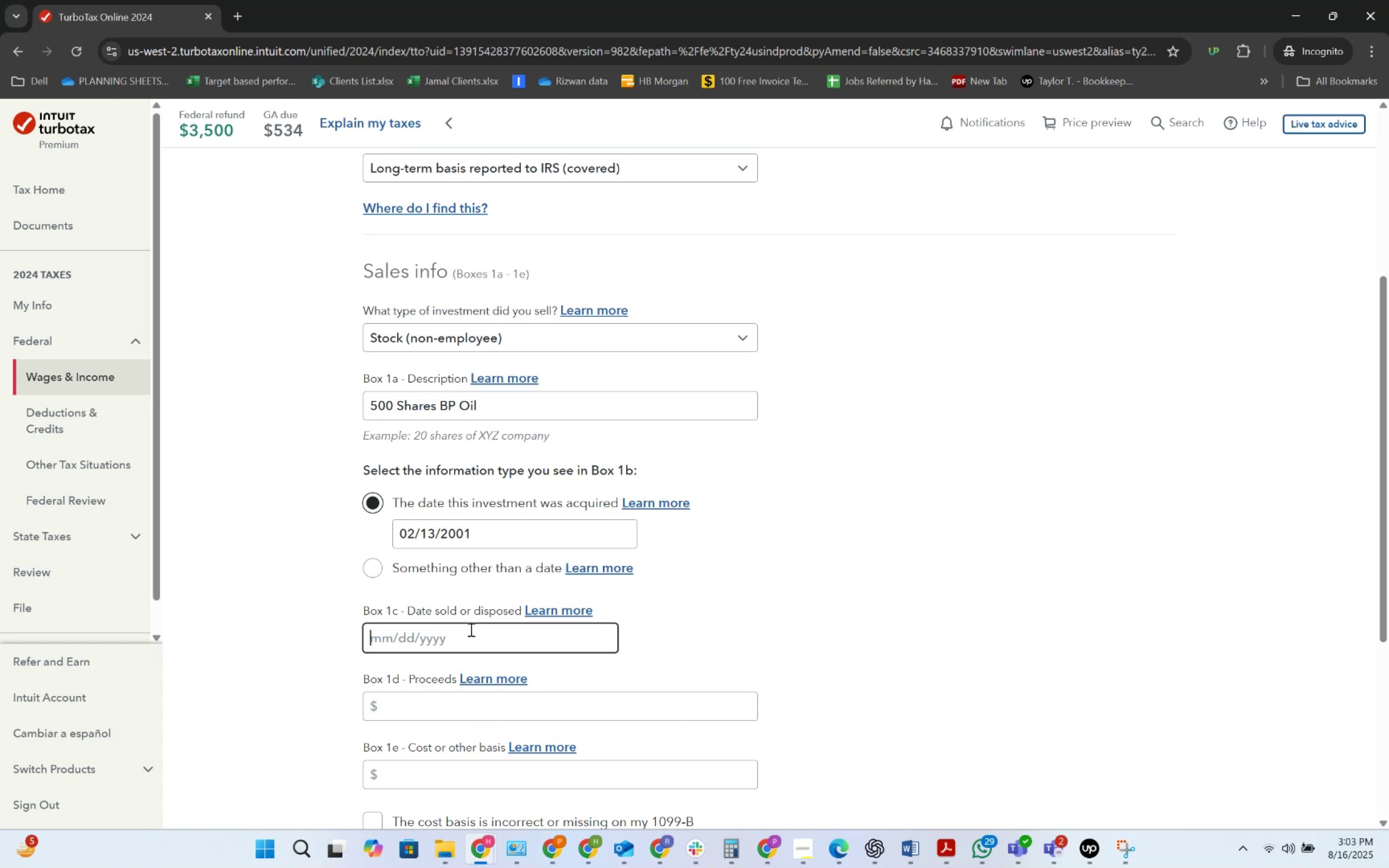 
key(Alt+AltLeft)
 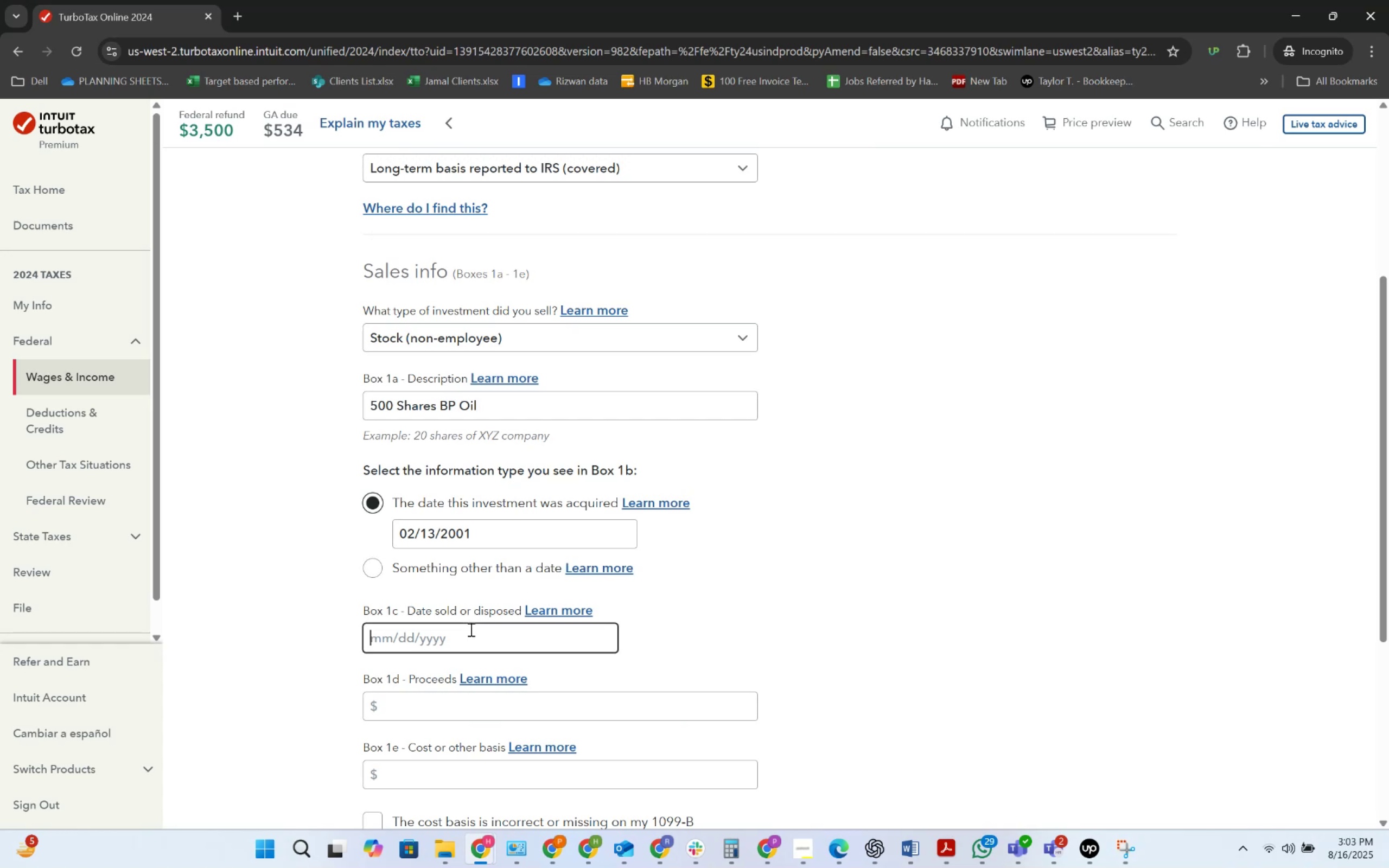 
key(Alt+Tab)
 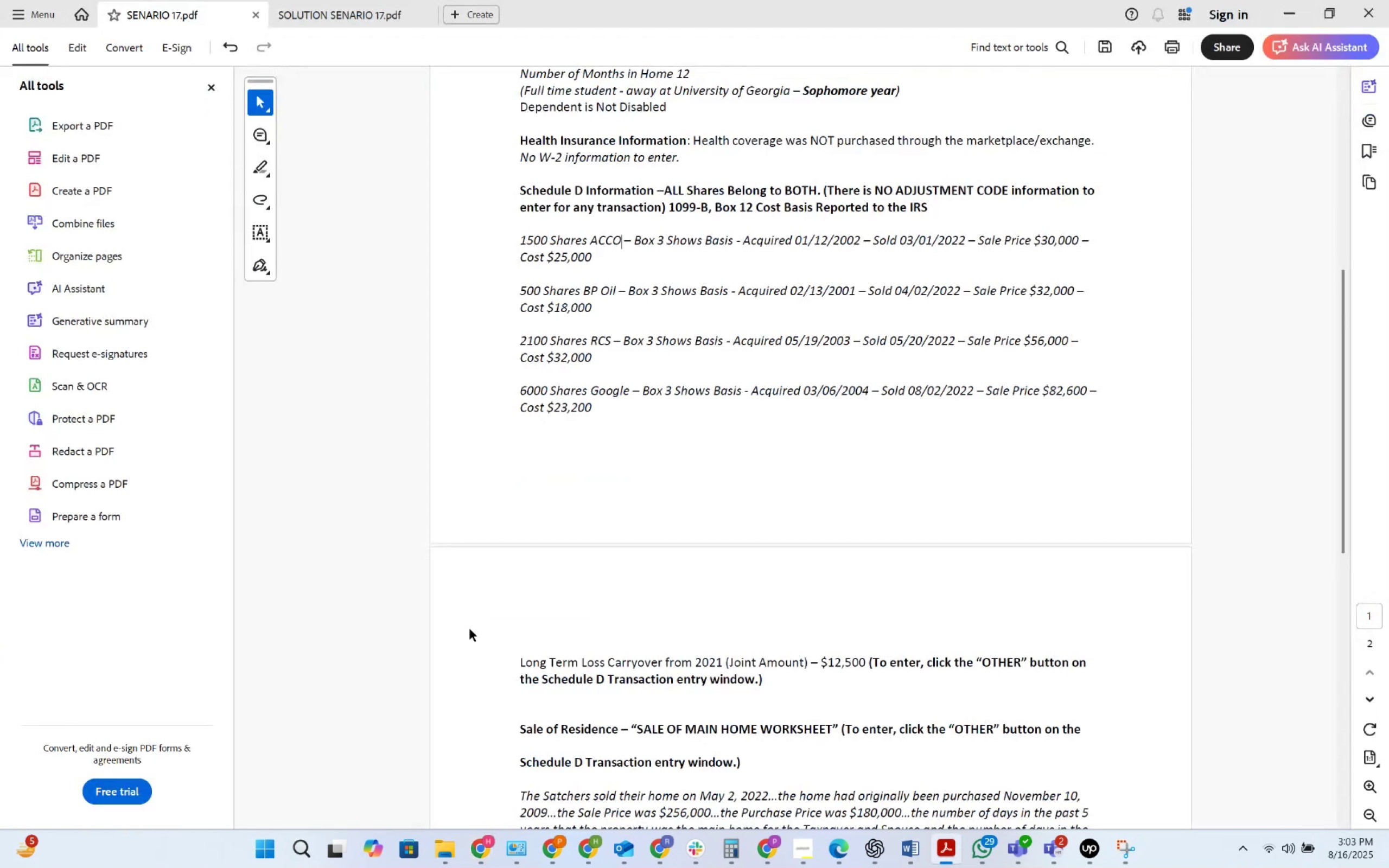 
key(Alt+AltLeft)
 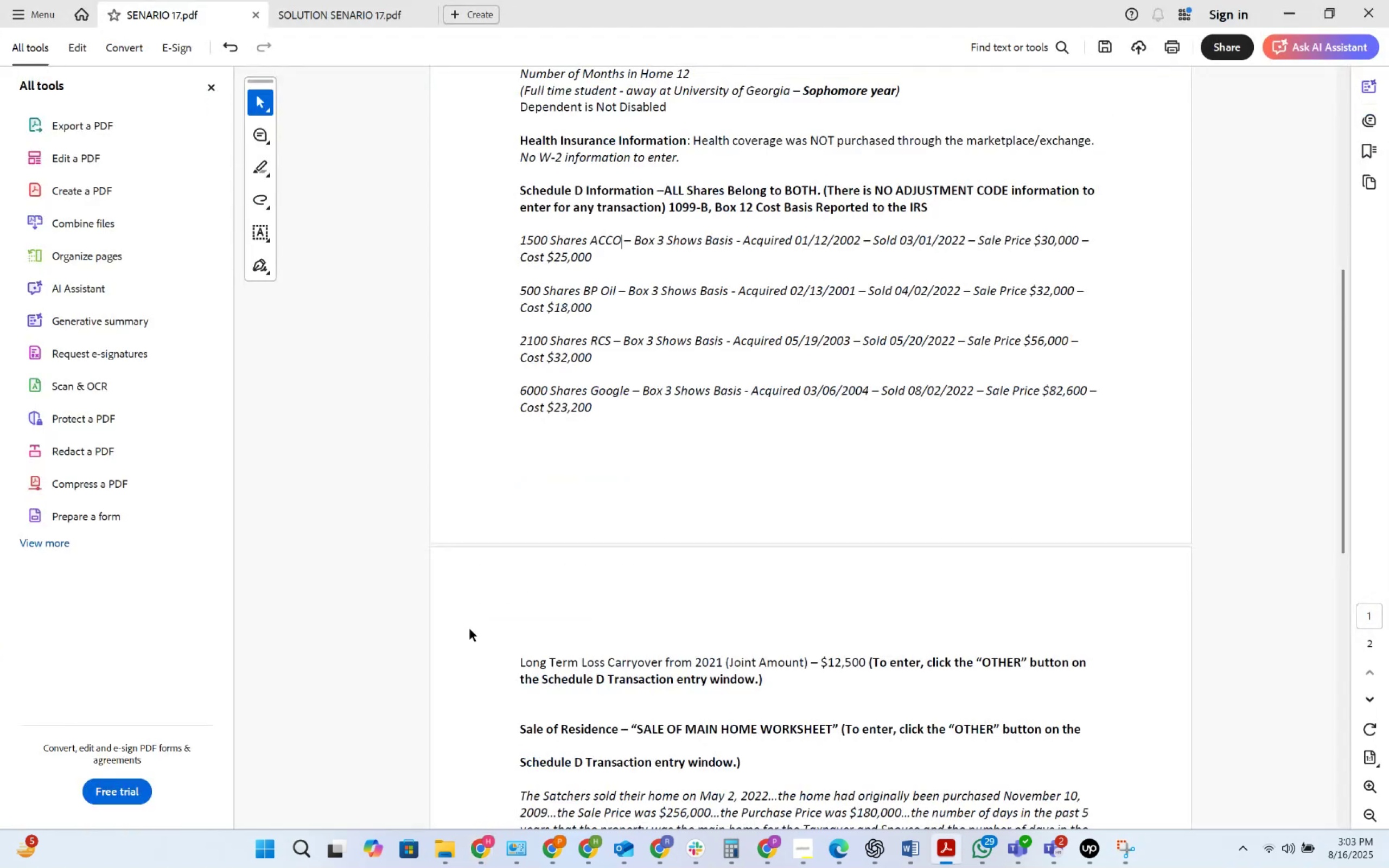 
key(Alt+Tab)
 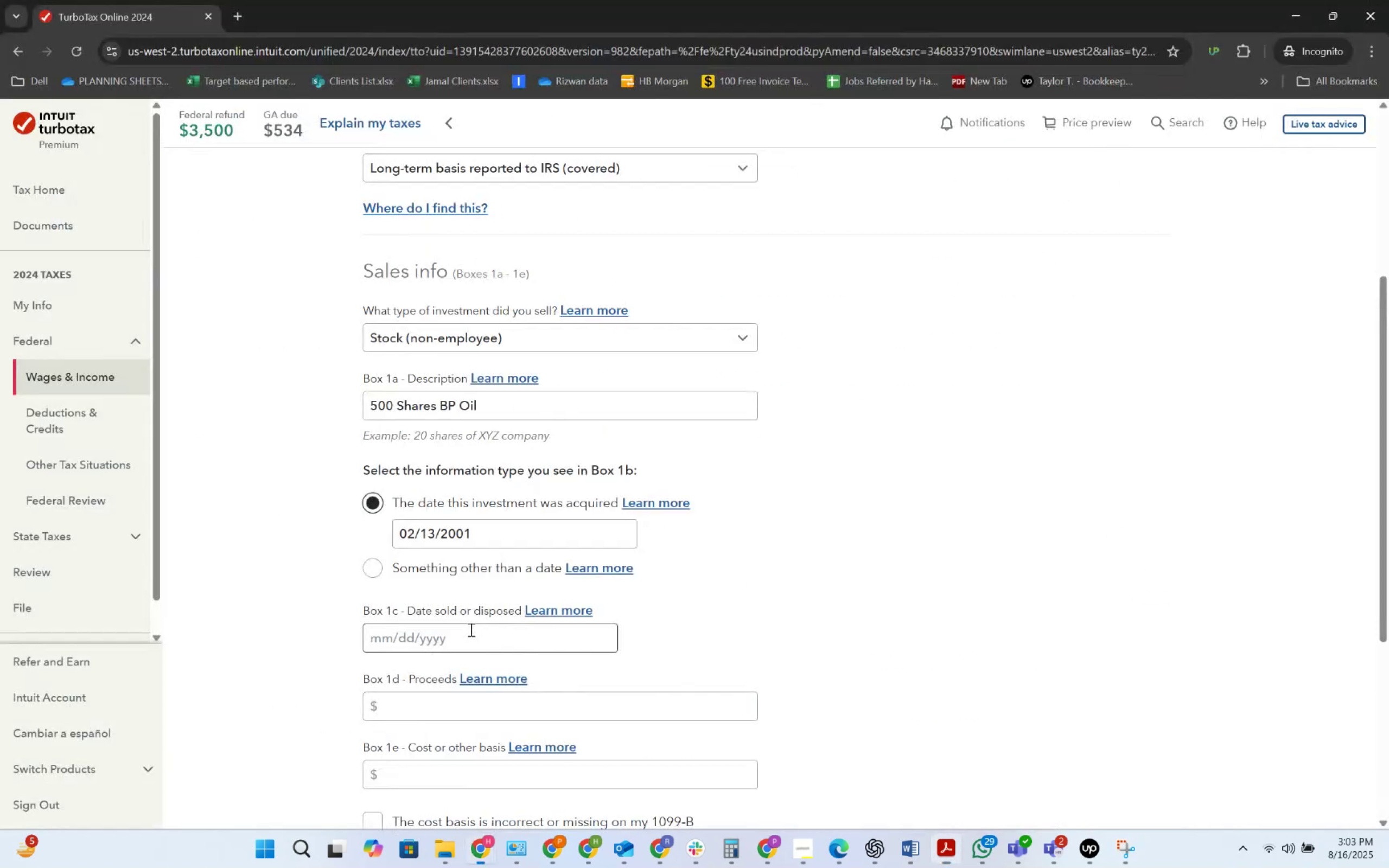 
key(Numpad0)
 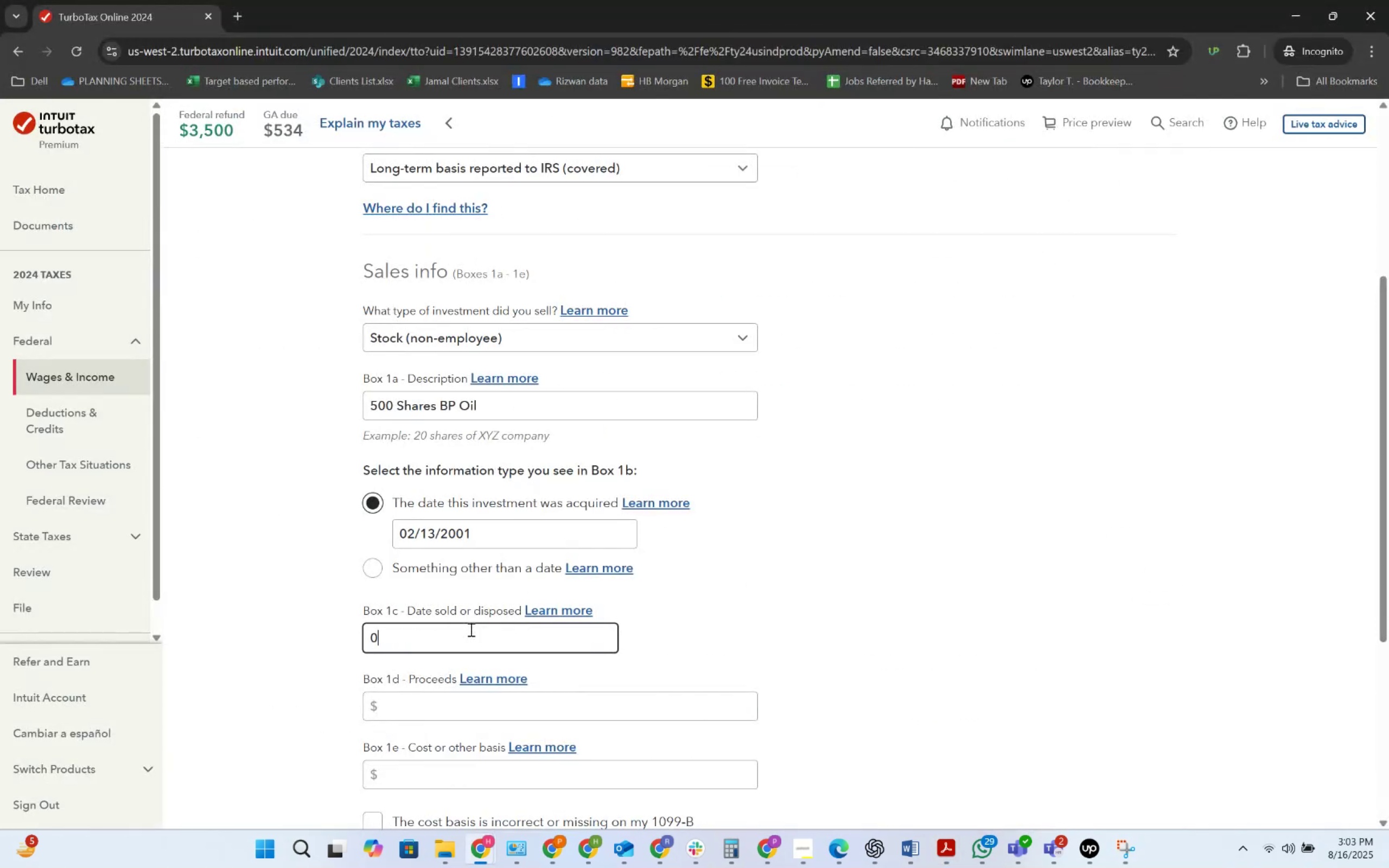 
key(Numpad4)
 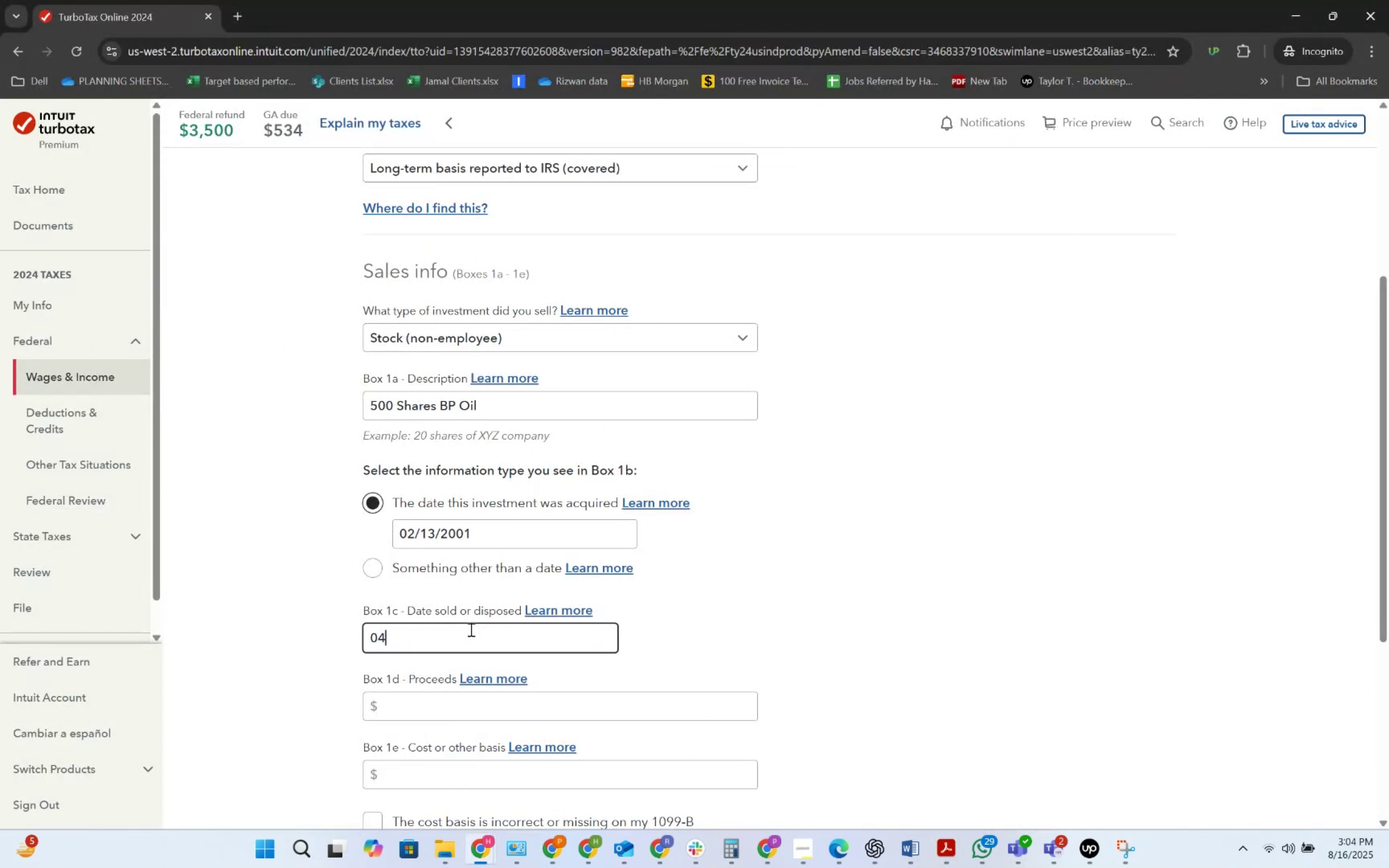 
key(Numpad0)
 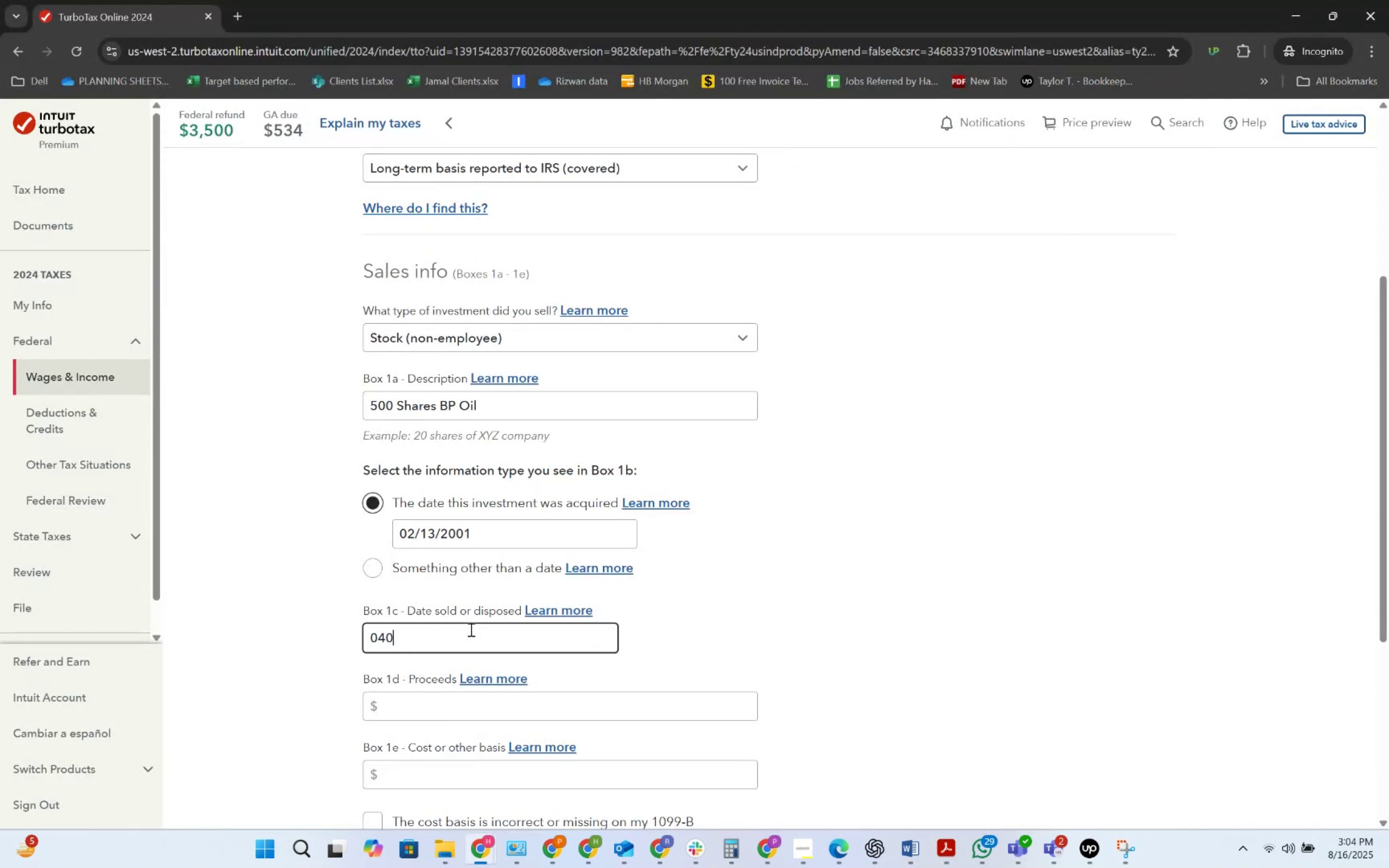 
key(Numpad2)
 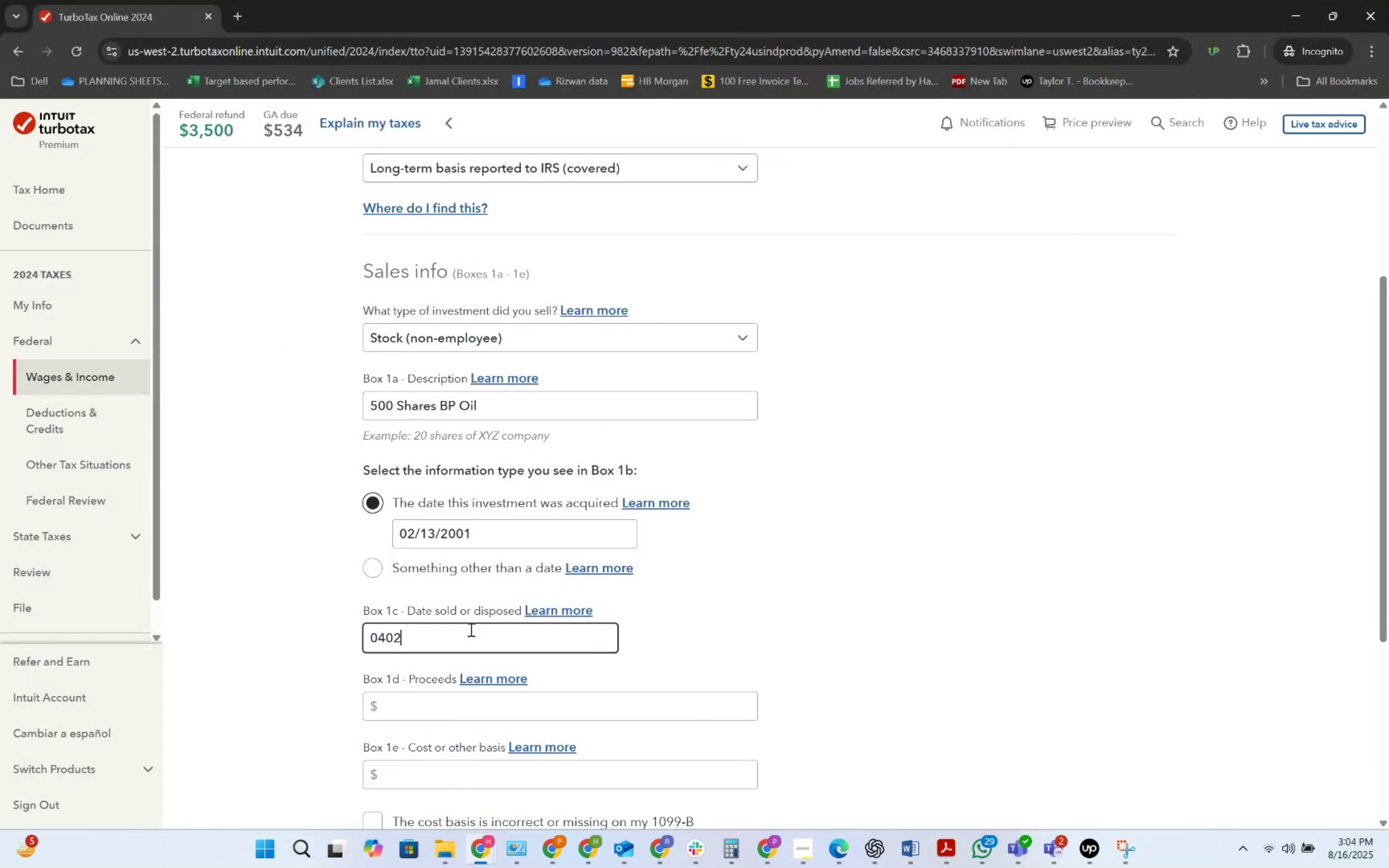 
key(Numpad0)
 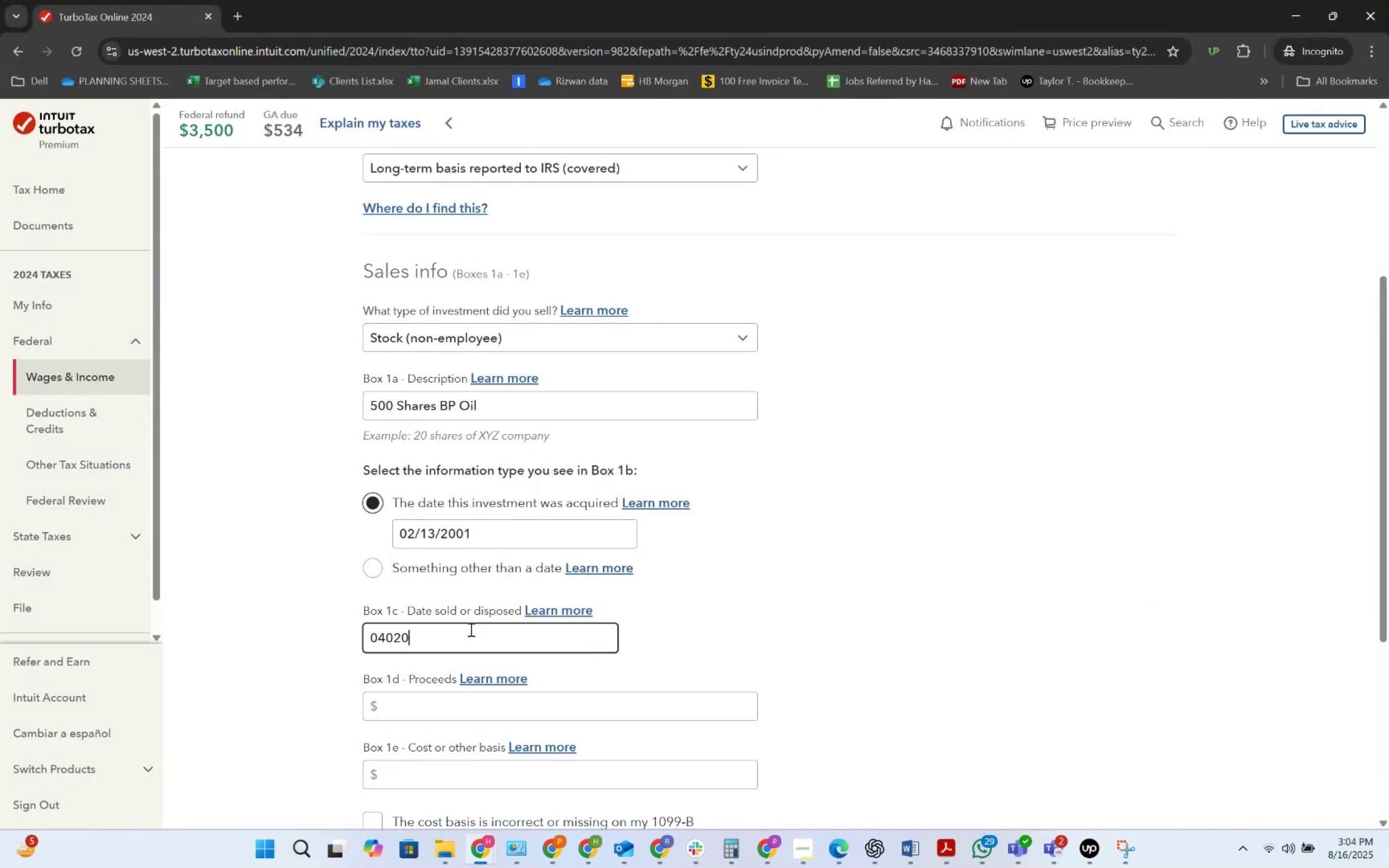 
key(Numpad2)
 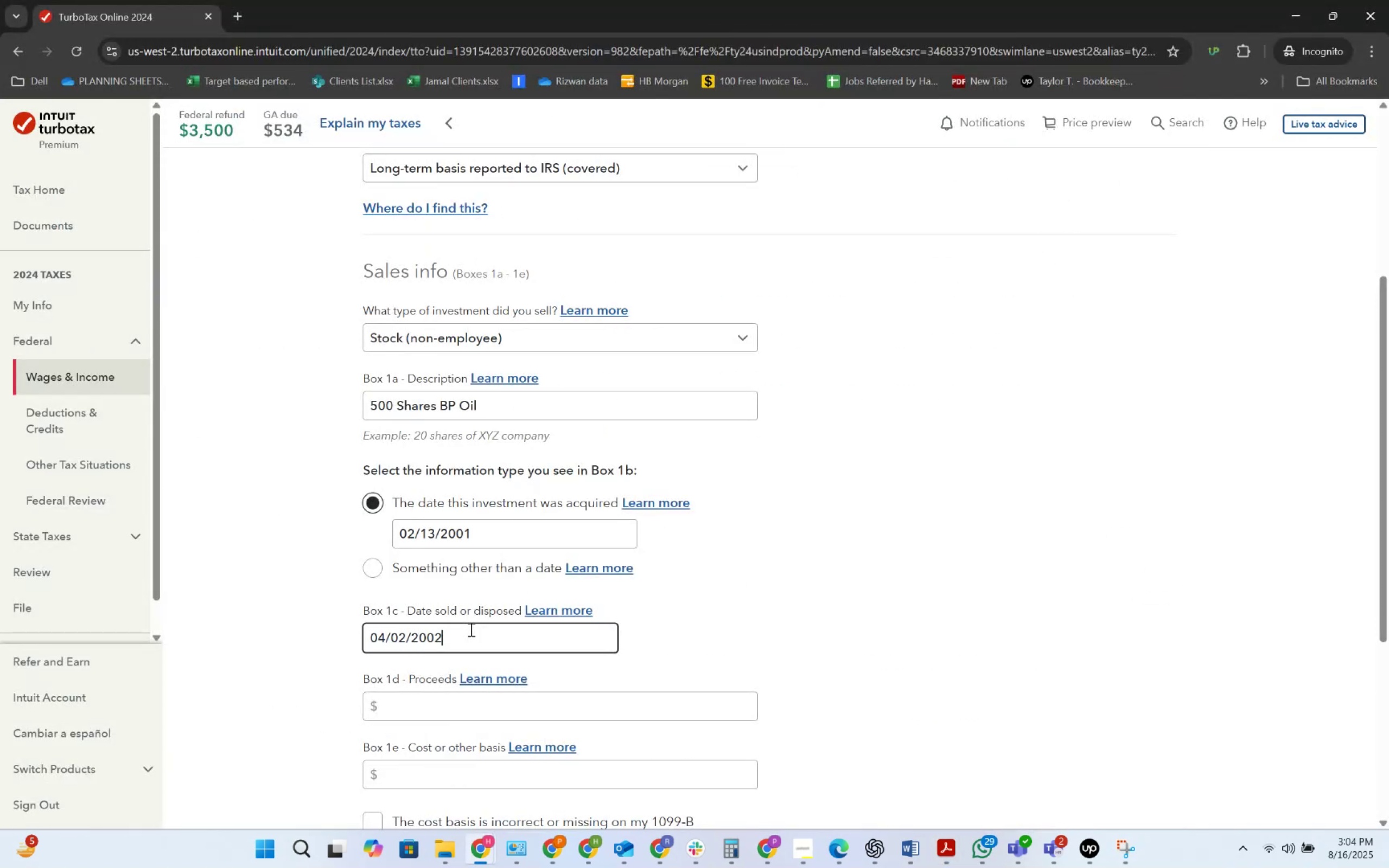 
key(Numpad0)
 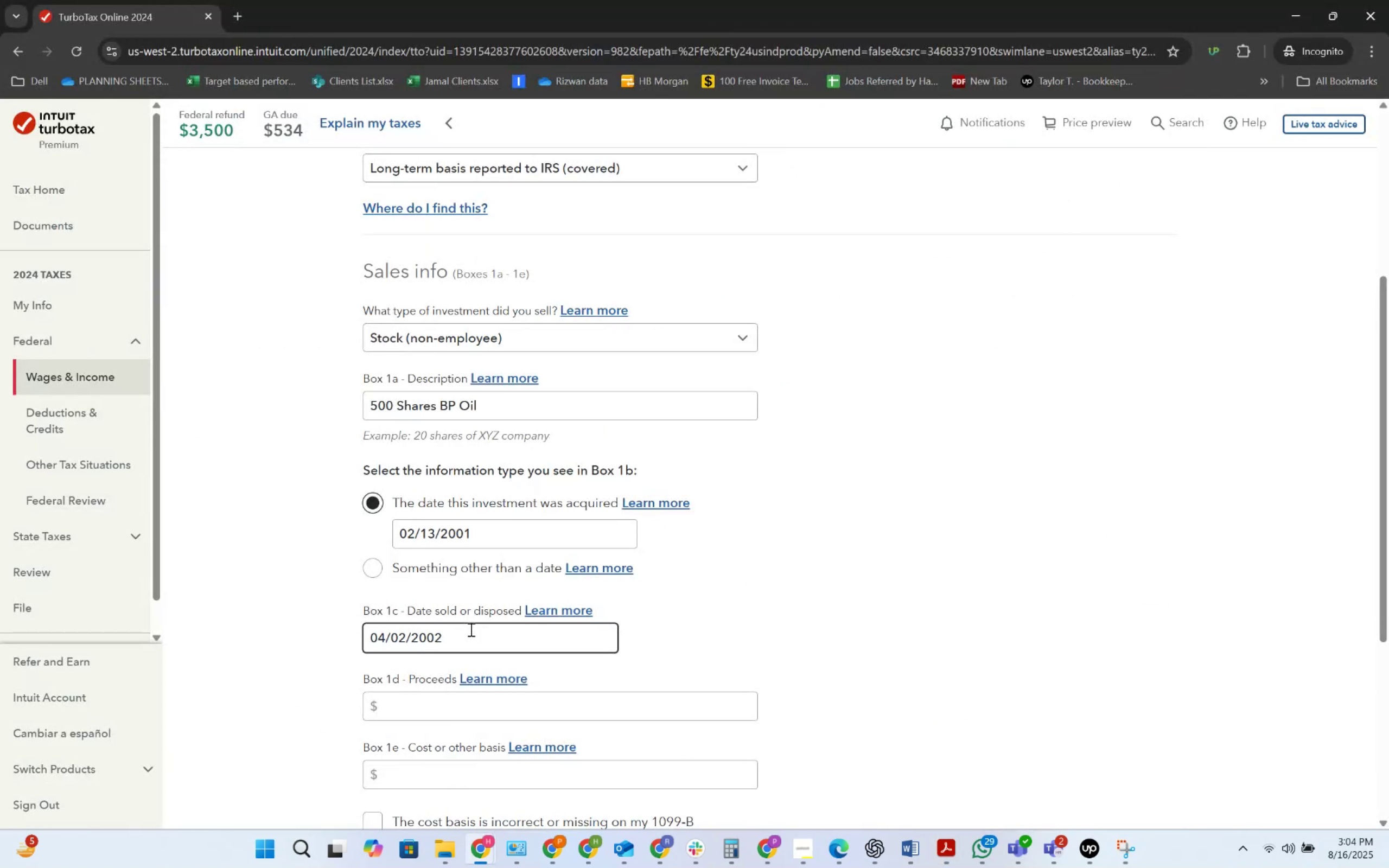 
key(Tab)
 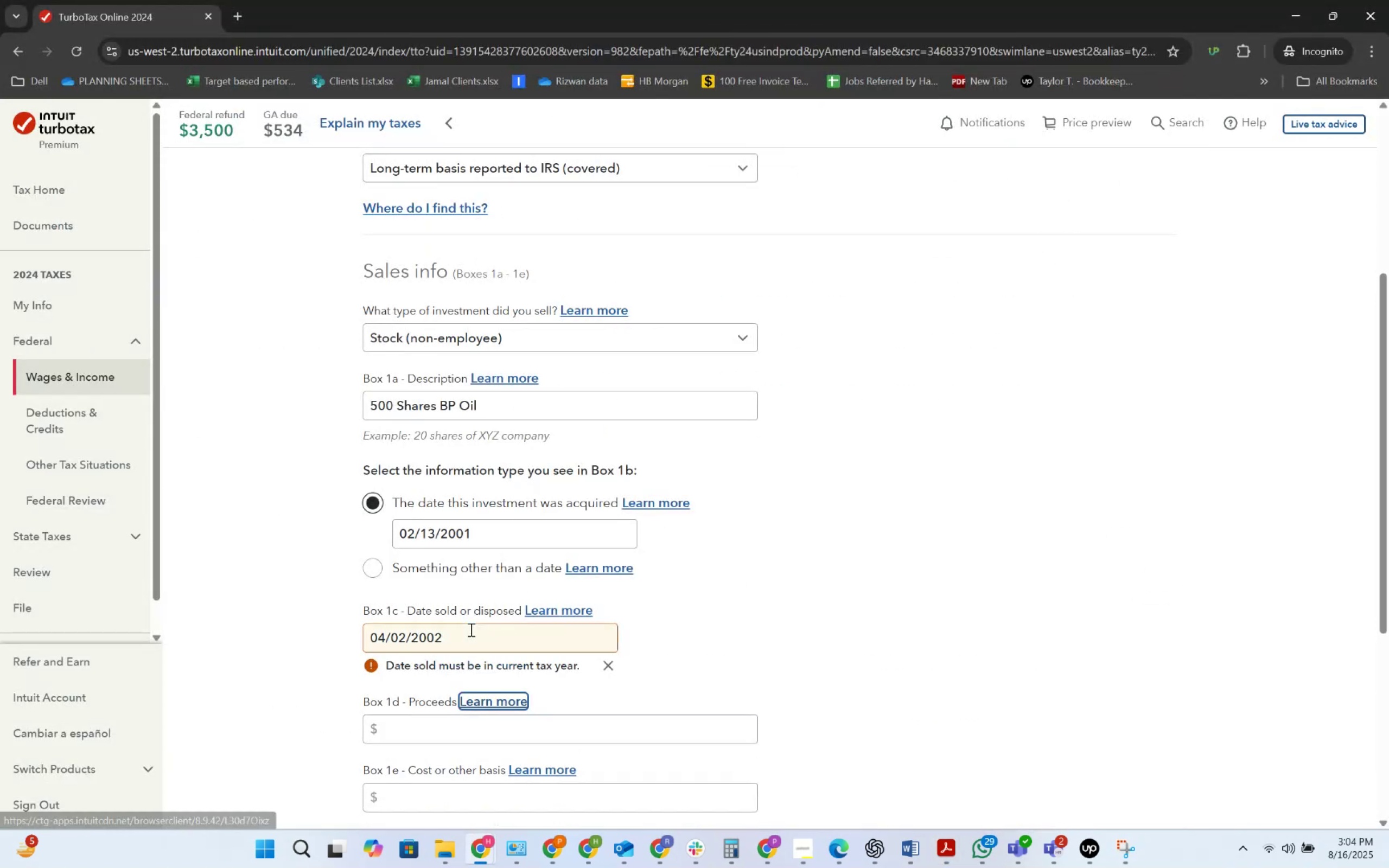 
key(Tab)
 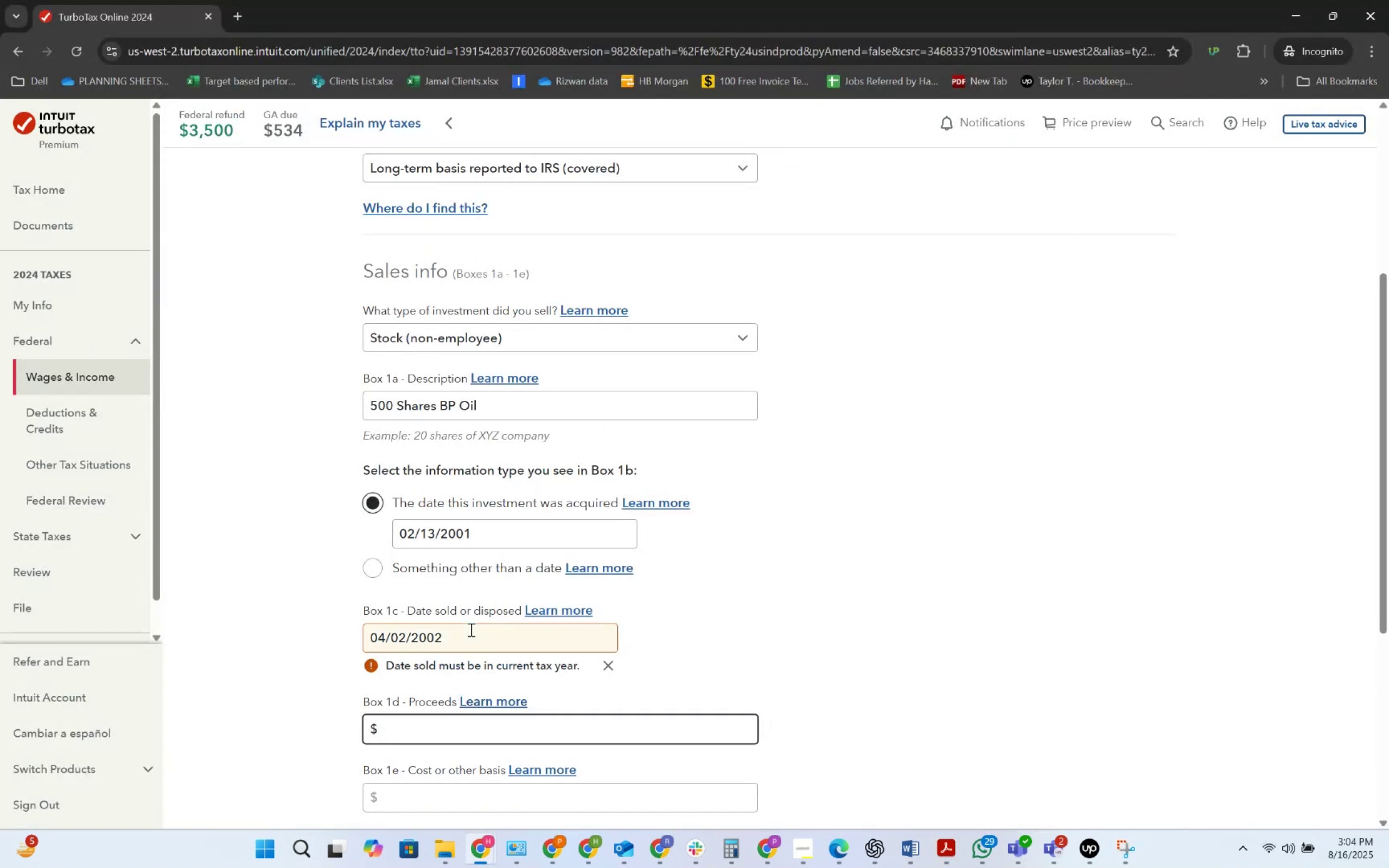 
key(Shift+Tab)
 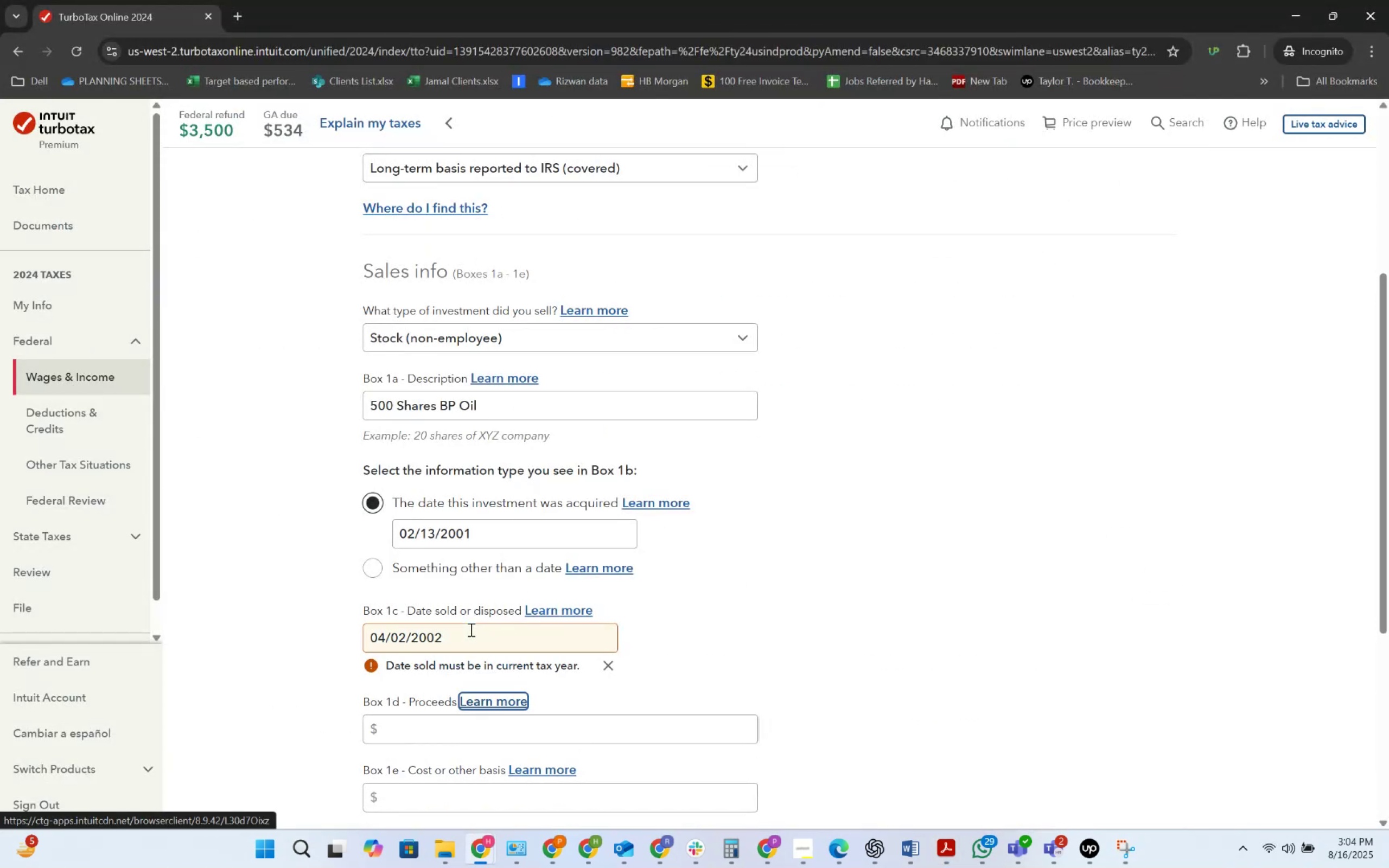 
key(Tab)
 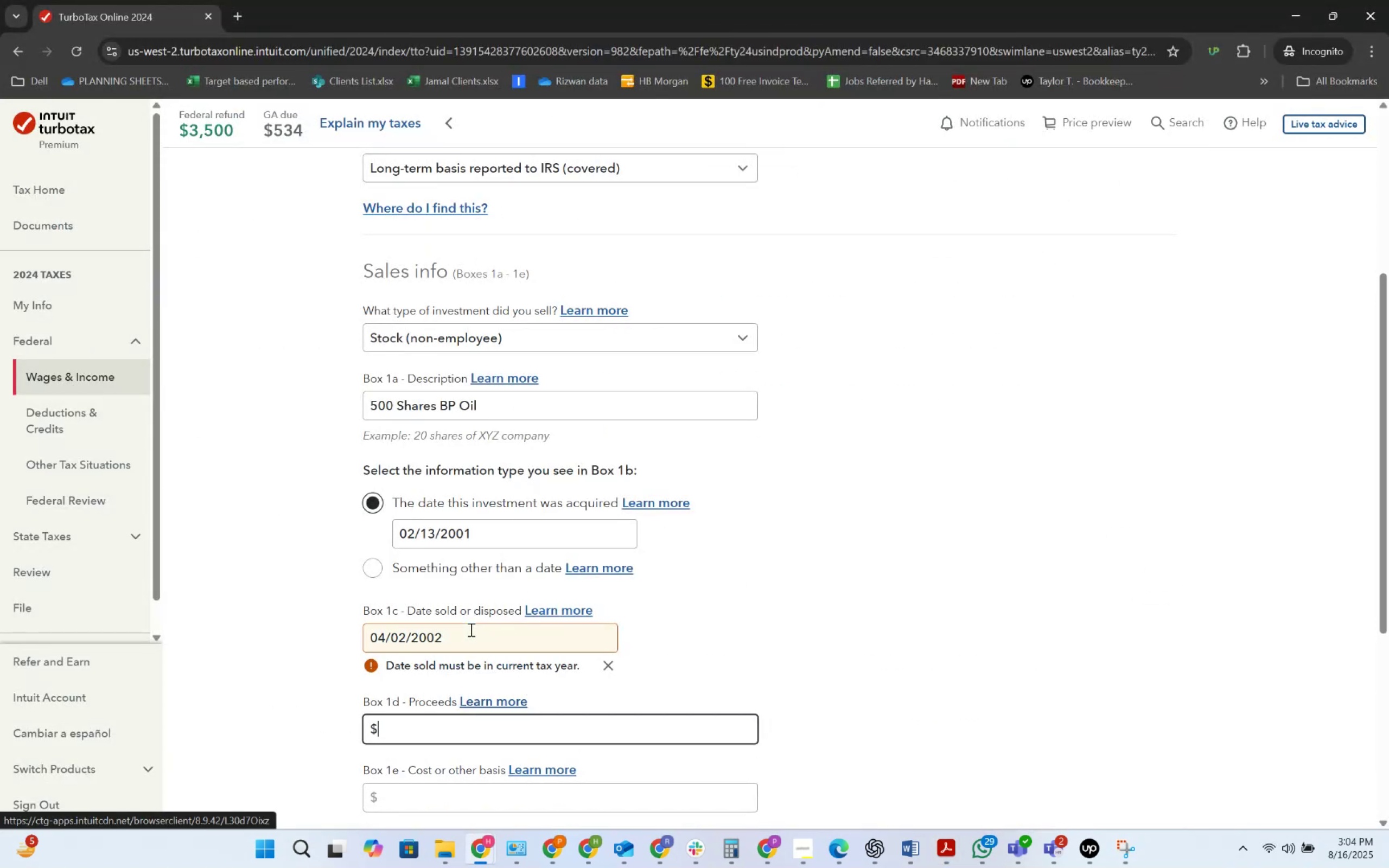 
key(Shift+Tab)
 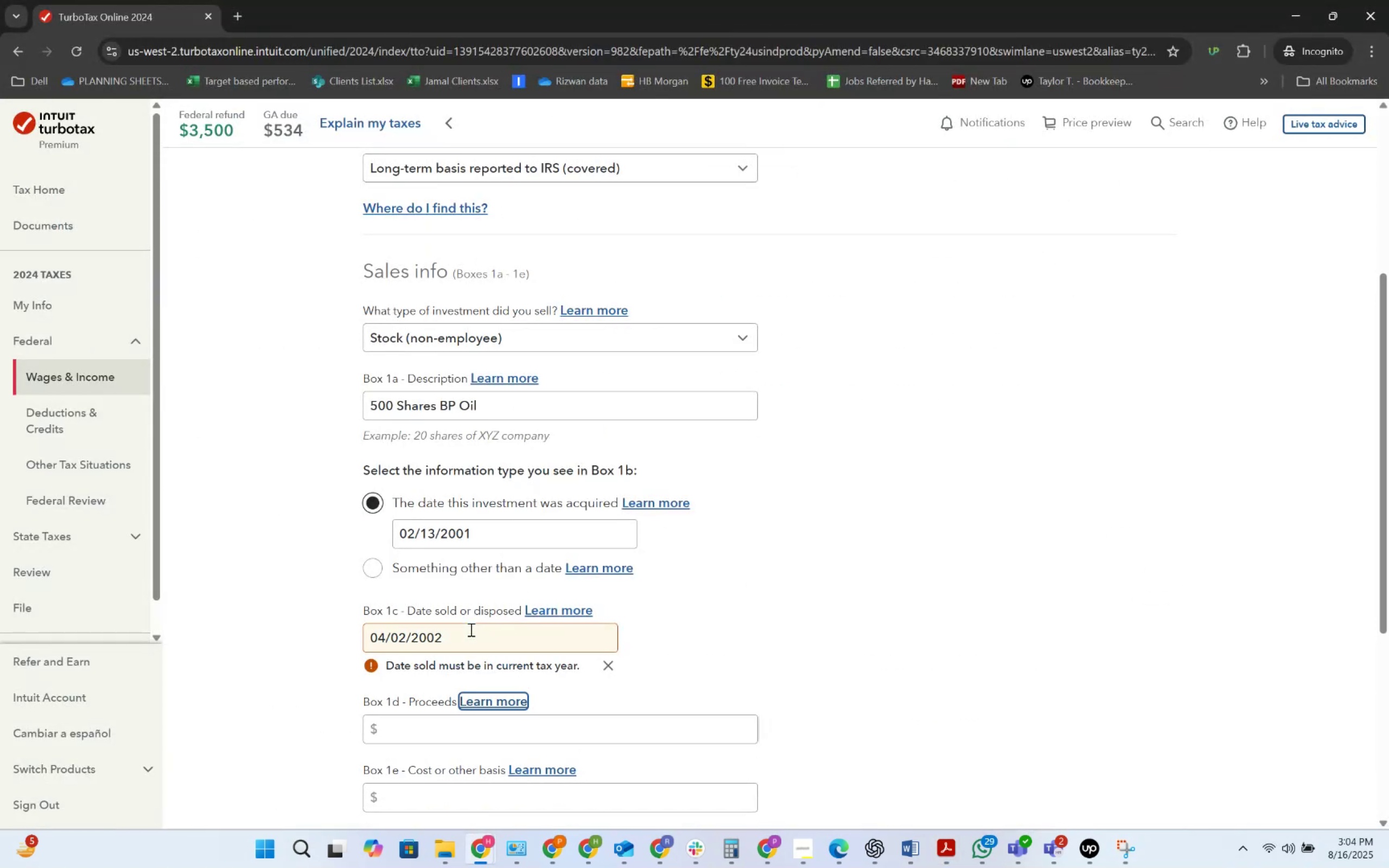 
key(Shift+Tab)
 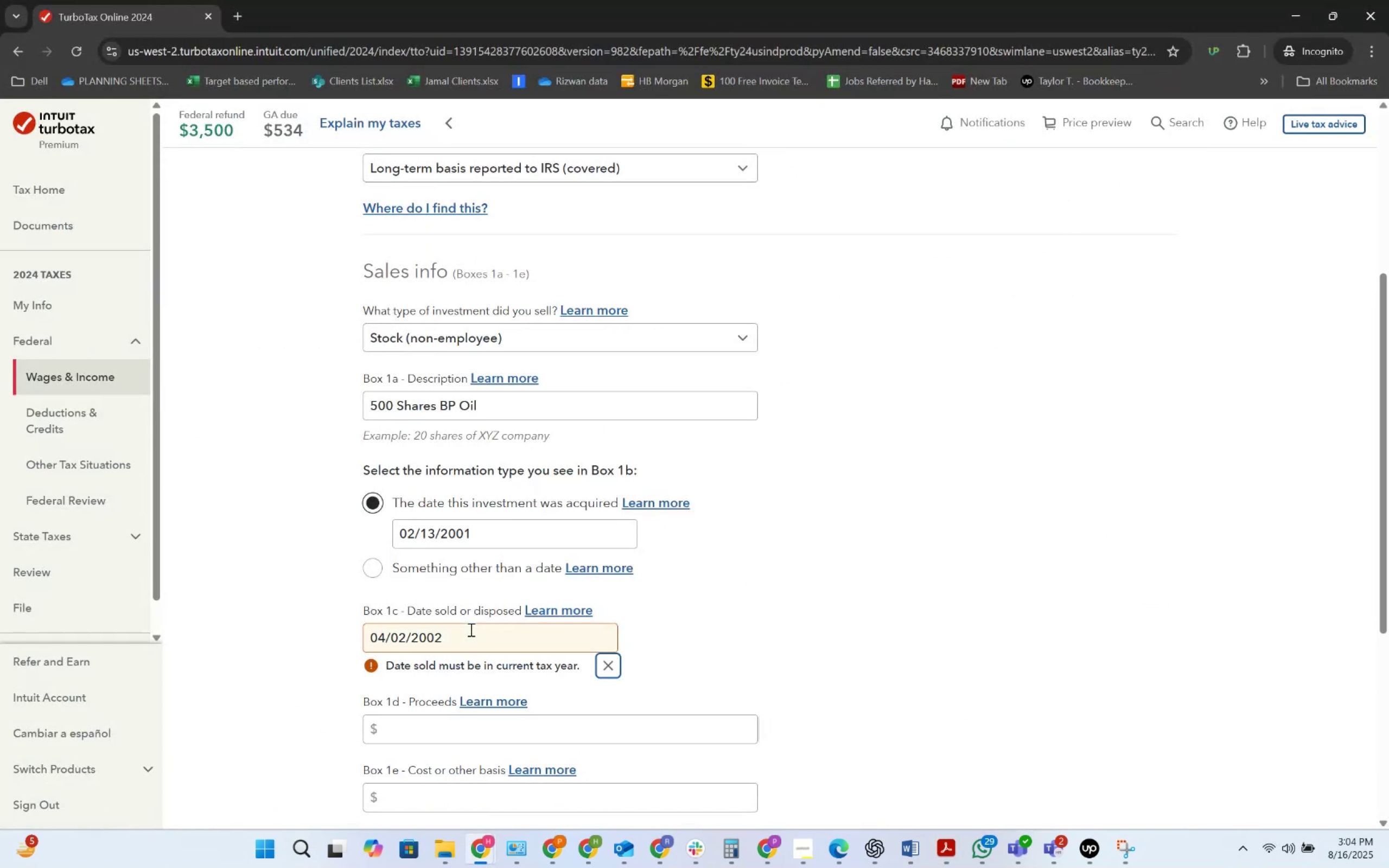 
key(Alt+AltLeft)
 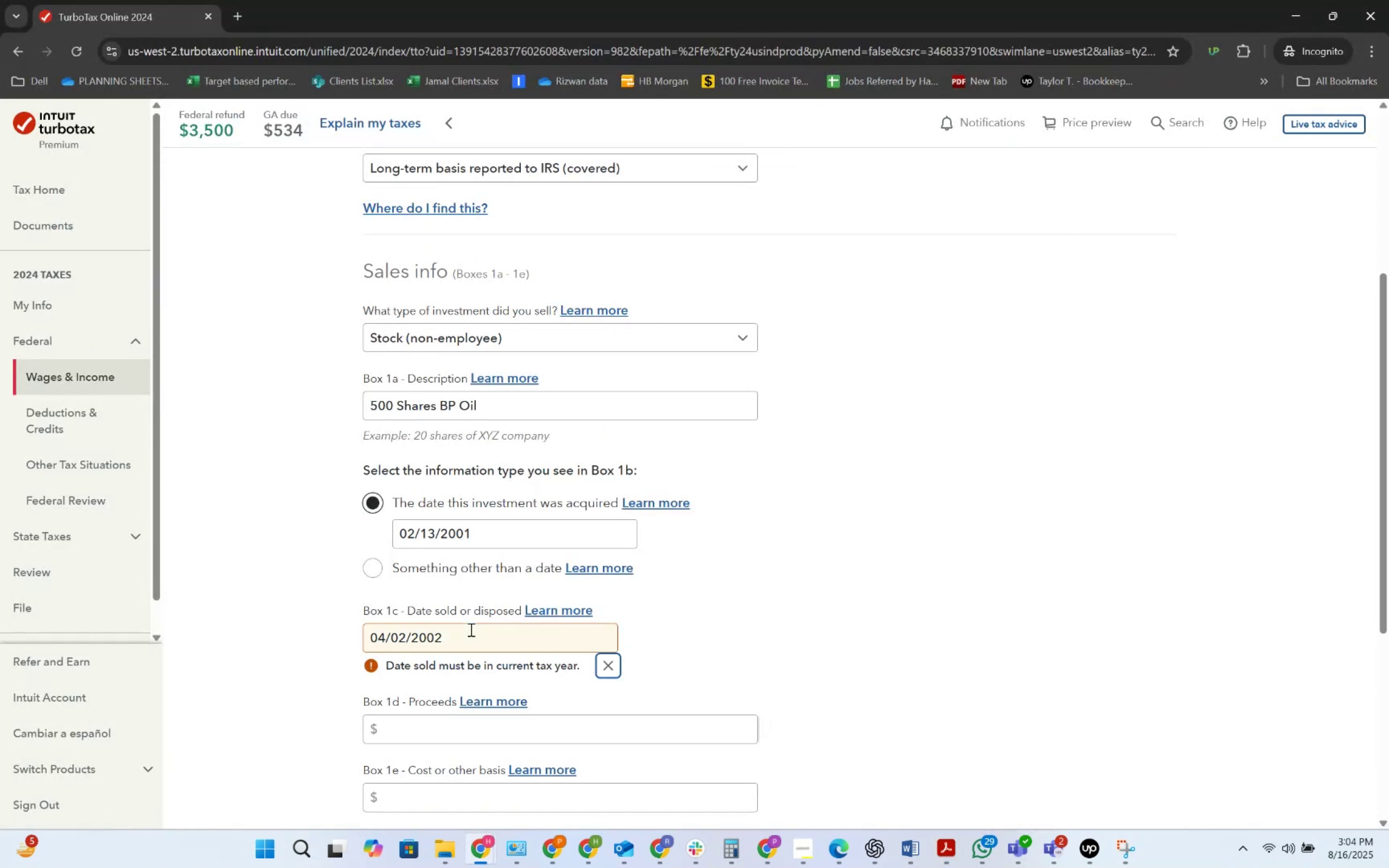 
key(Alt+Tab)
 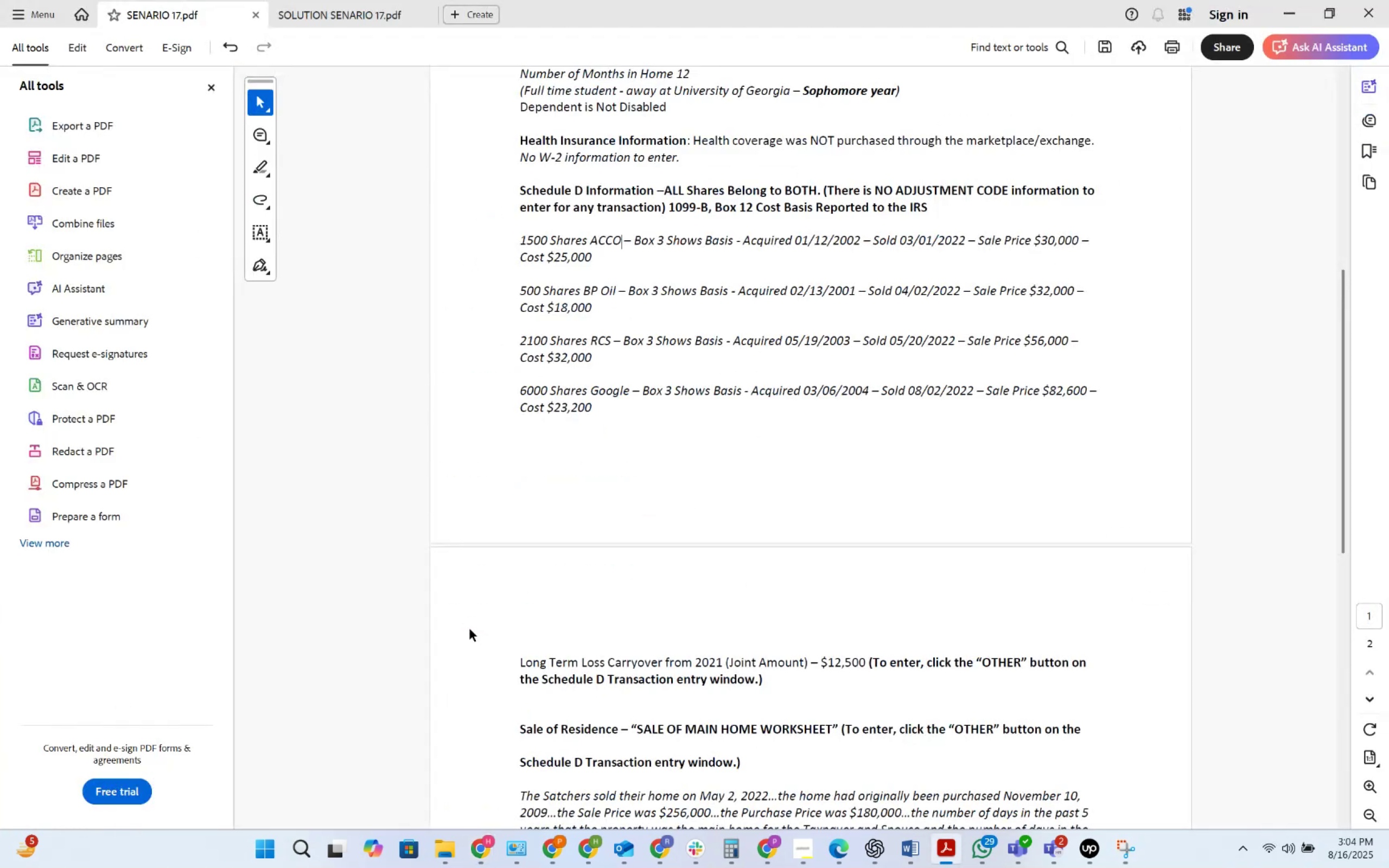 
key(Alt+AltLeft)
 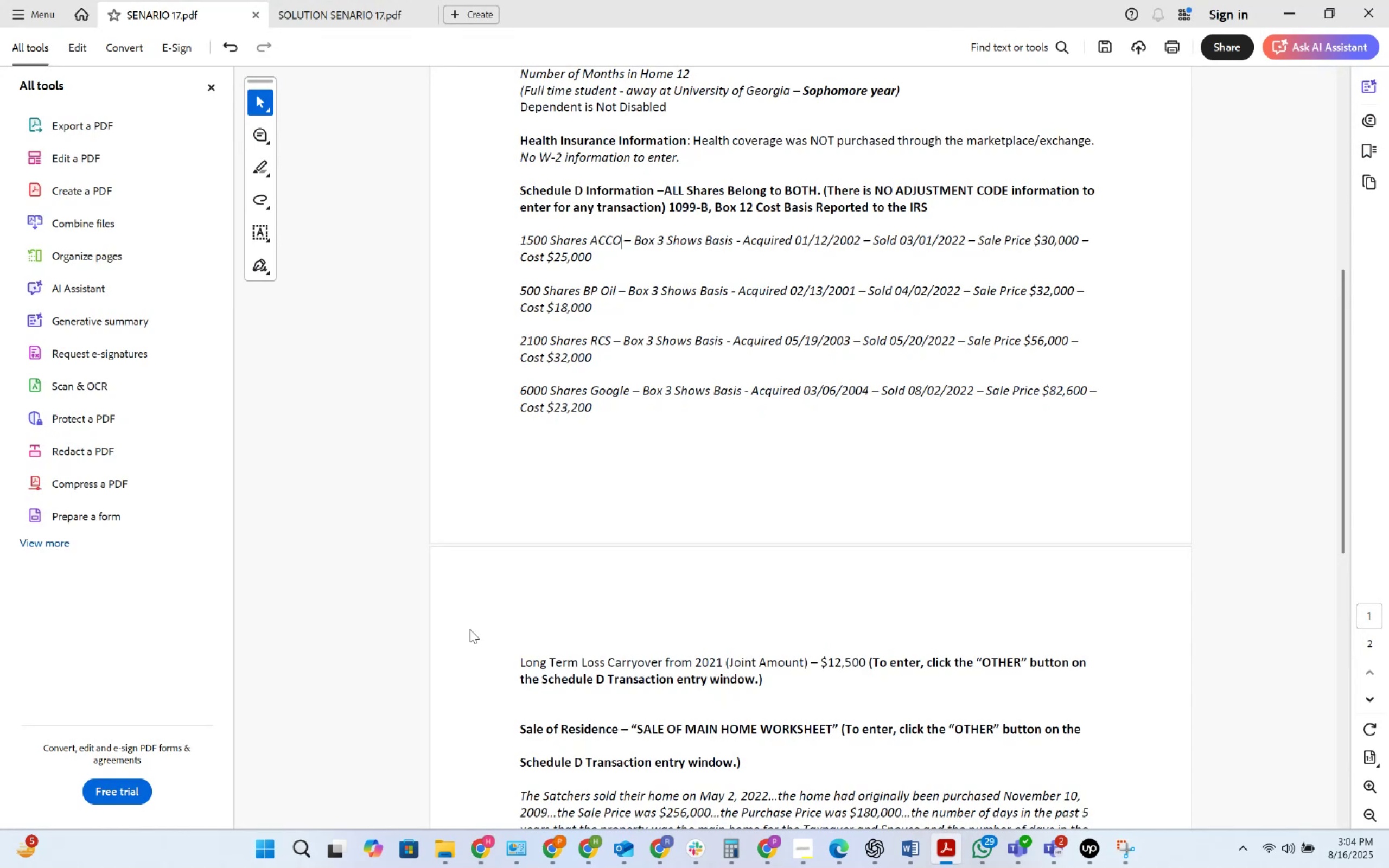 
key(Tab)
 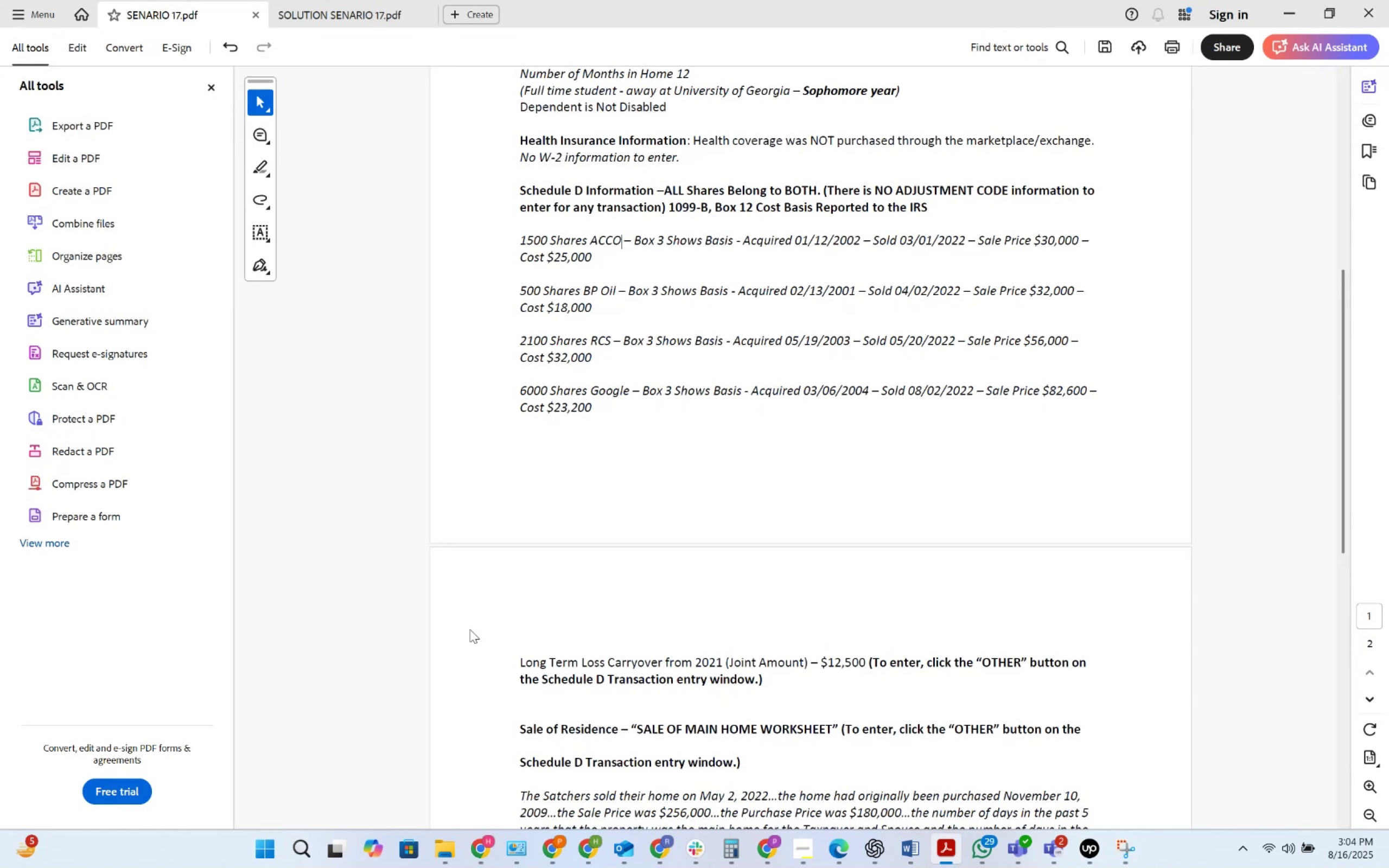 
key(Alt+AltLeft)
 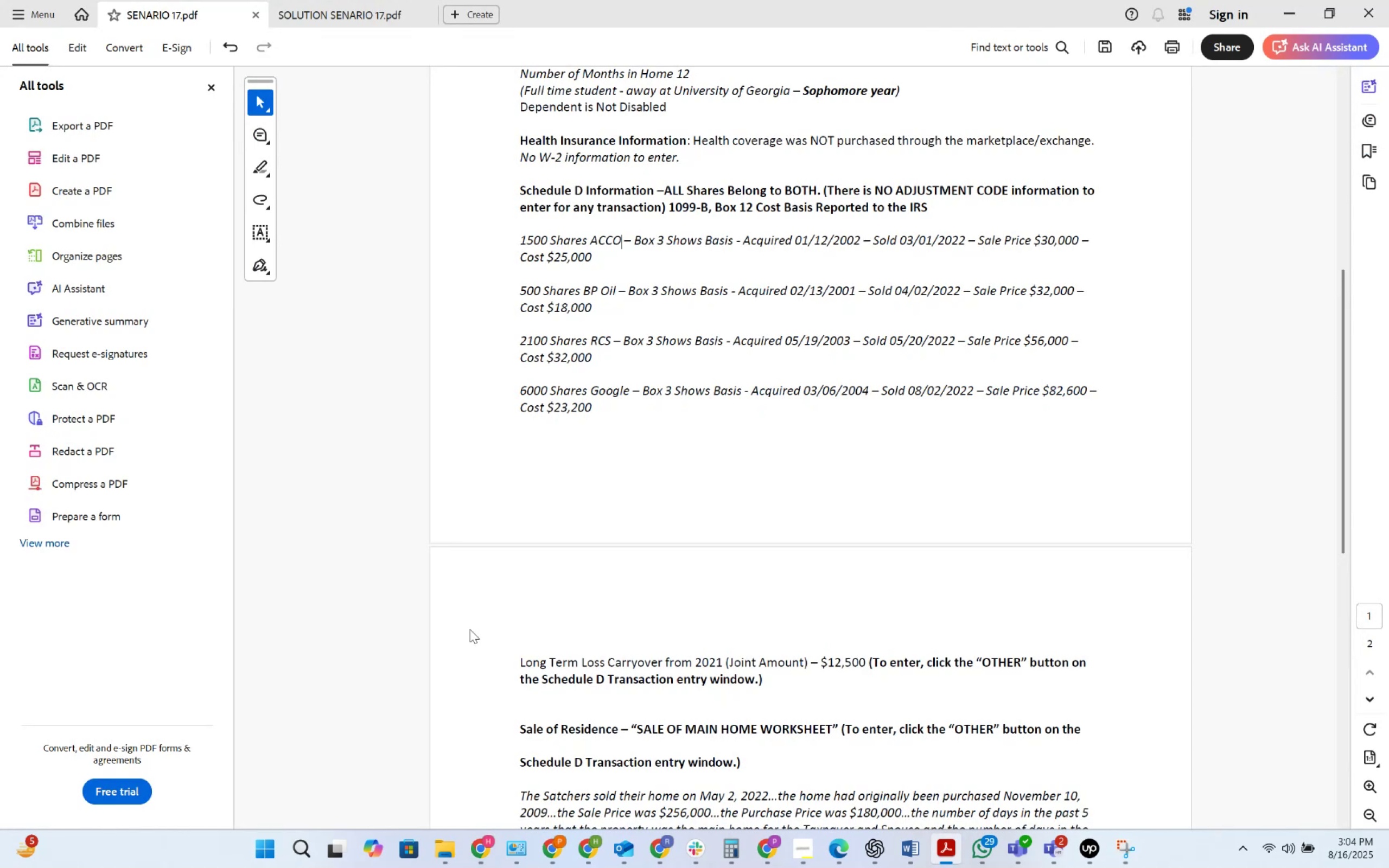 
key(Alt+AltLeft)
 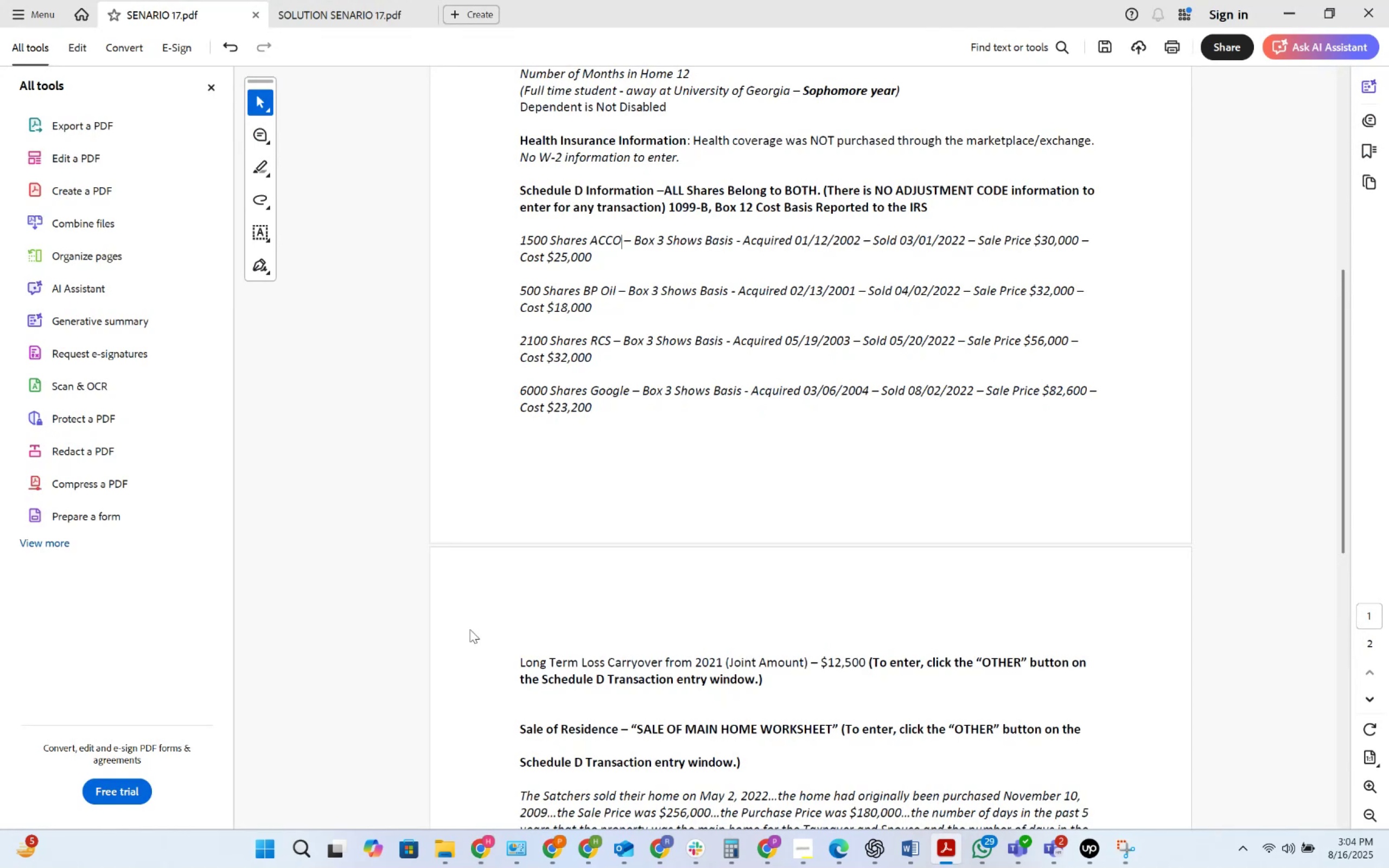 
key(Alt+Tab)
 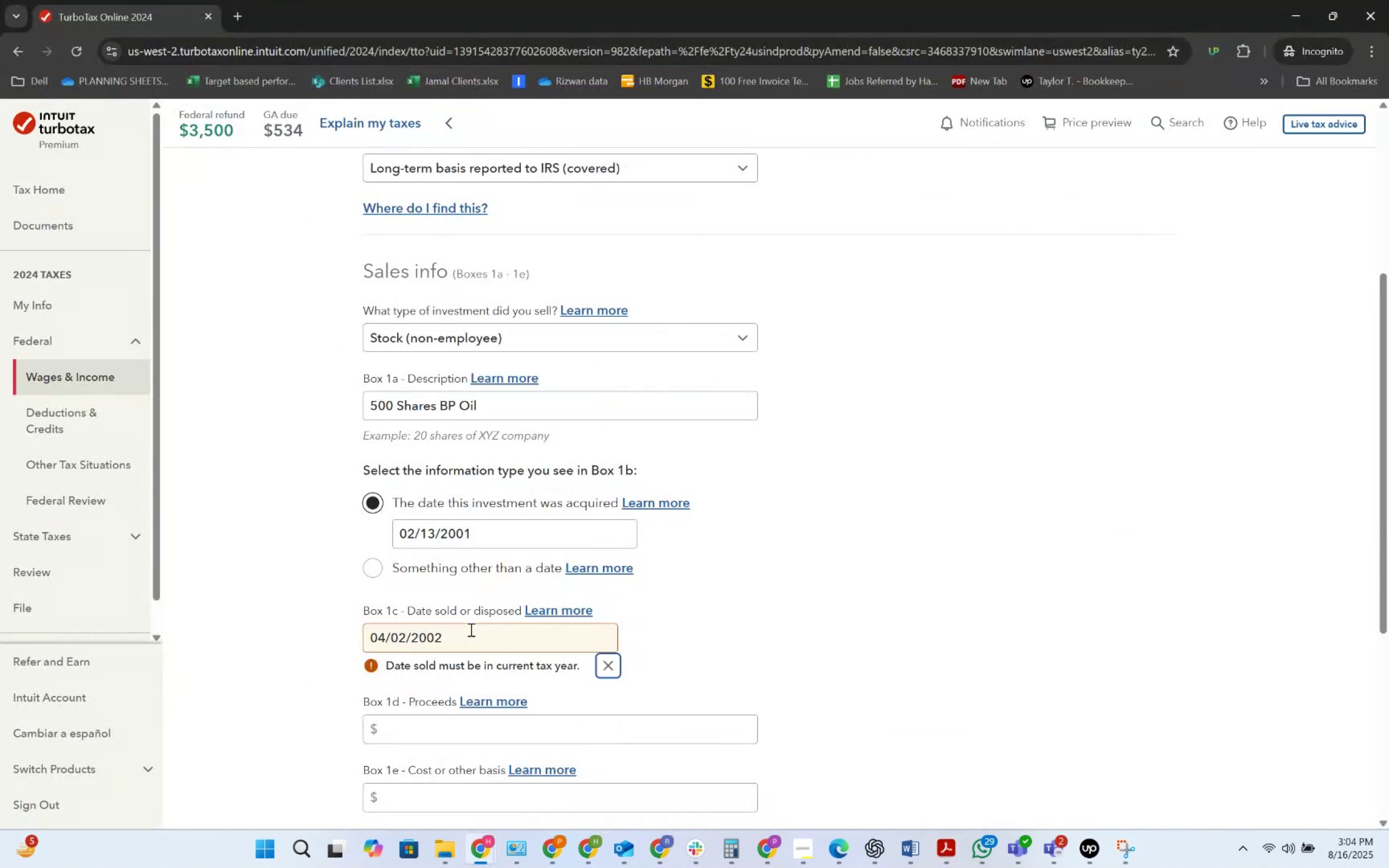 
key(Shift+Tab)
 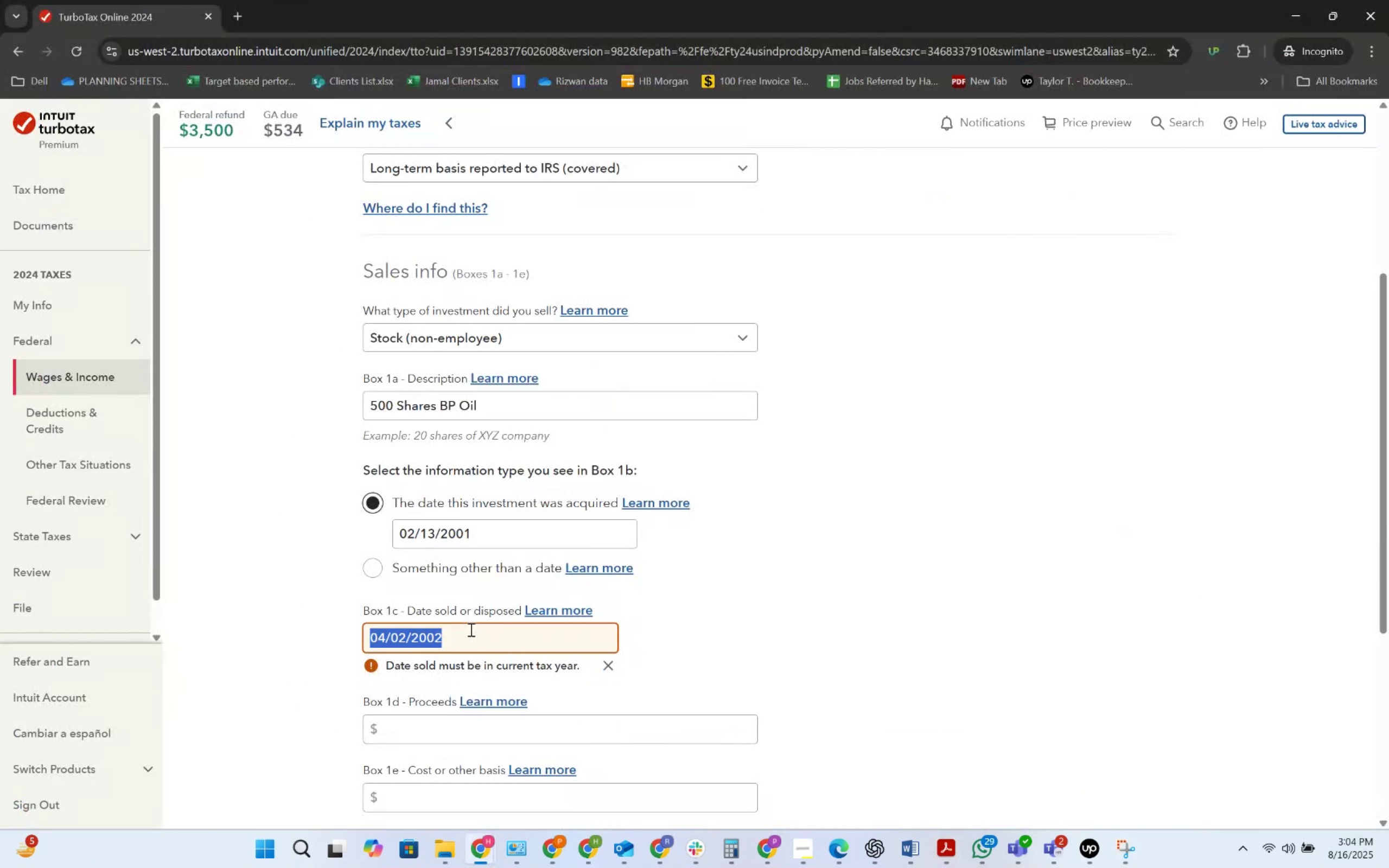 
key(Shift+Tab)
 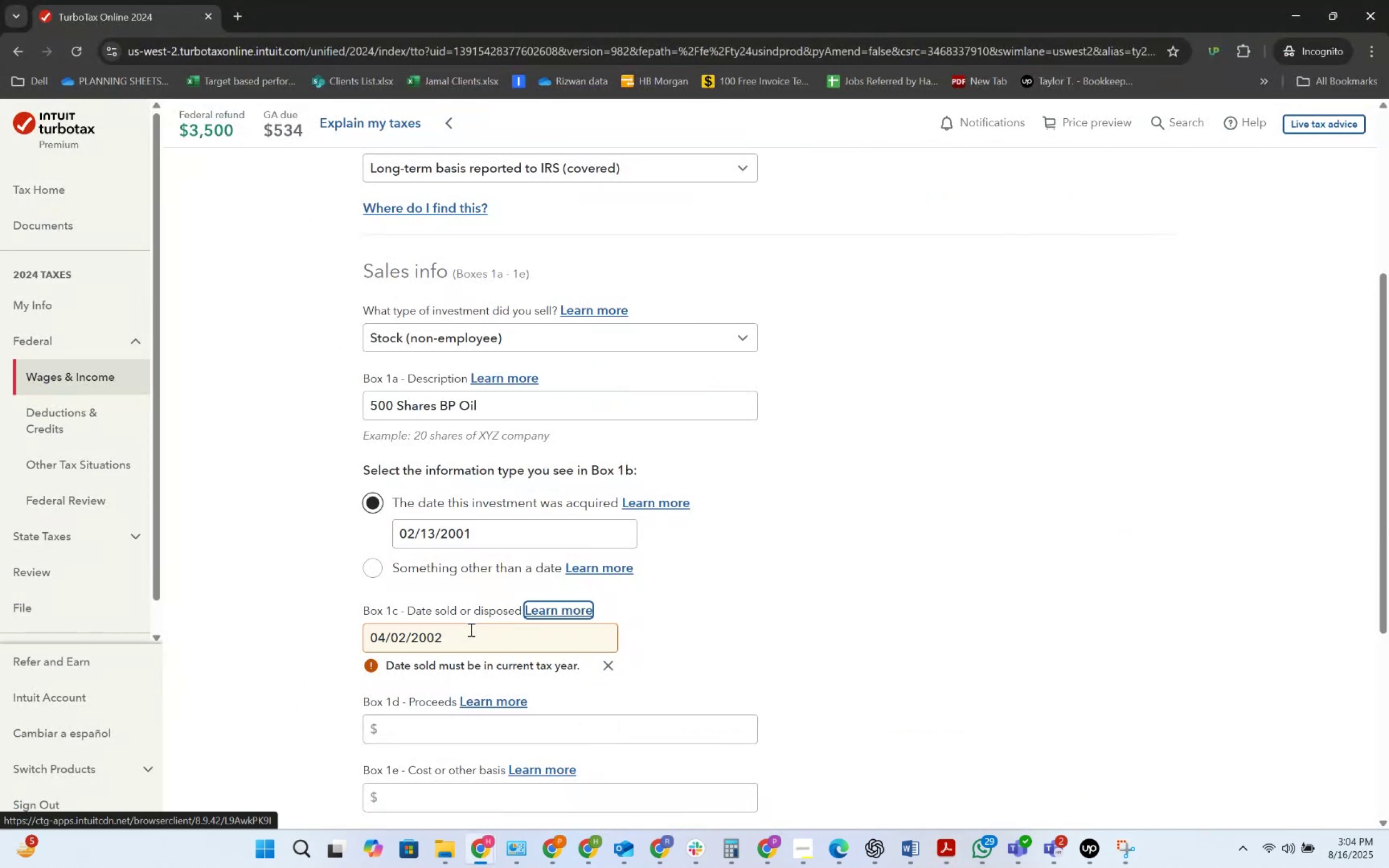 
key(Tab)
 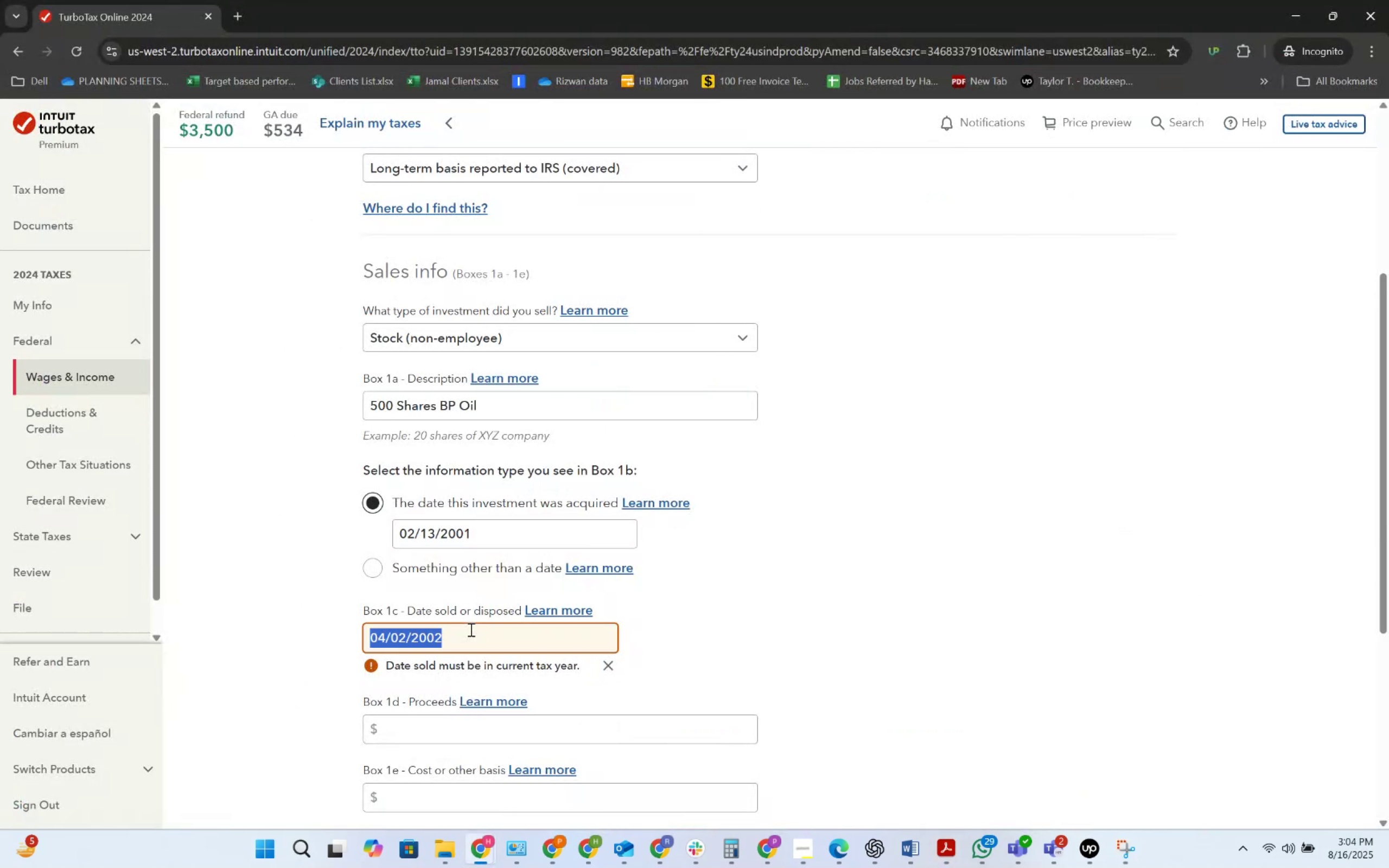 
key(ArrowRight)
 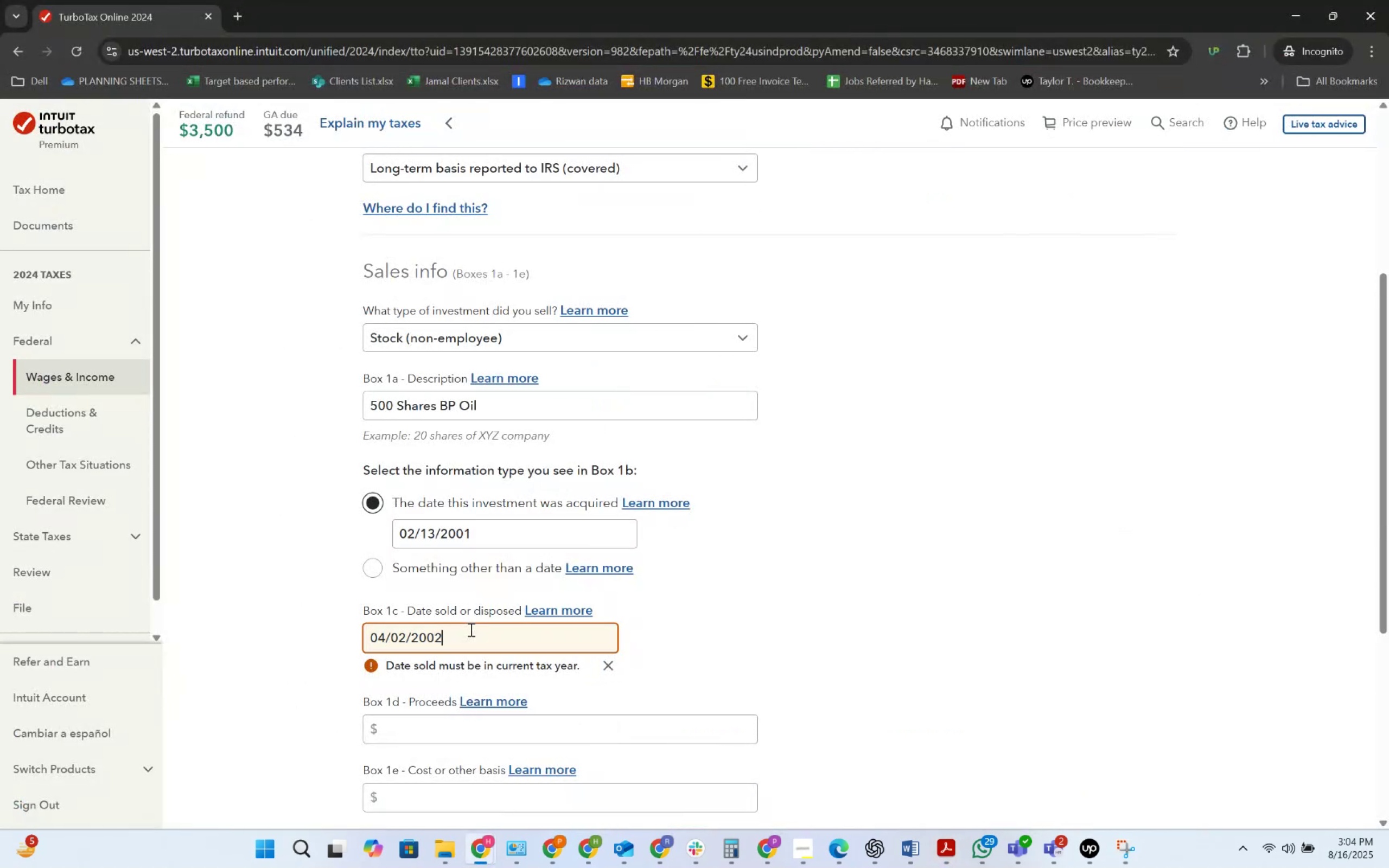 
key(Backspace)
 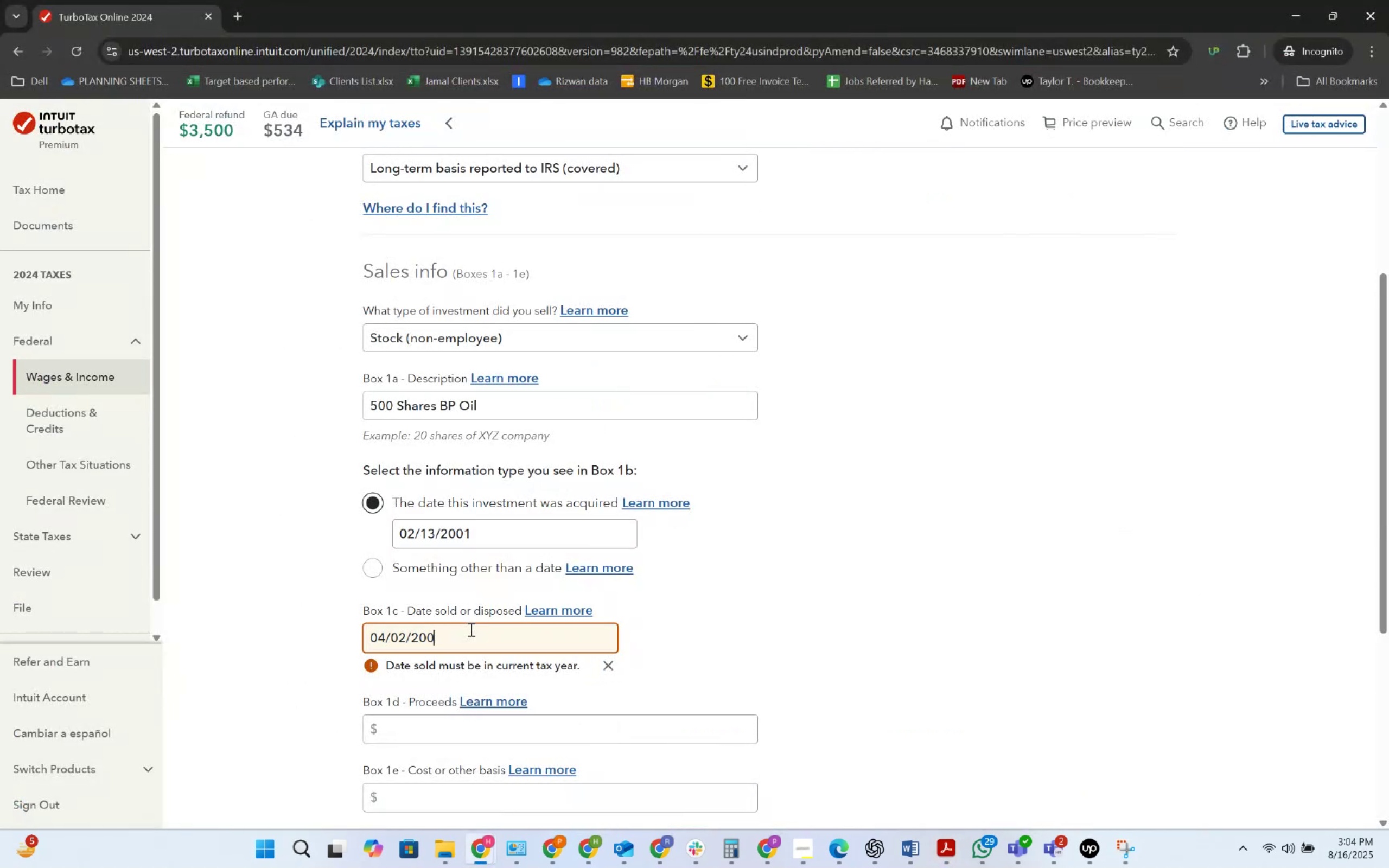 
key(Backspace)
 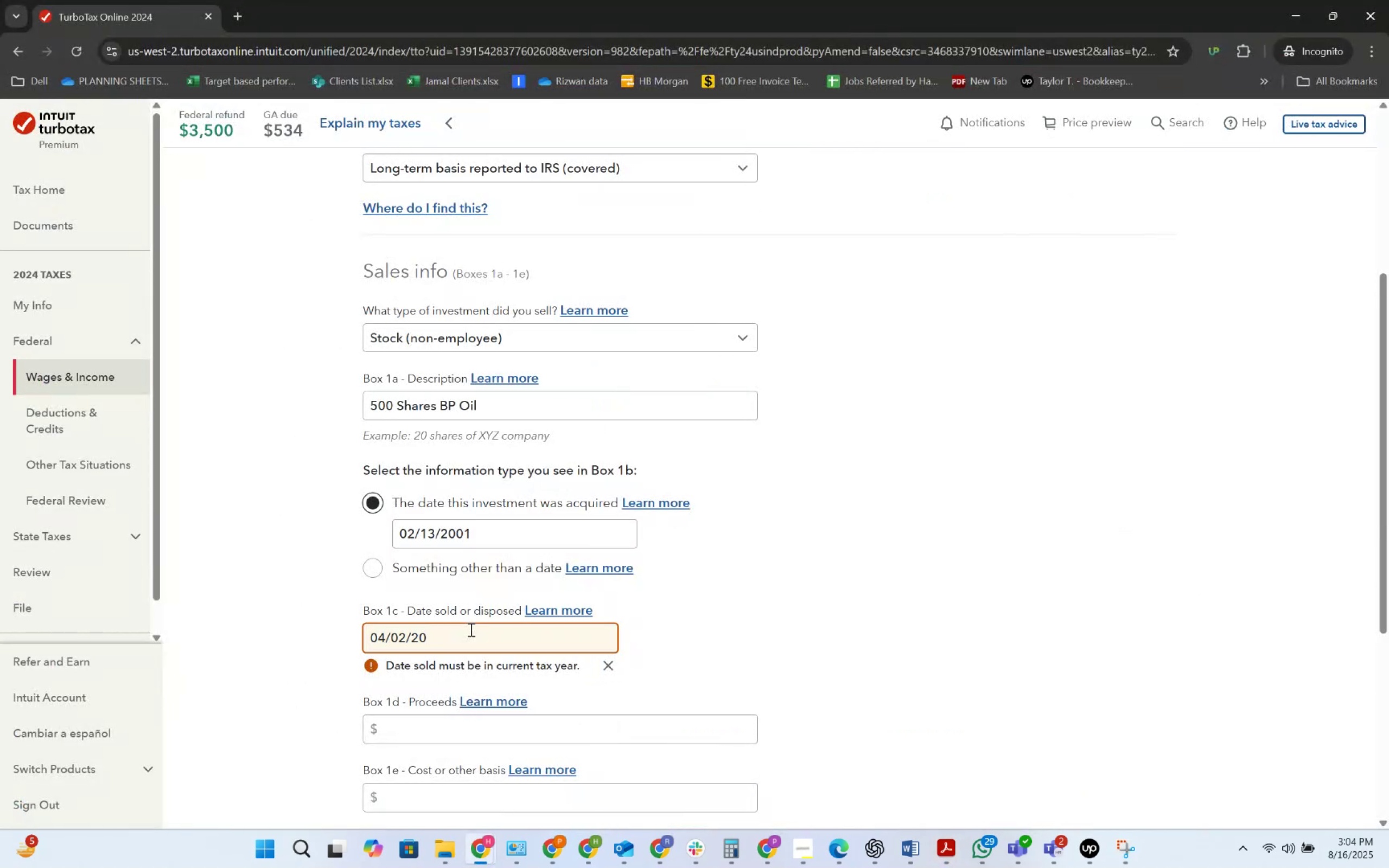 
key(Numpad2)
 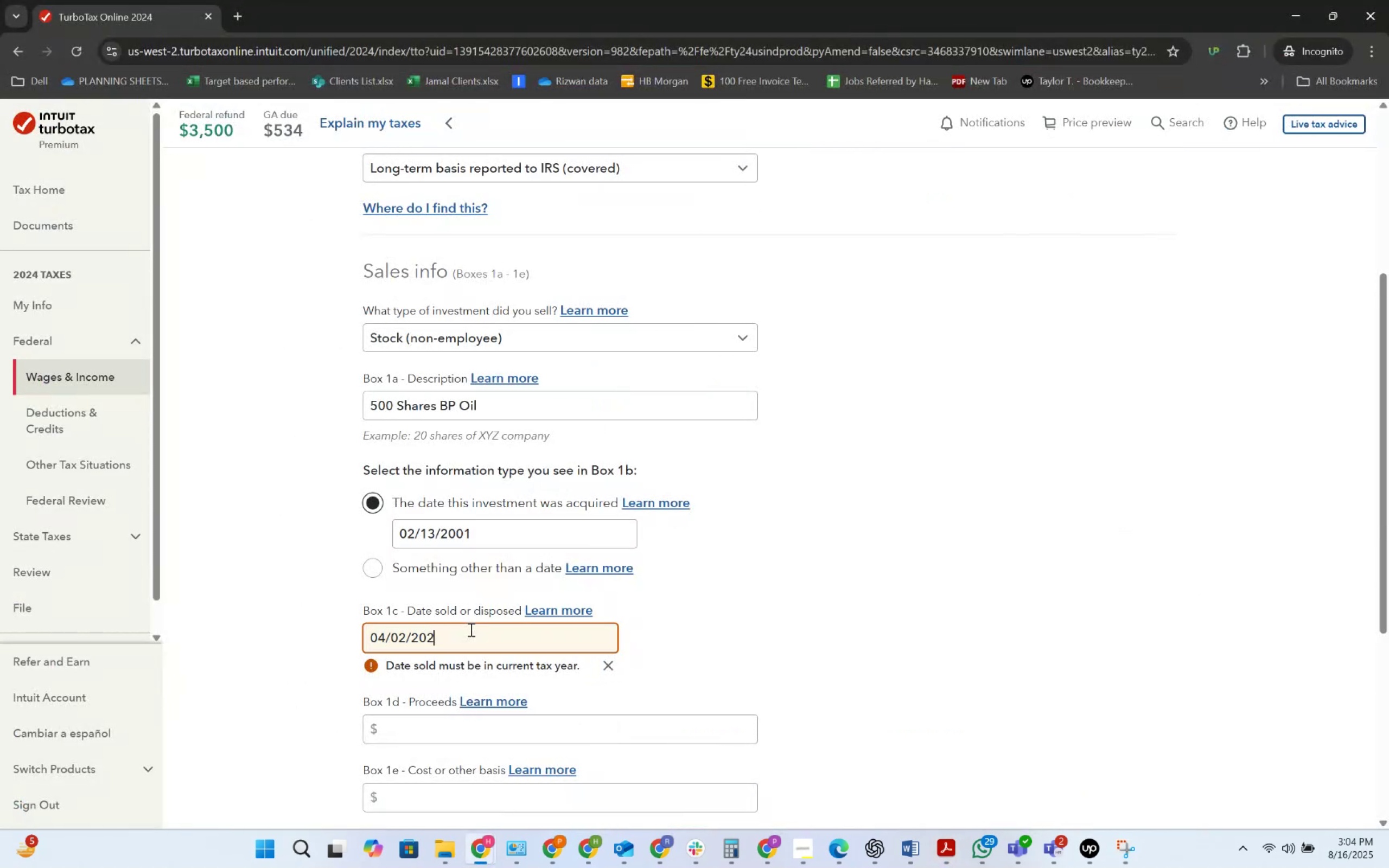 
key(Numpad0)
 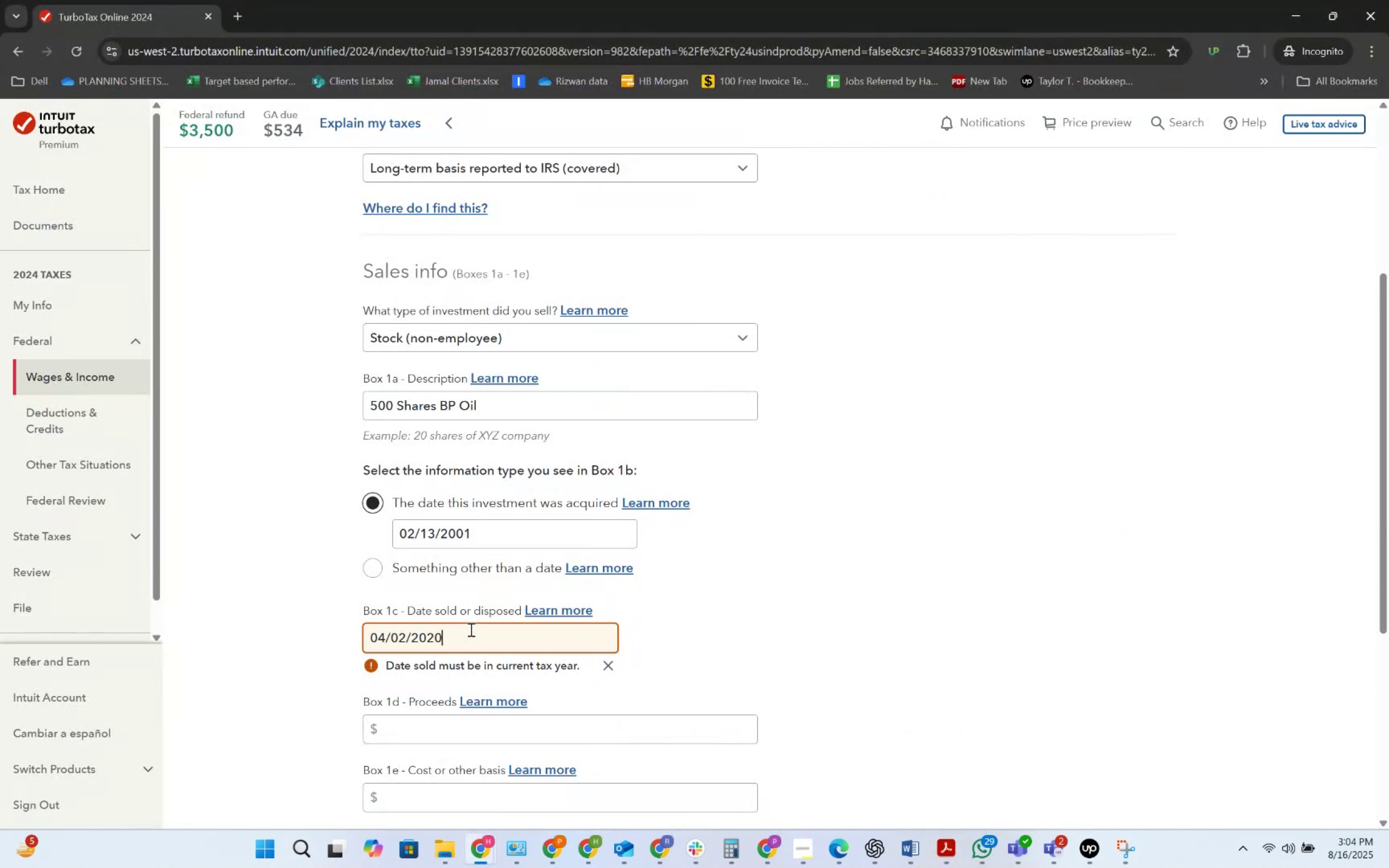 
key(Numpad4)
 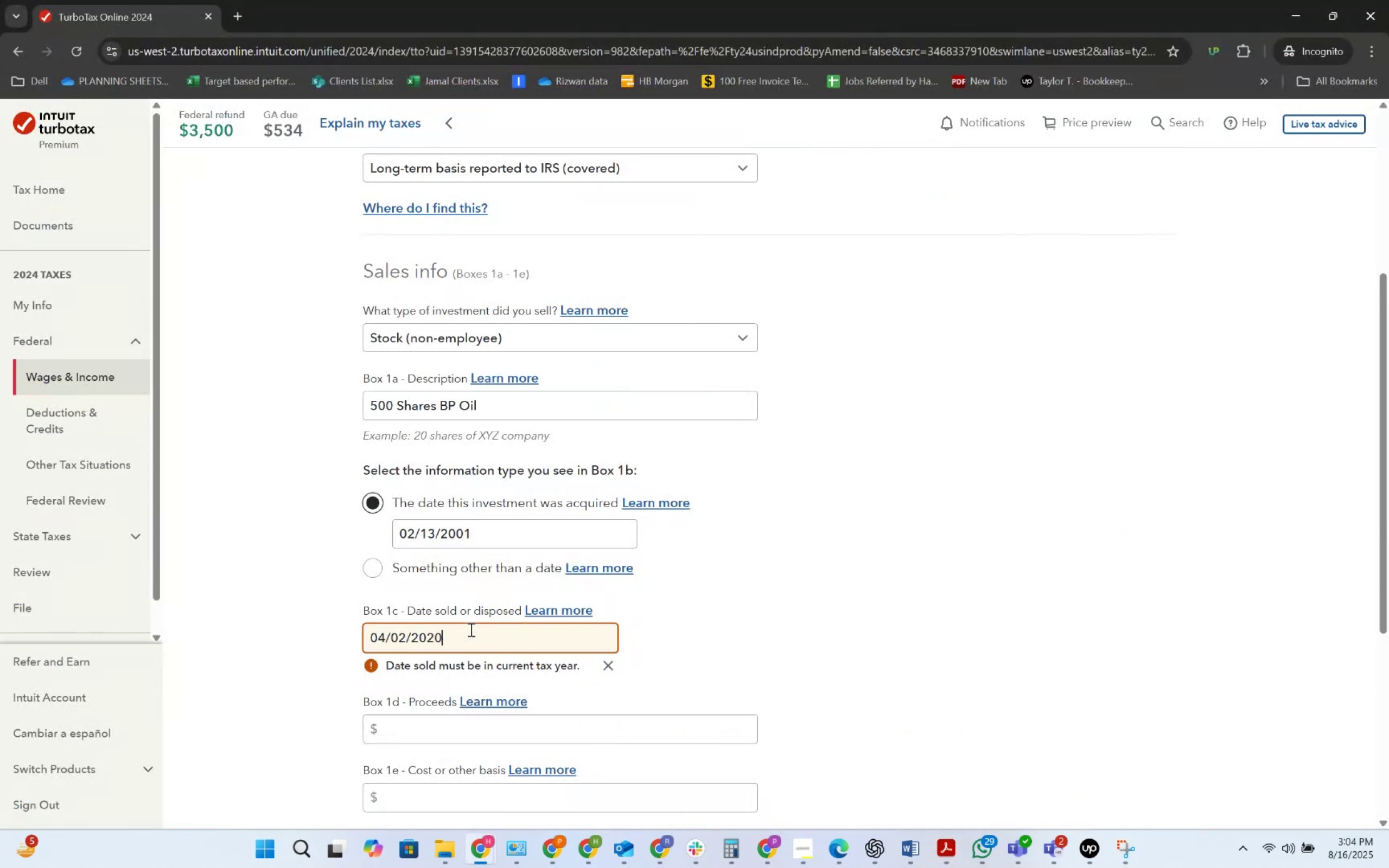 
key(Tab)
 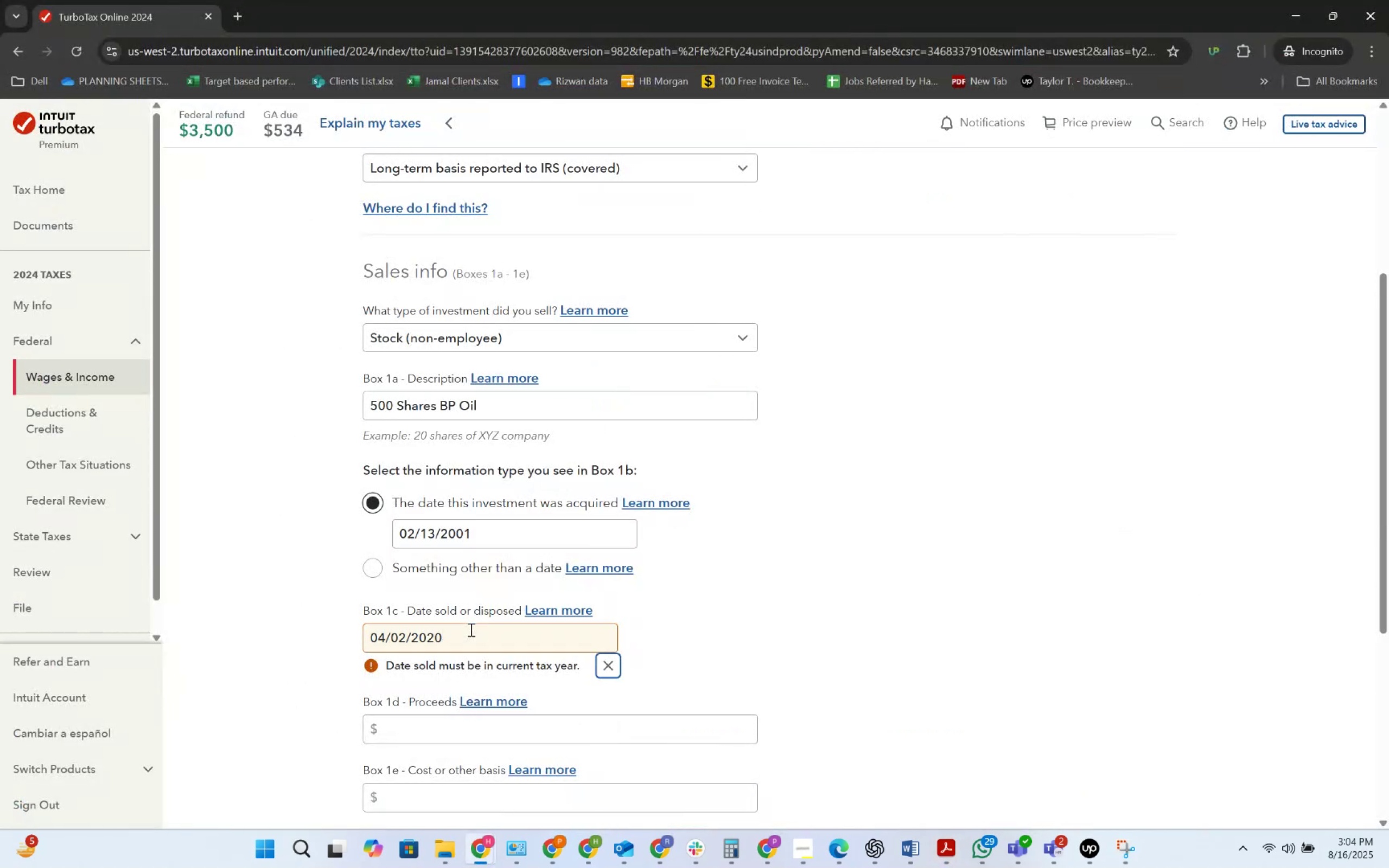 
key(Shift+ShiftRight)
 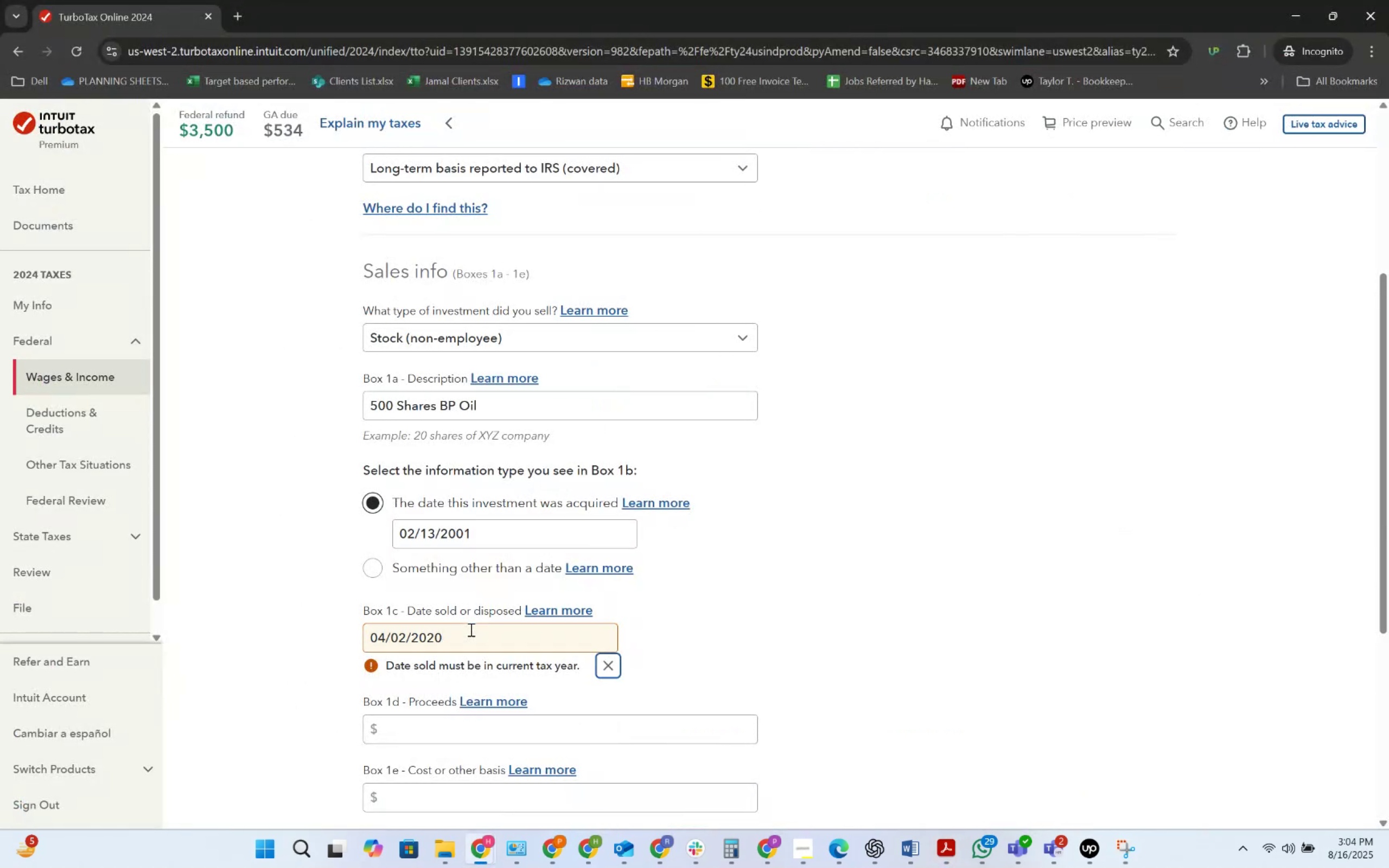 
key(Shift+Tab)
 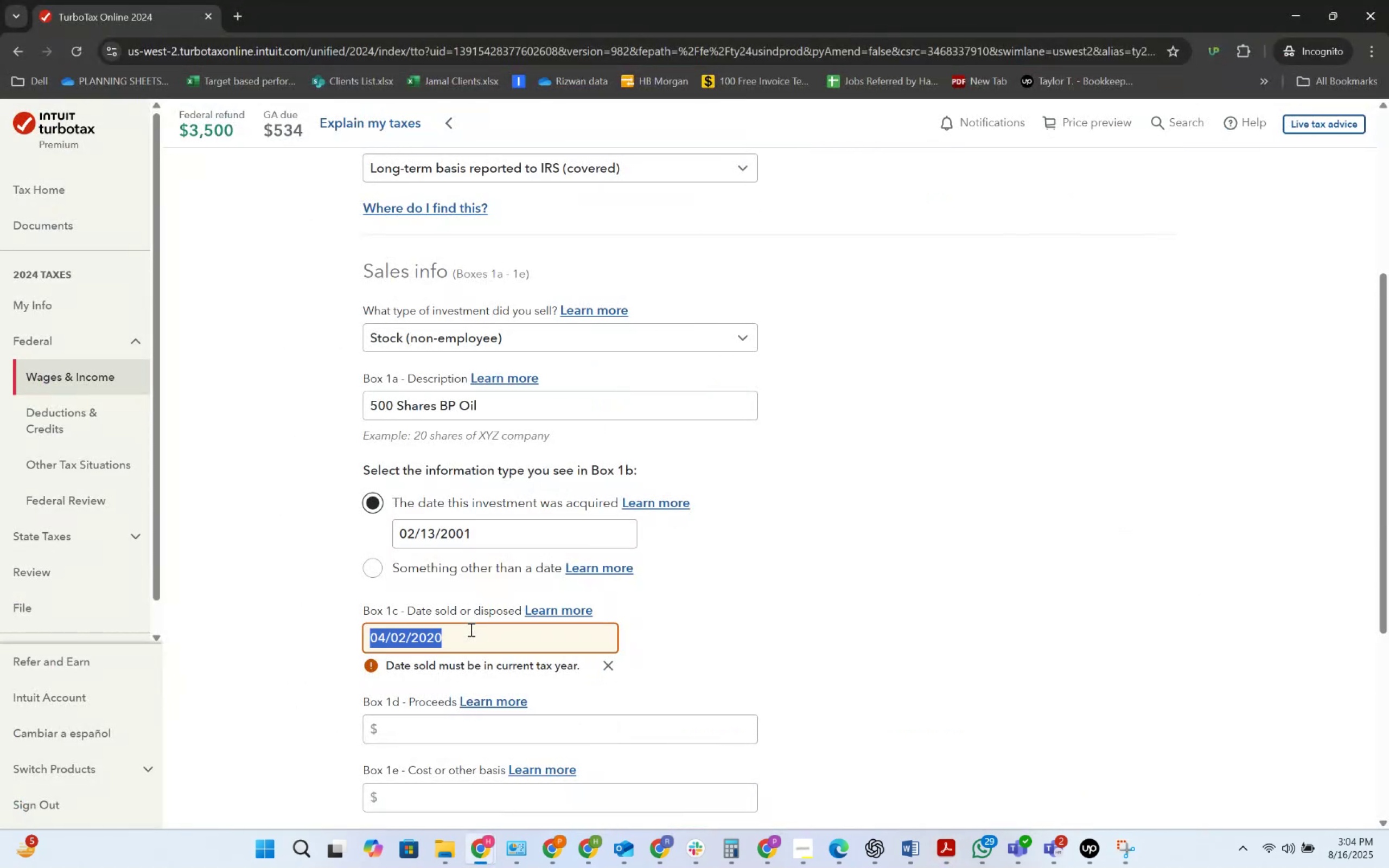 
key(ArrowRight)
 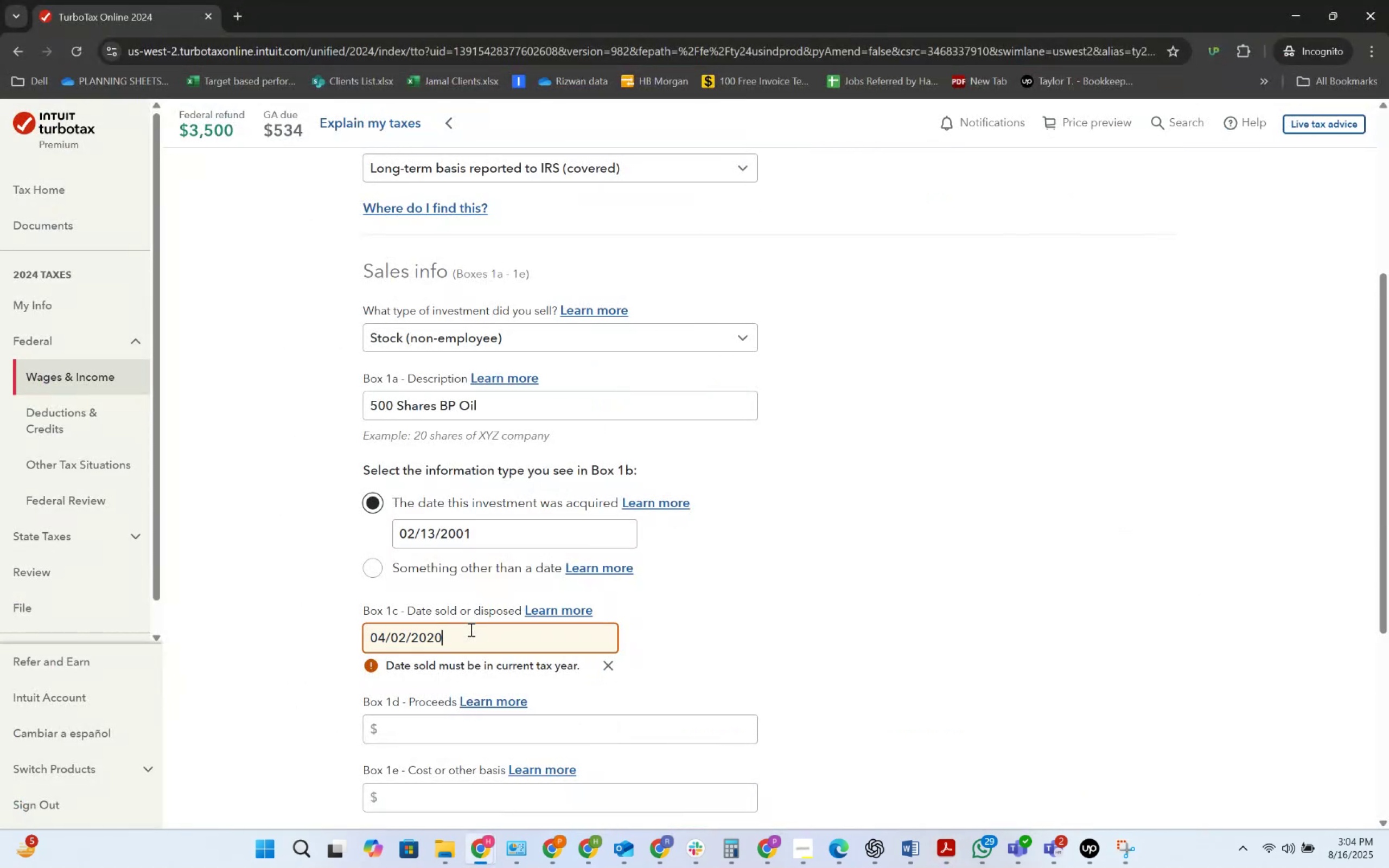 
key(Backspace)
 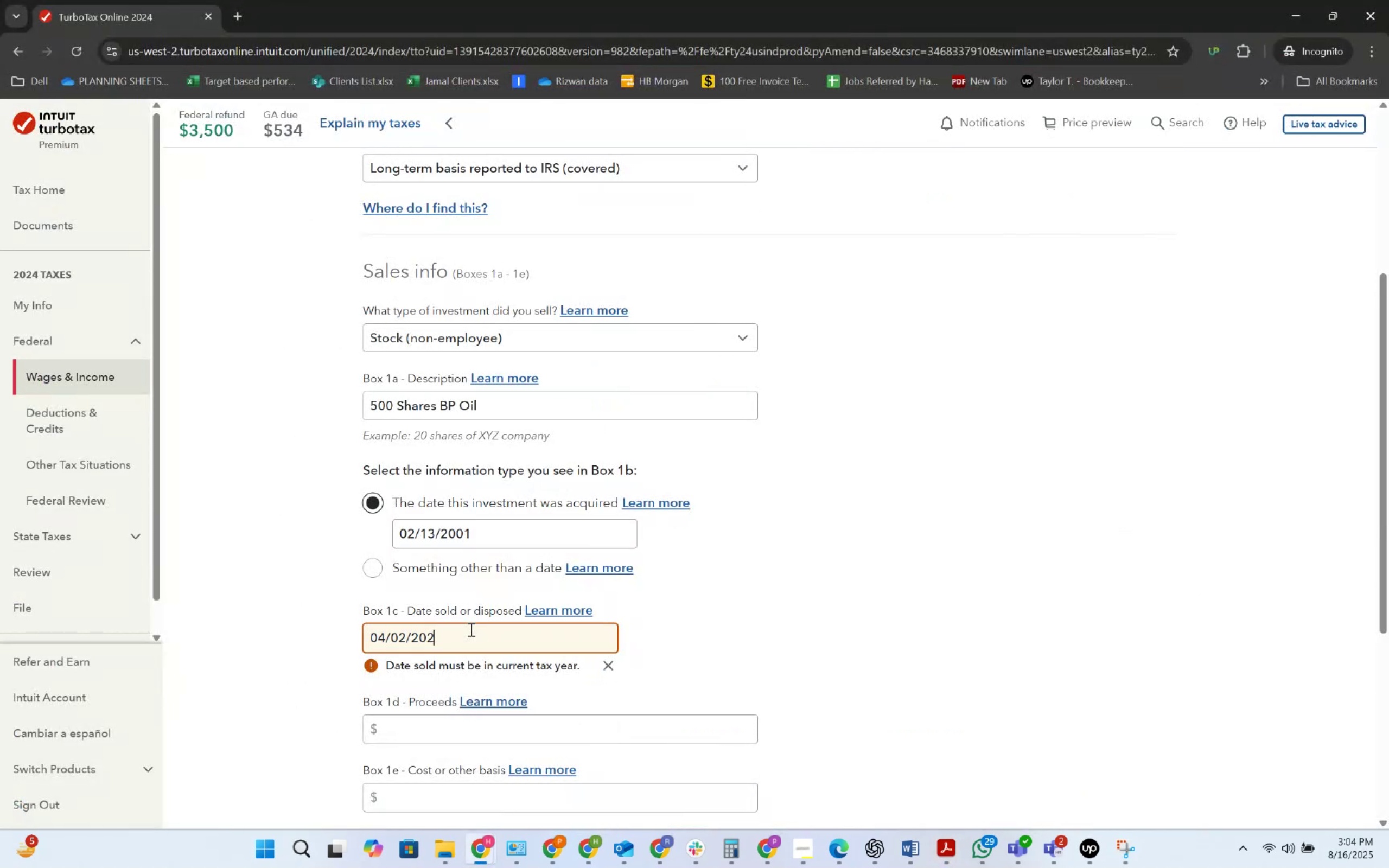 
key(Numpad4)
 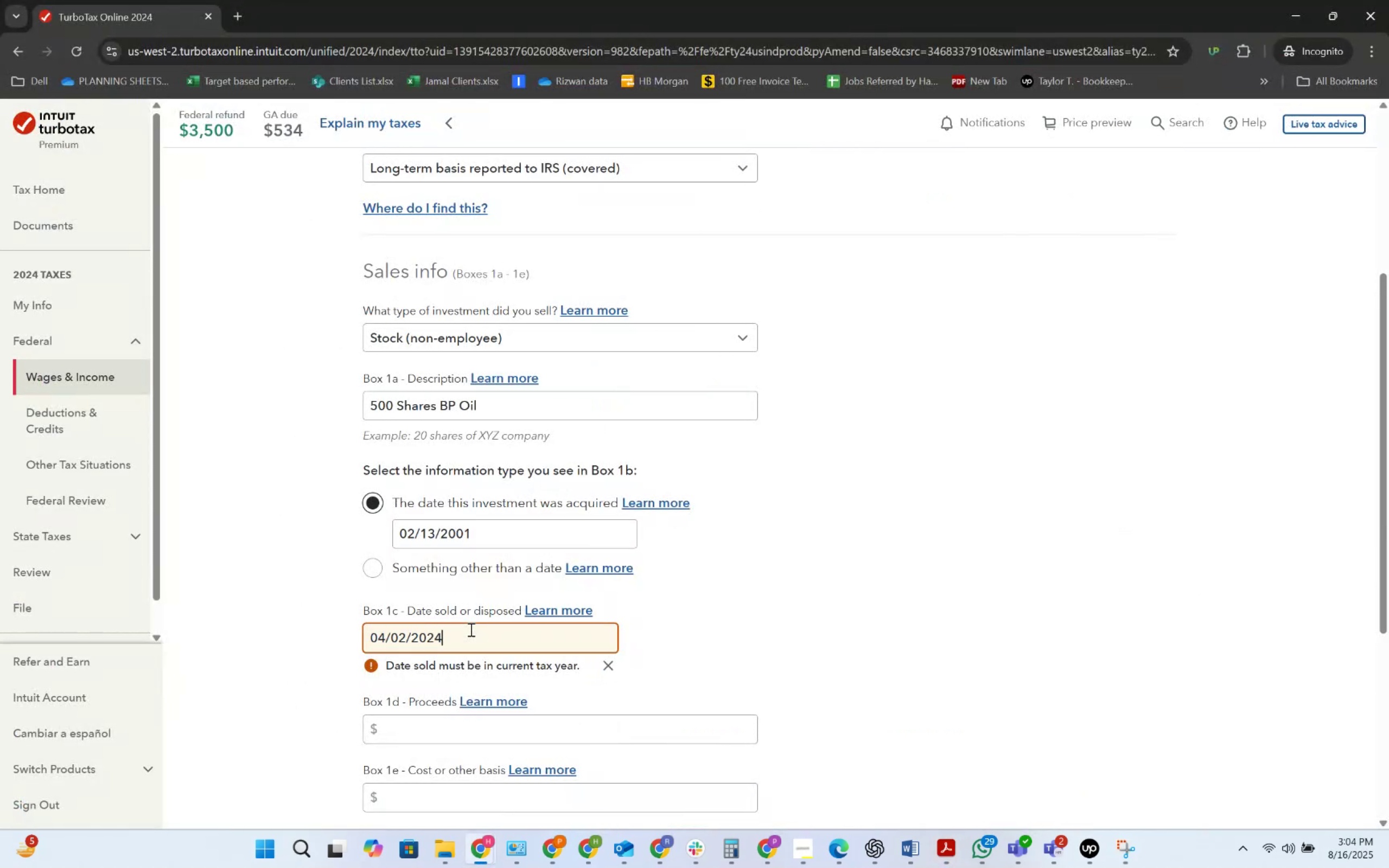 
key(Tab)
 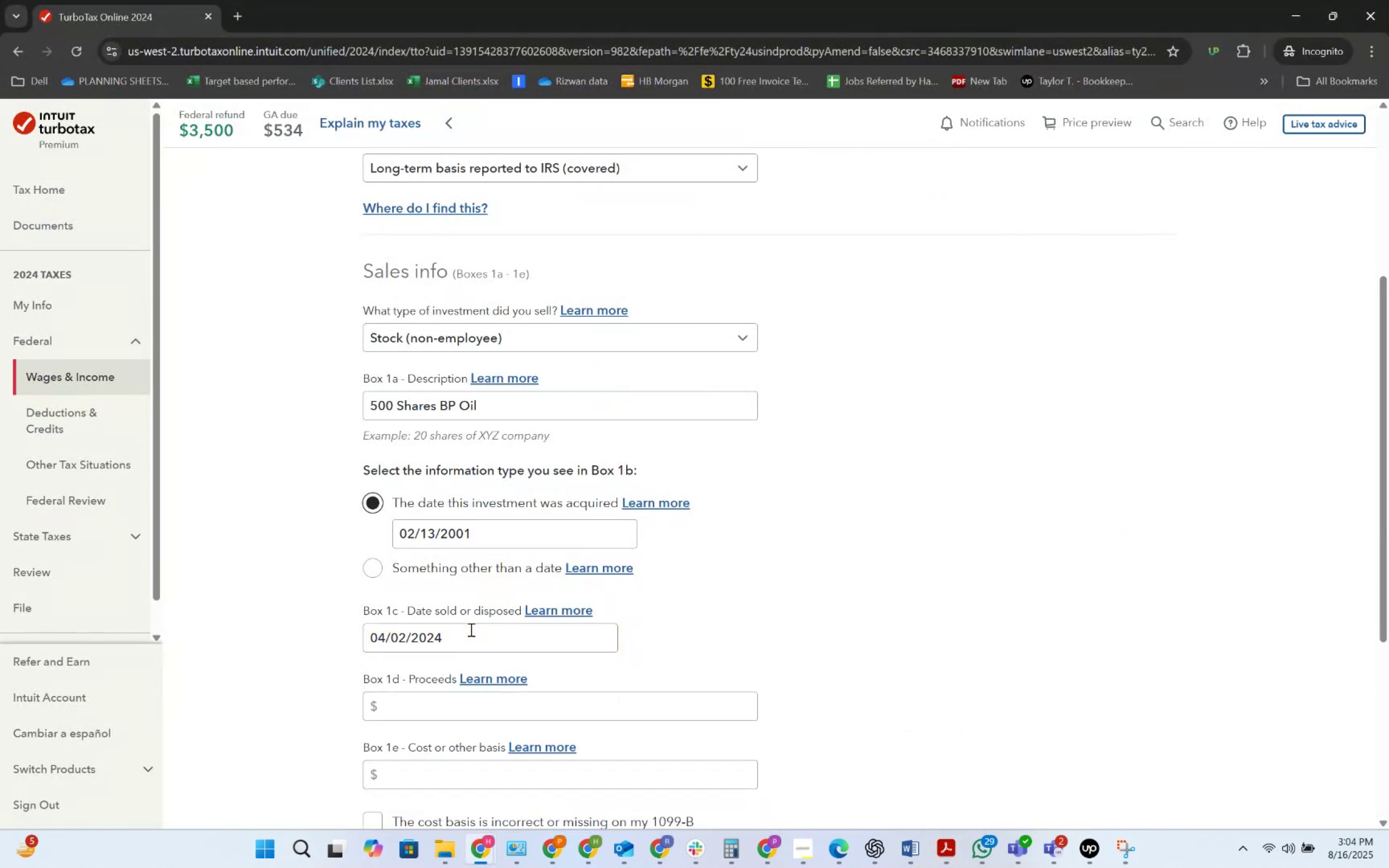 
key(Tab)
 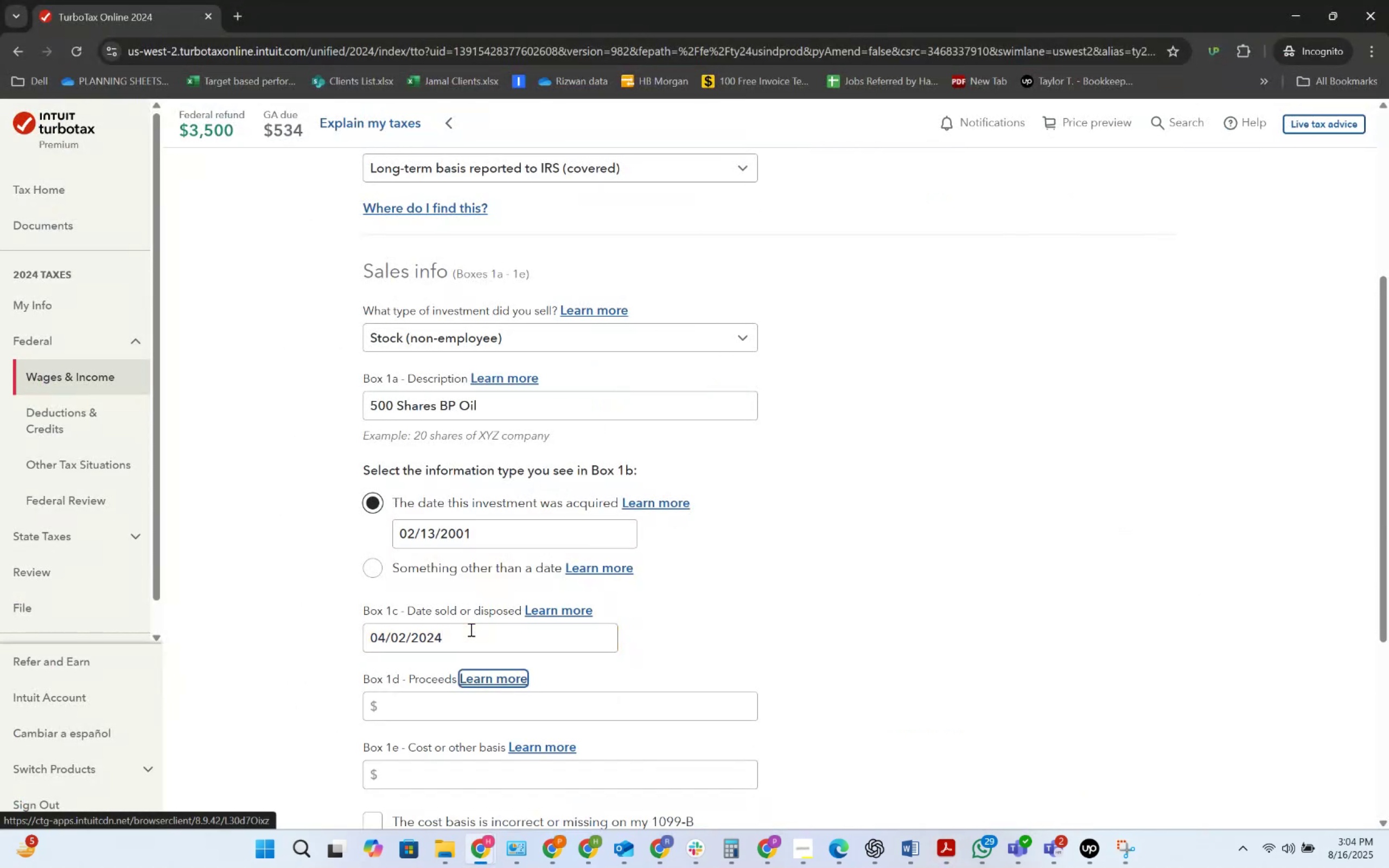 
key(Tab)
 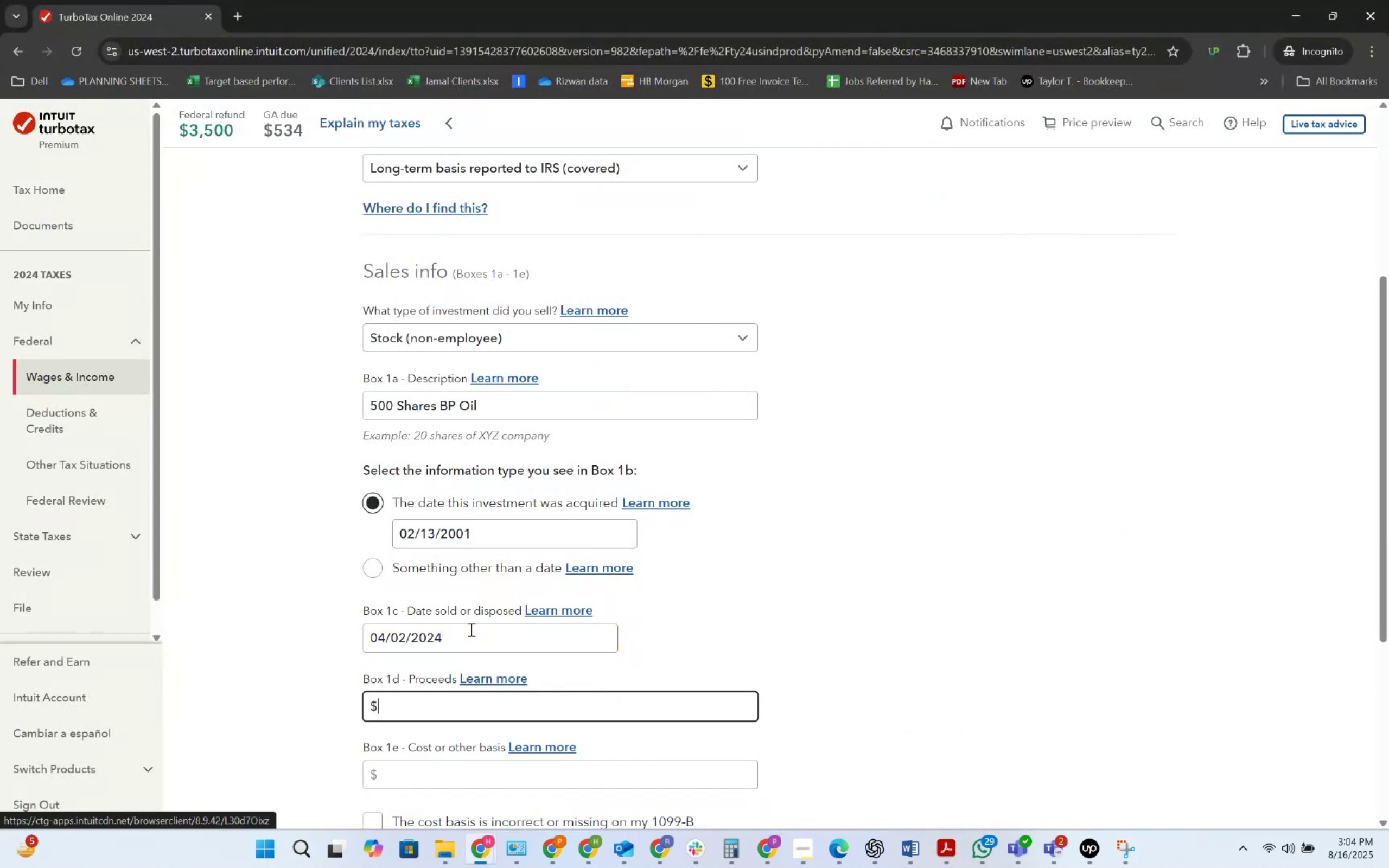 
key(Alt+AltLeft)
 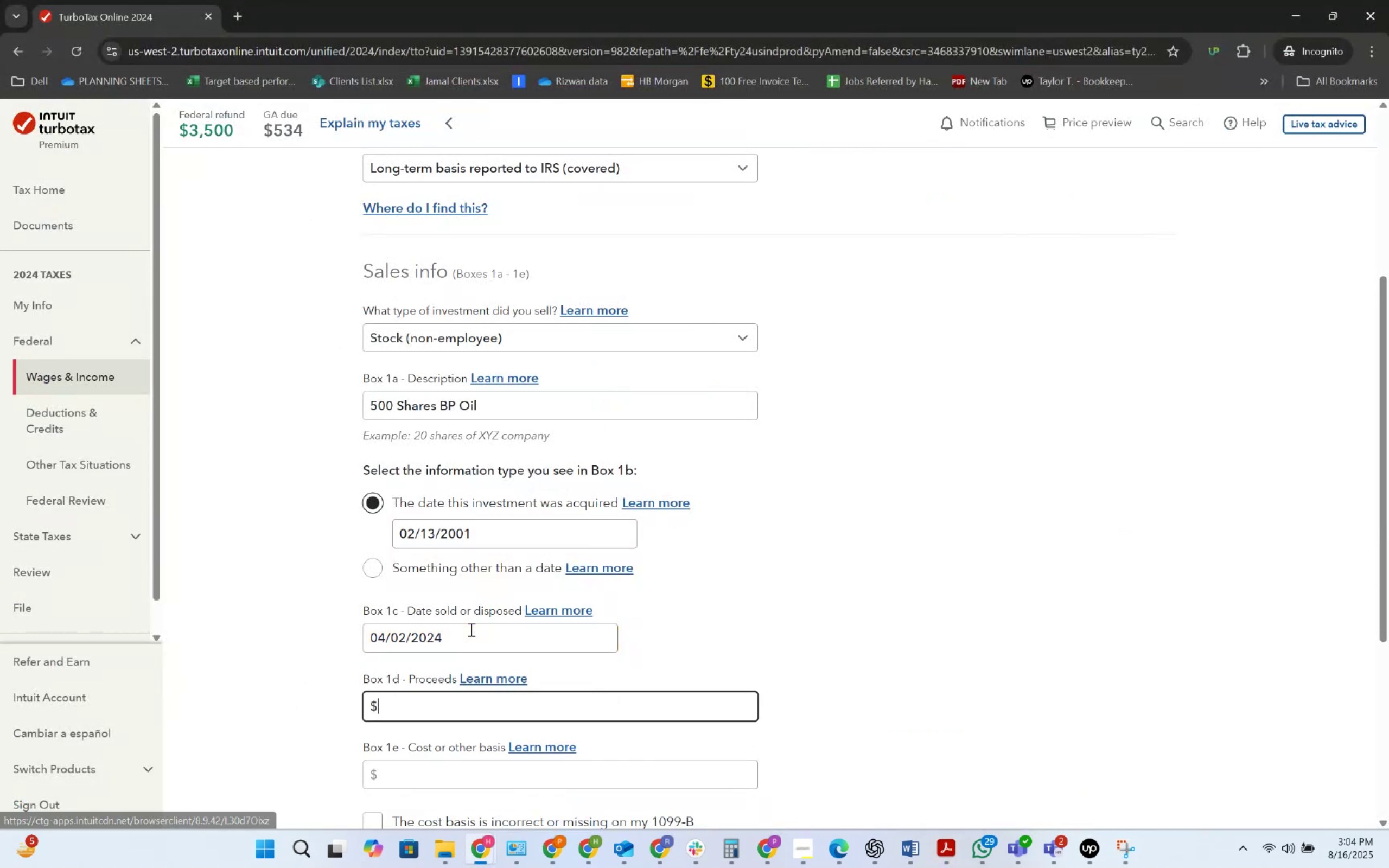 
key(Alt+Tab)
 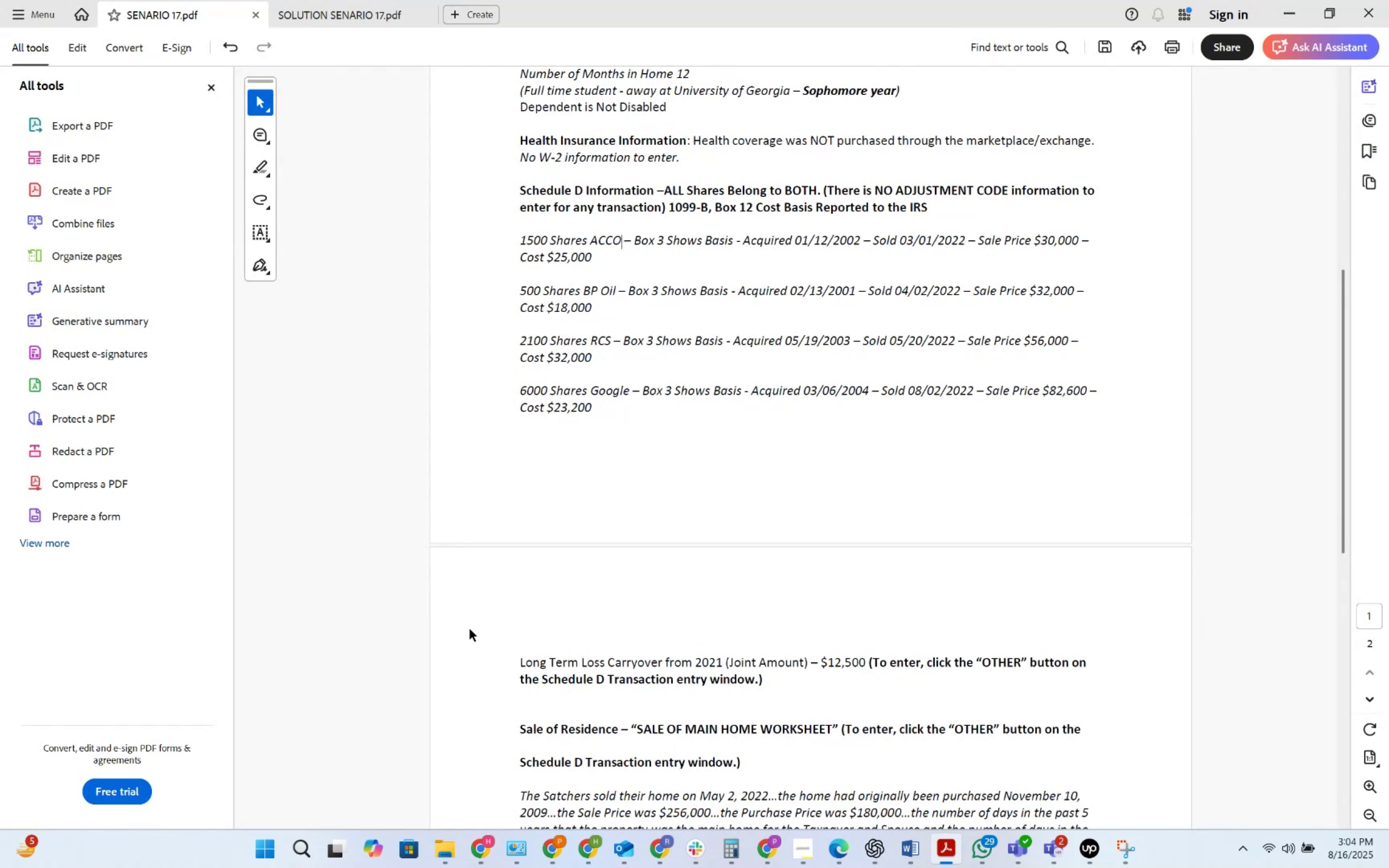 
key(Alt+AltLeft)
 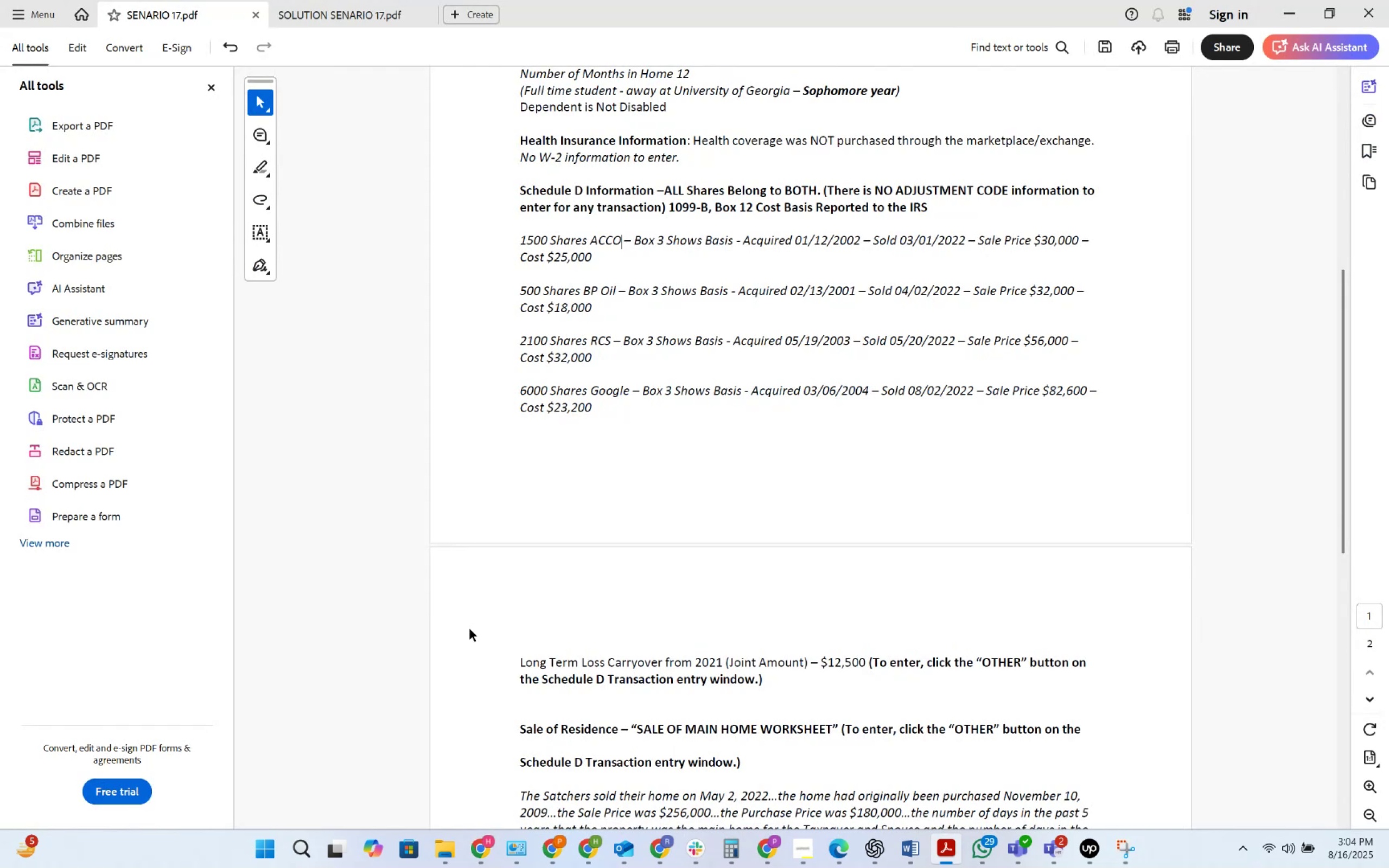 
key(Alt+Tab)
 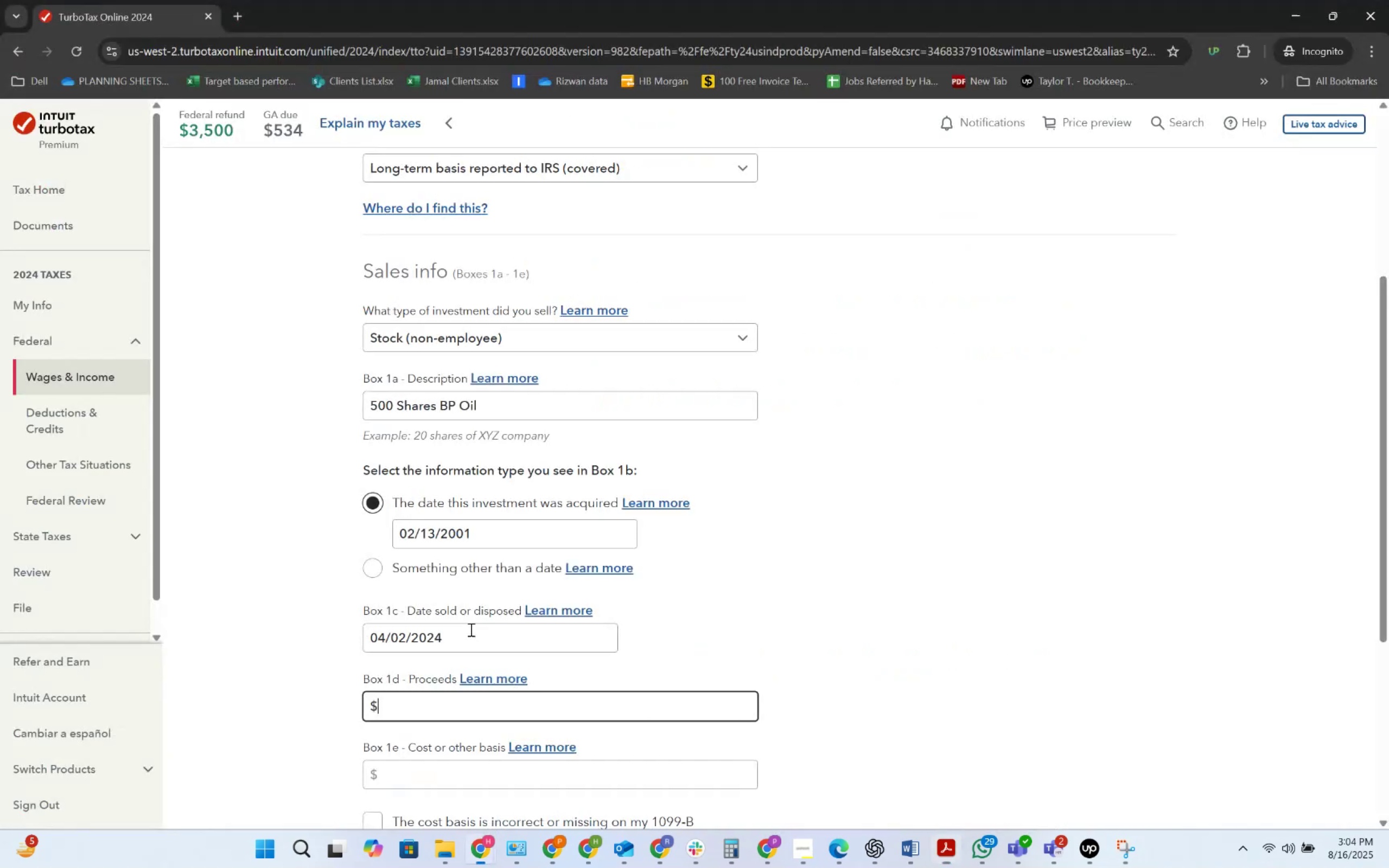 
key(Numpad3)
 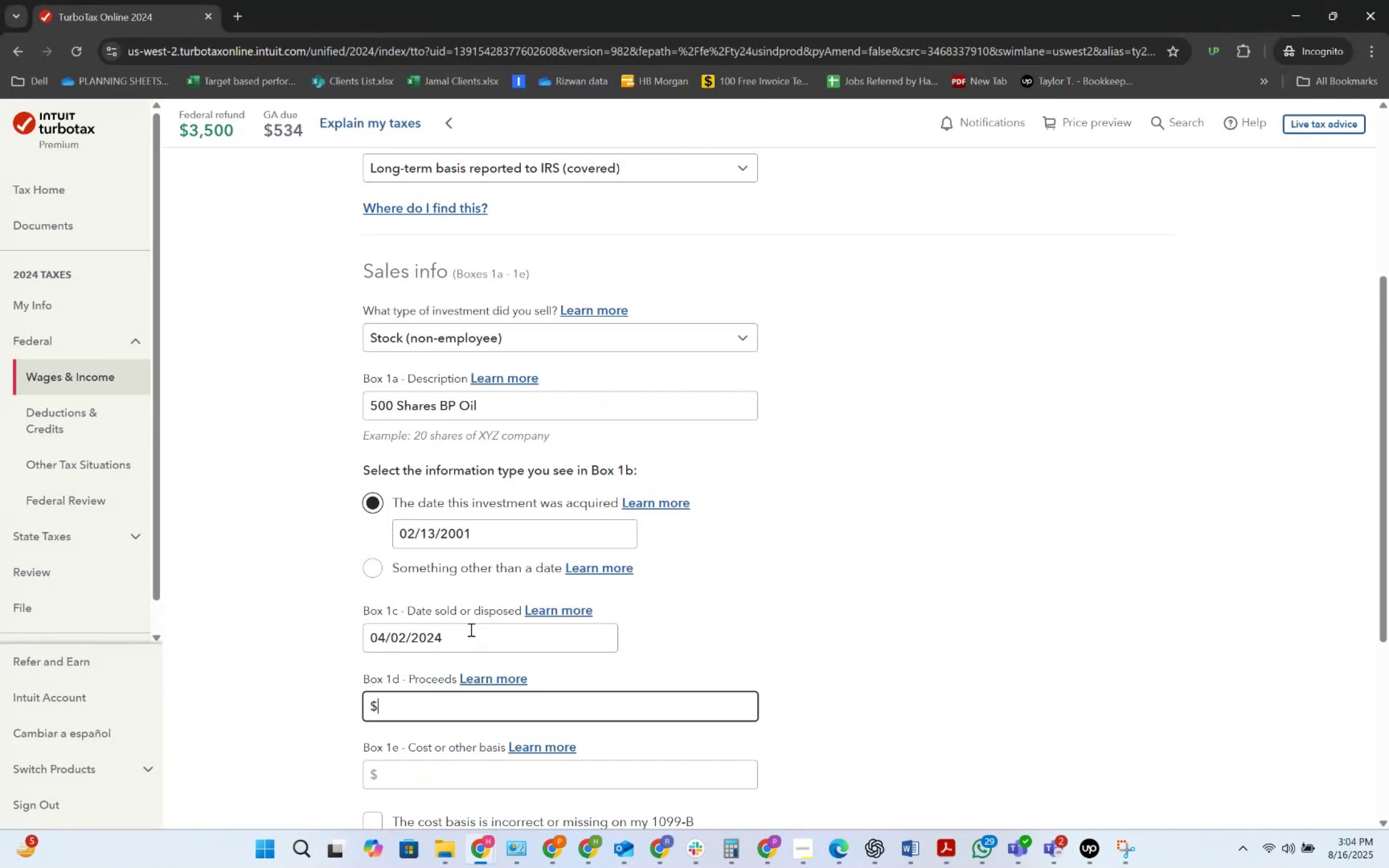 
key(Numpad2)
 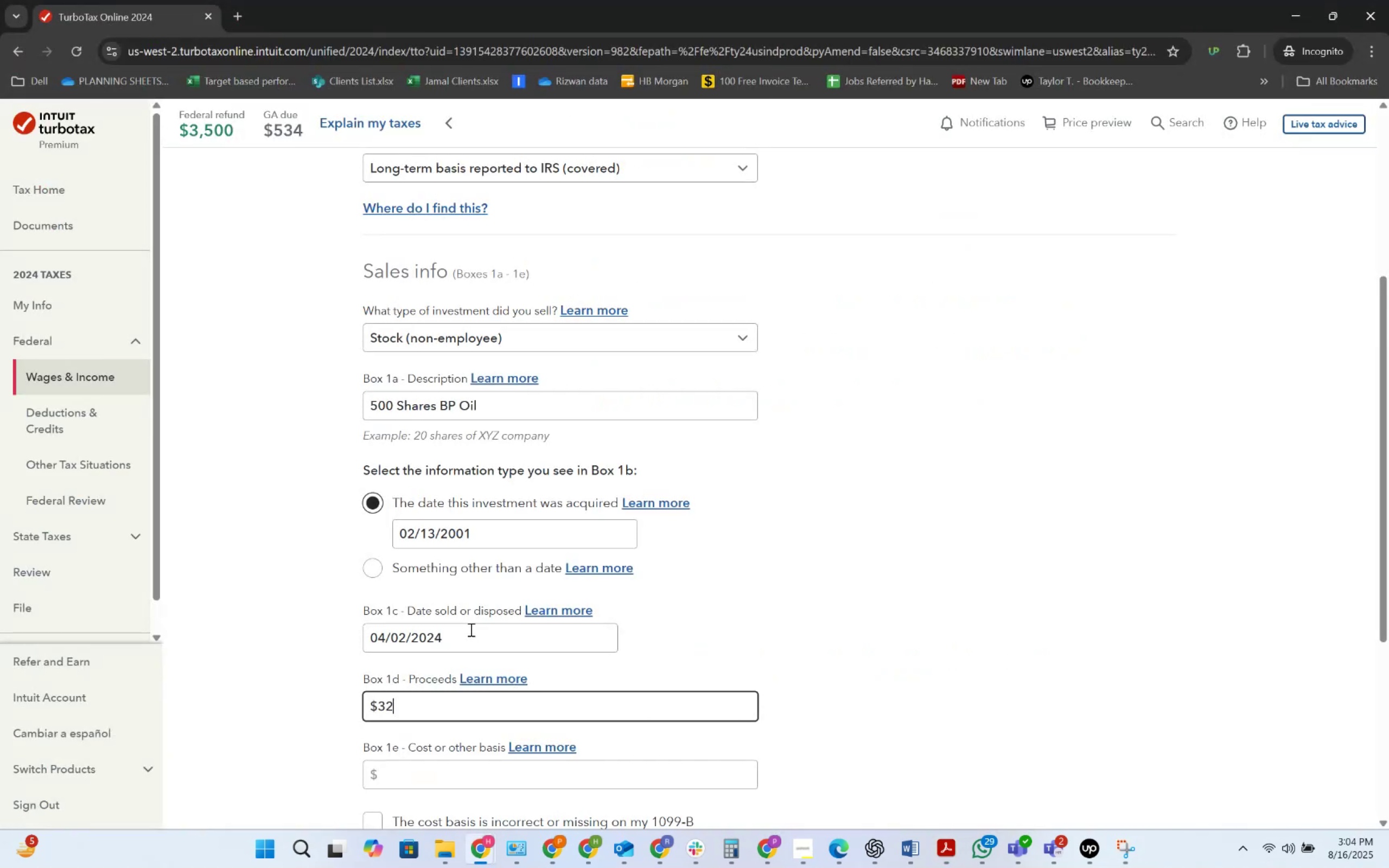 
key(Numpad0)
 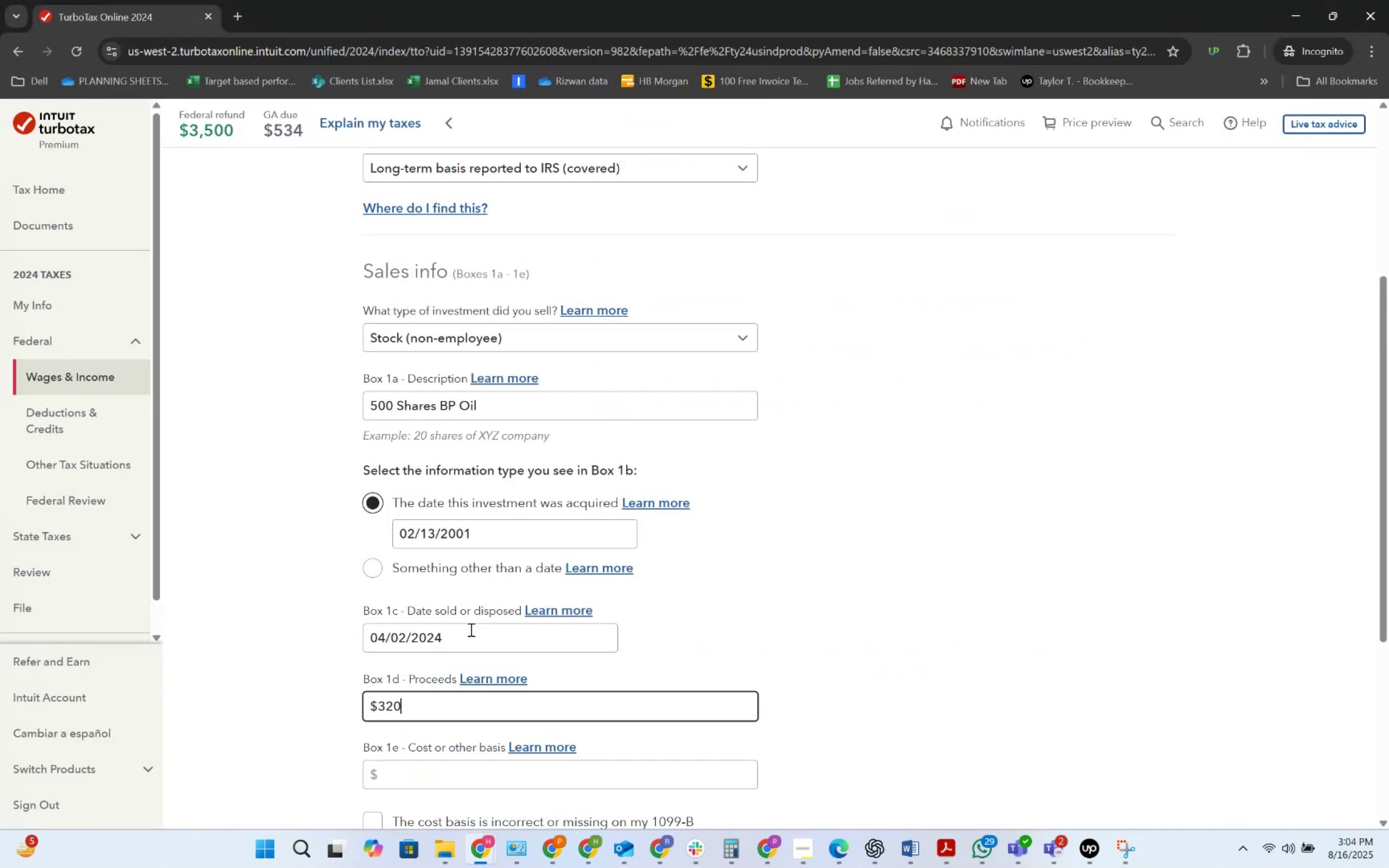 
key(Numpad0)
 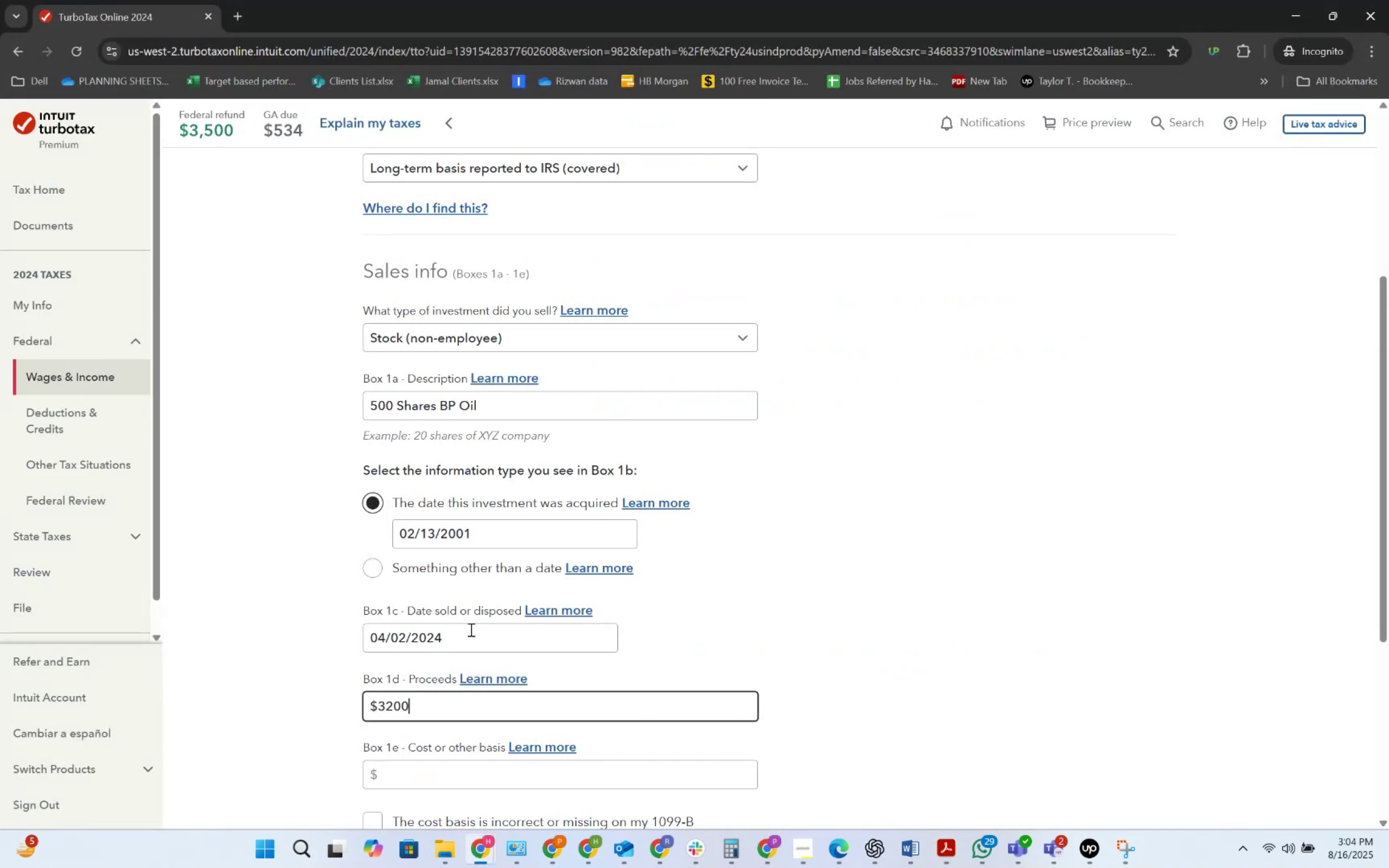 
key(Numpad0)
 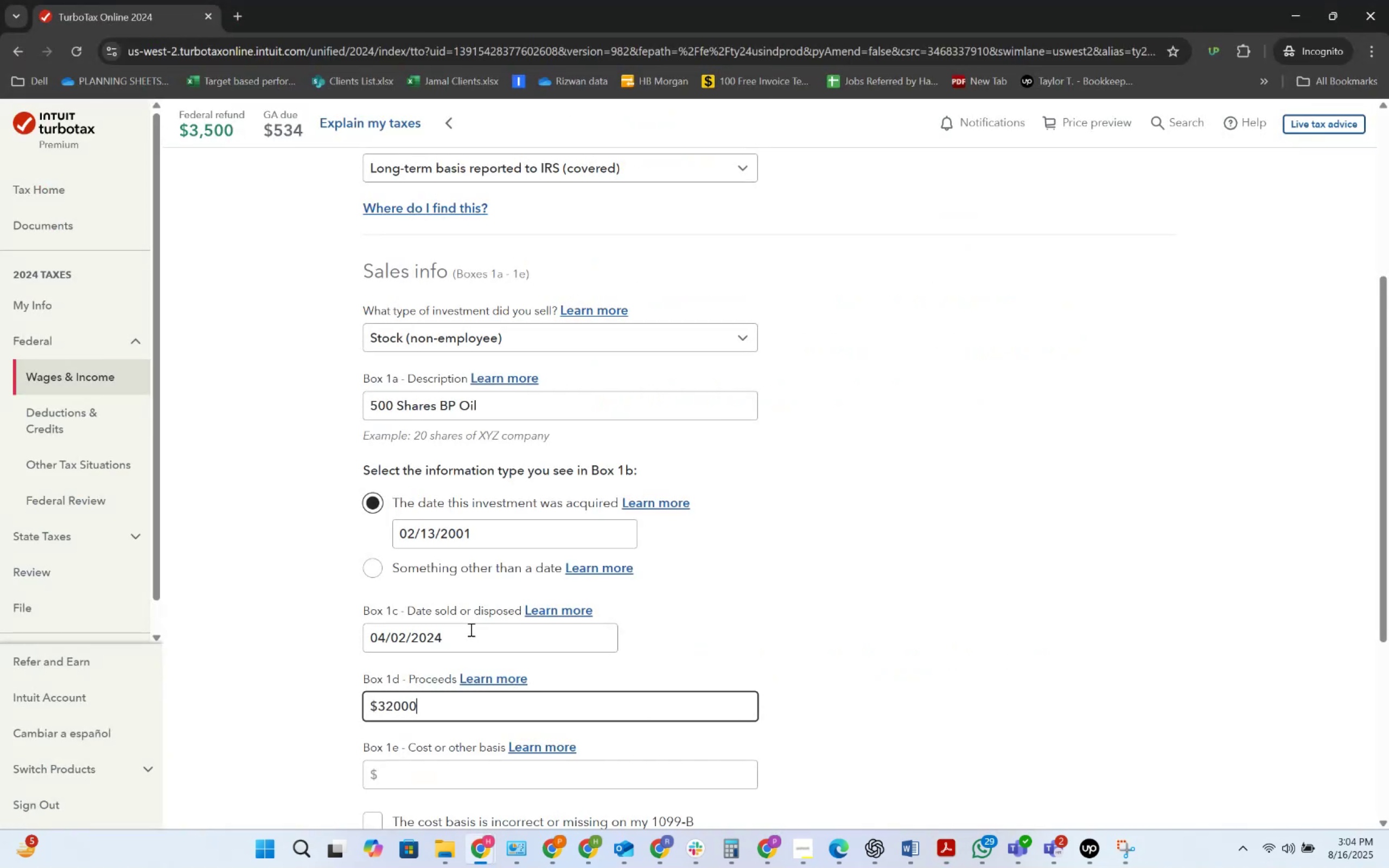 
key(Tab)
 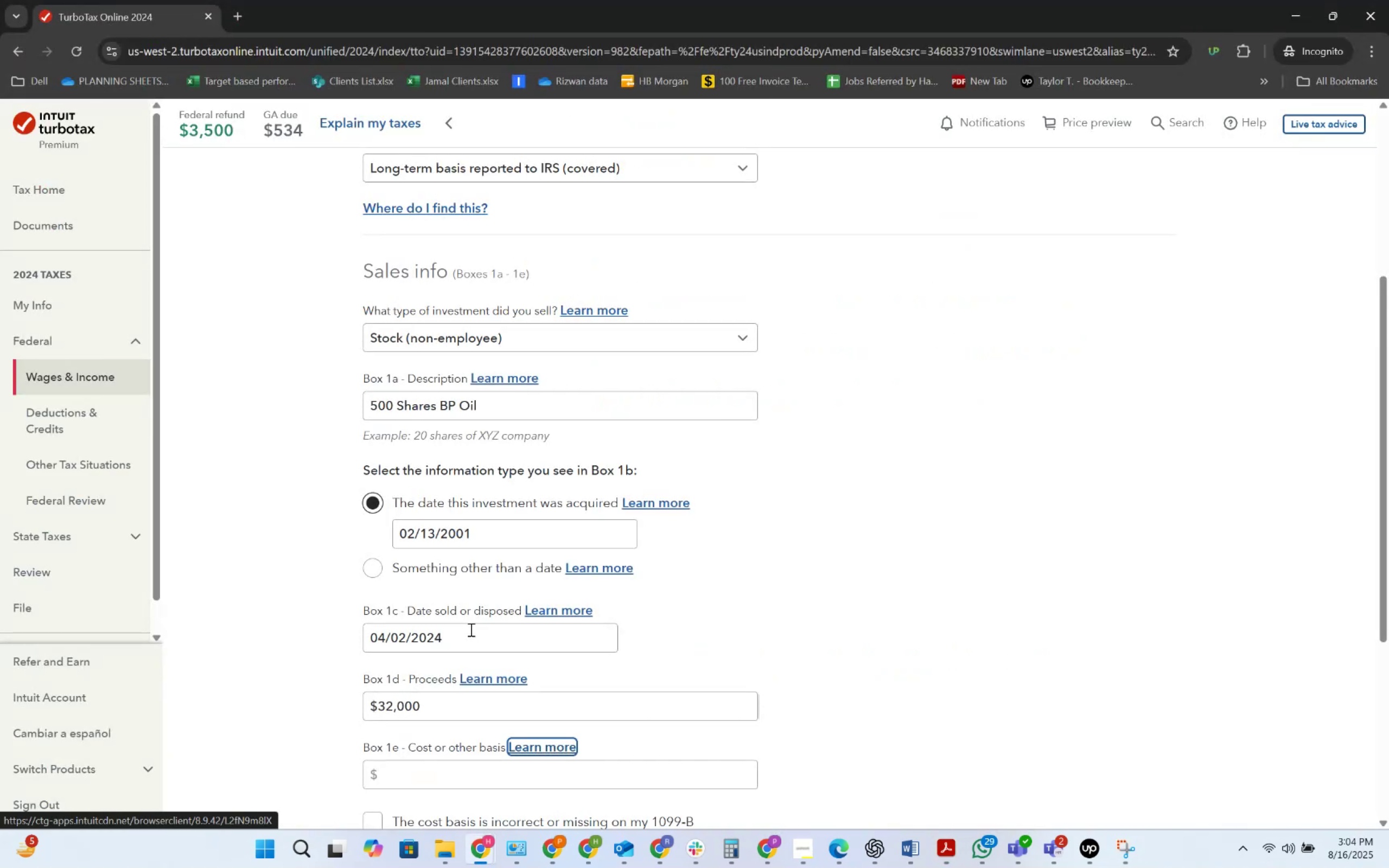 
key(Tab)
 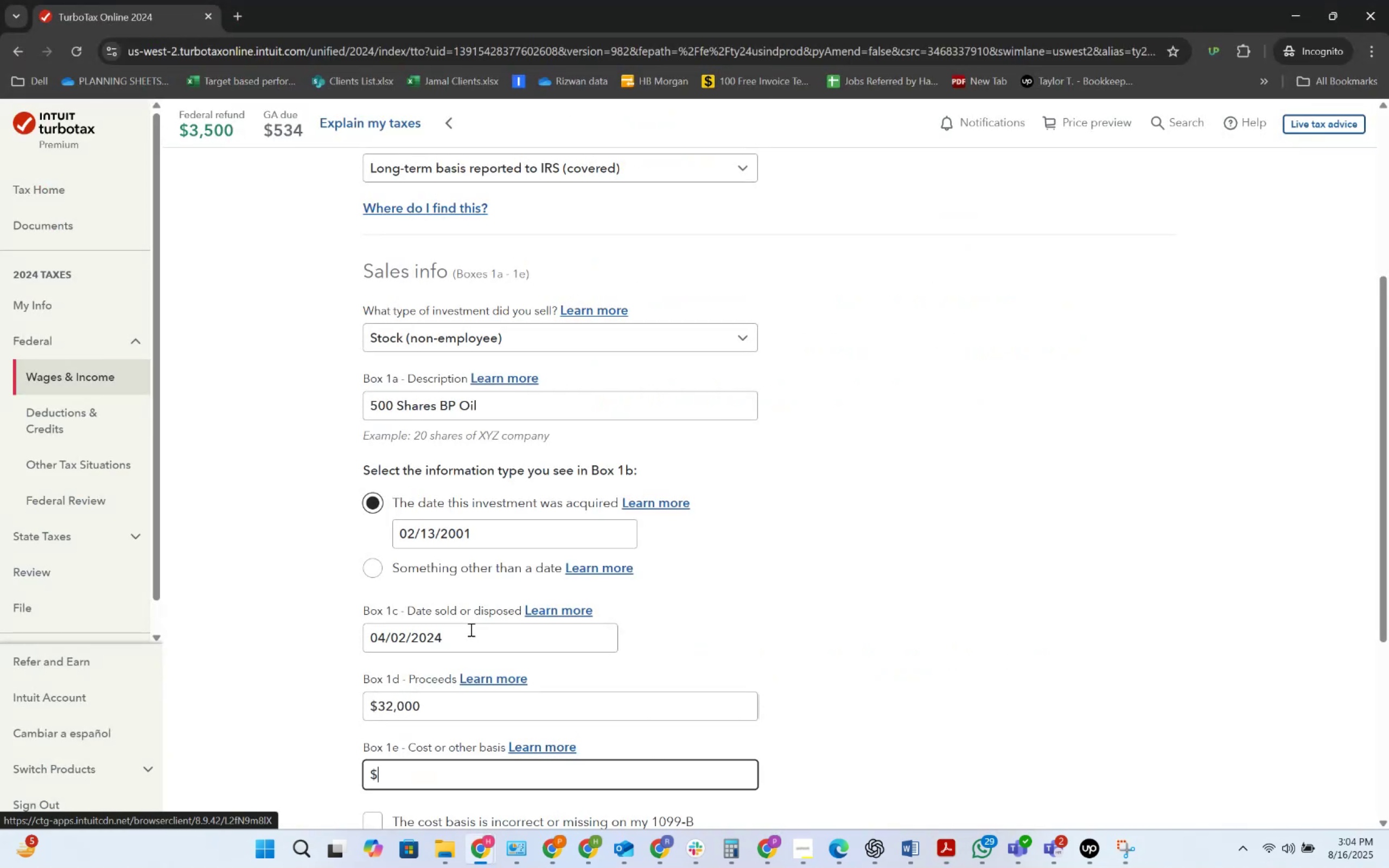 
key(Numpad1)
 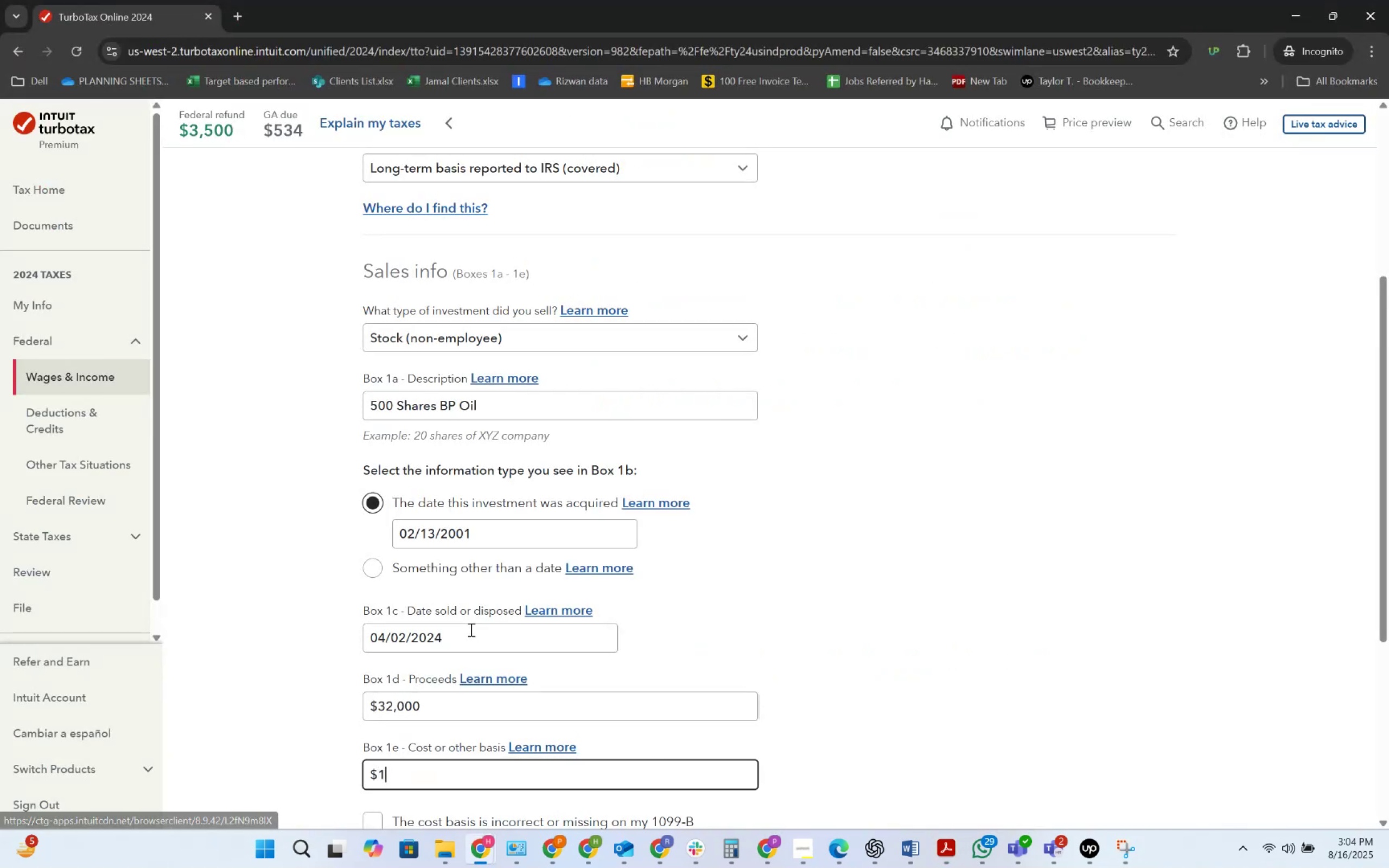 
key(Numpad8)
 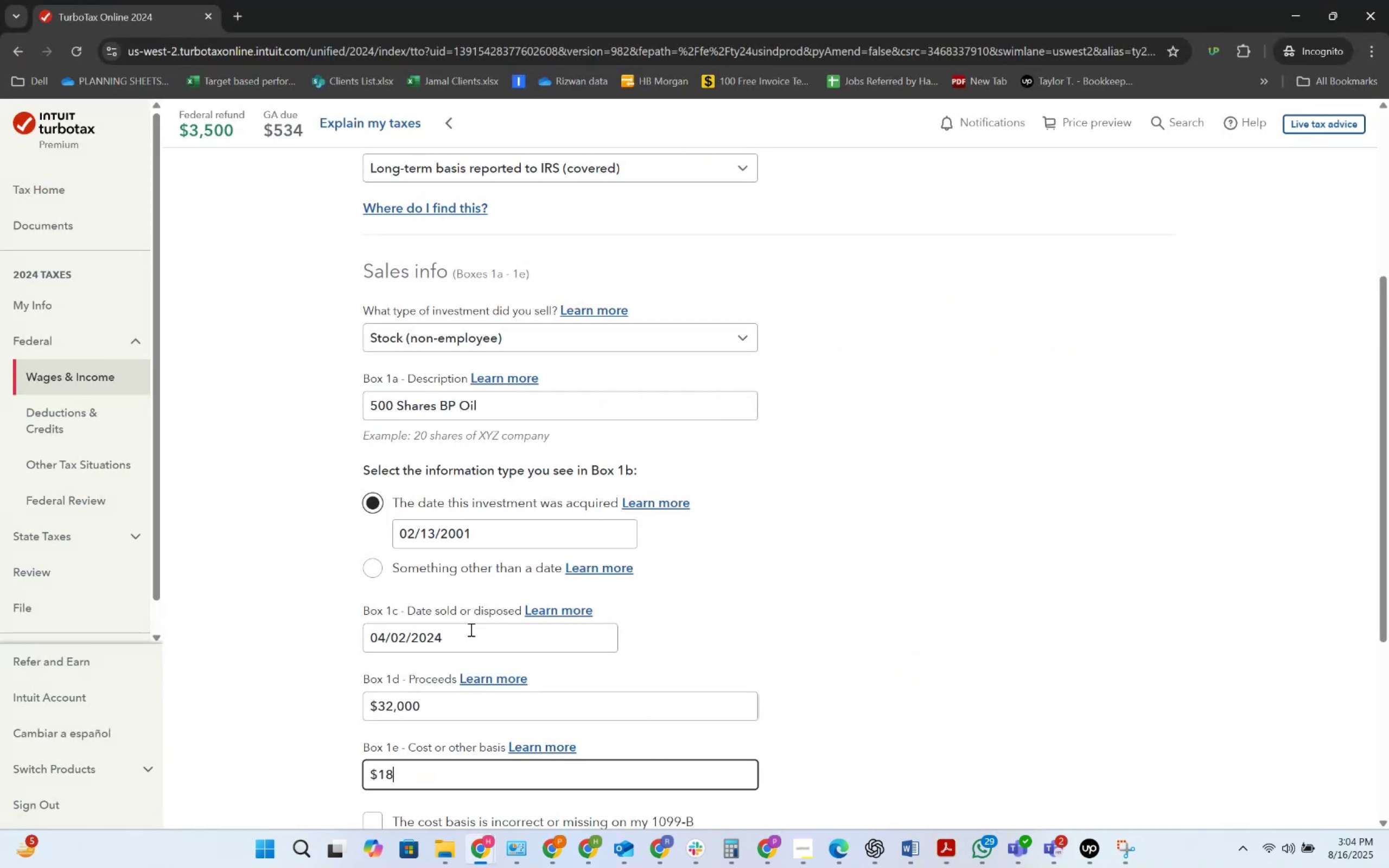 
key(Numpad0)
 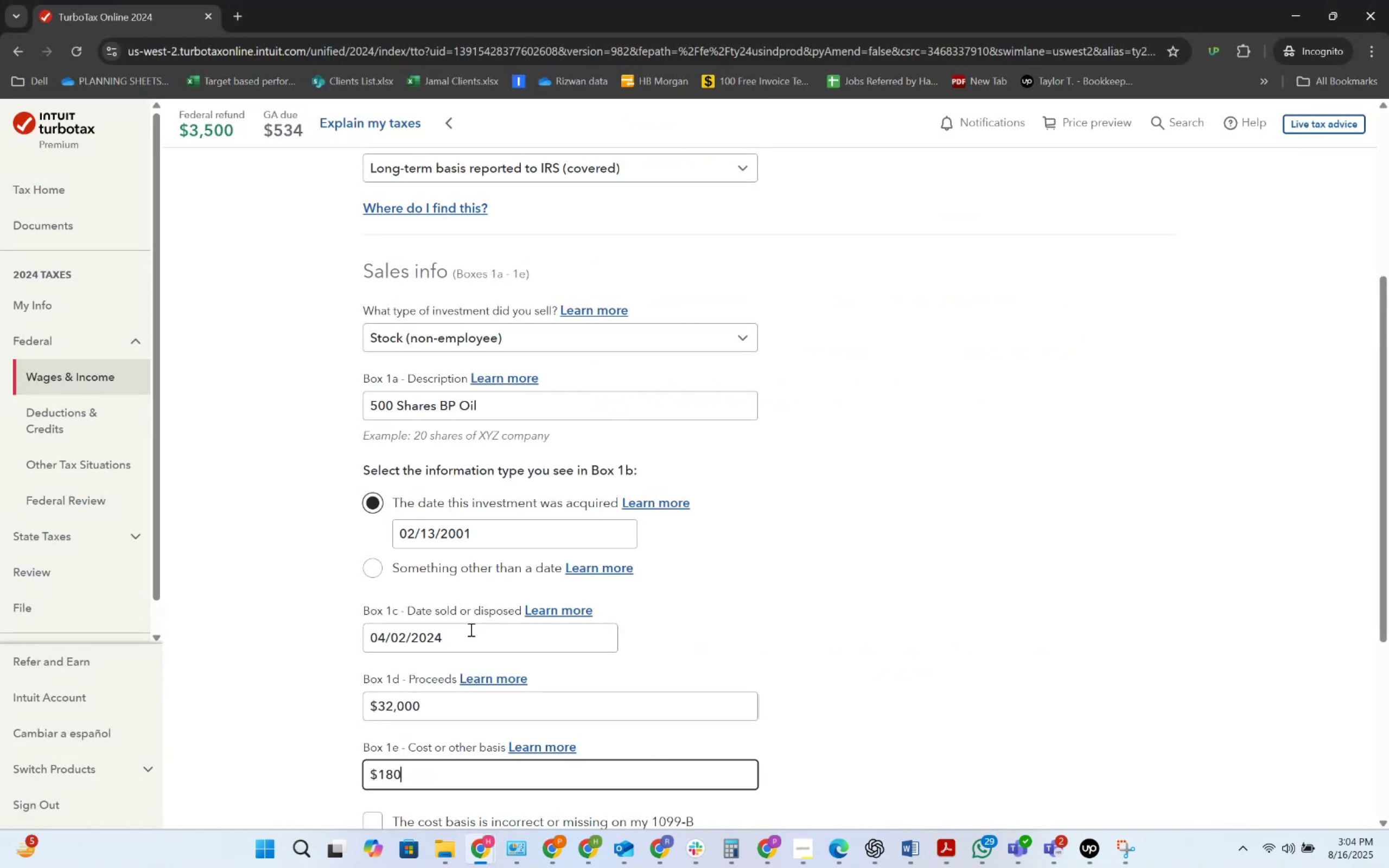 
key(Numpad0)
 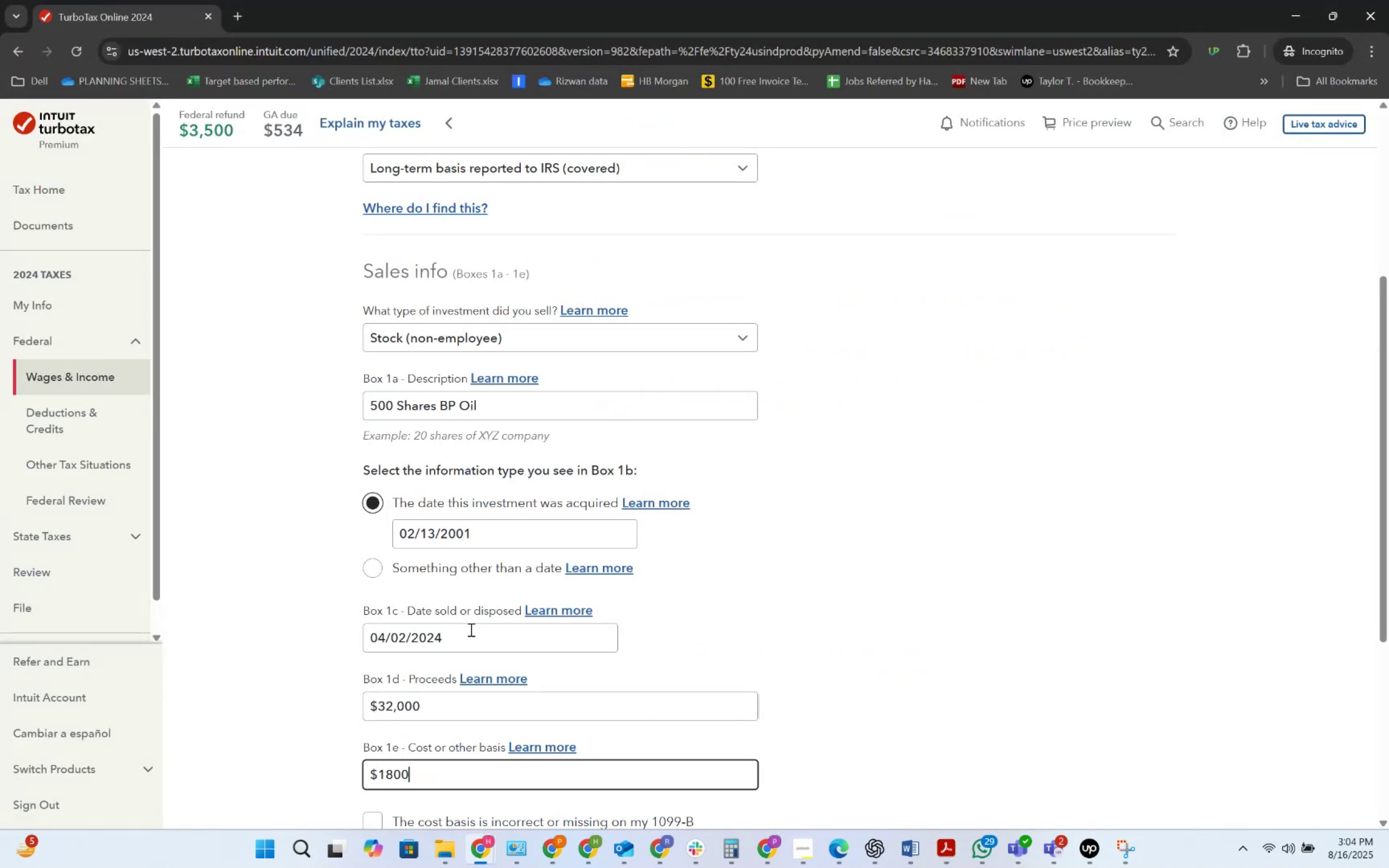 
key(Numpad0)
 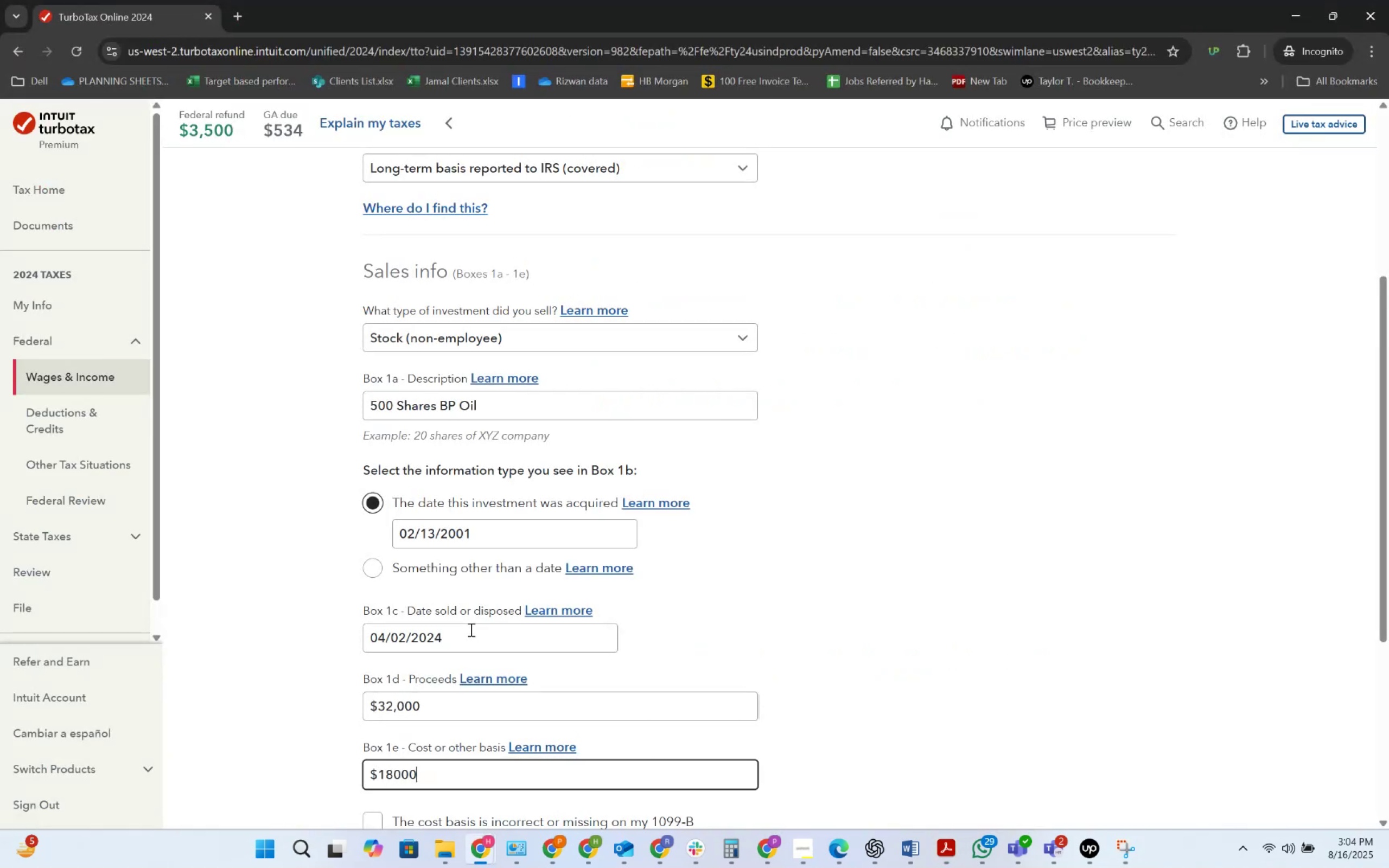 
key(Tab)
 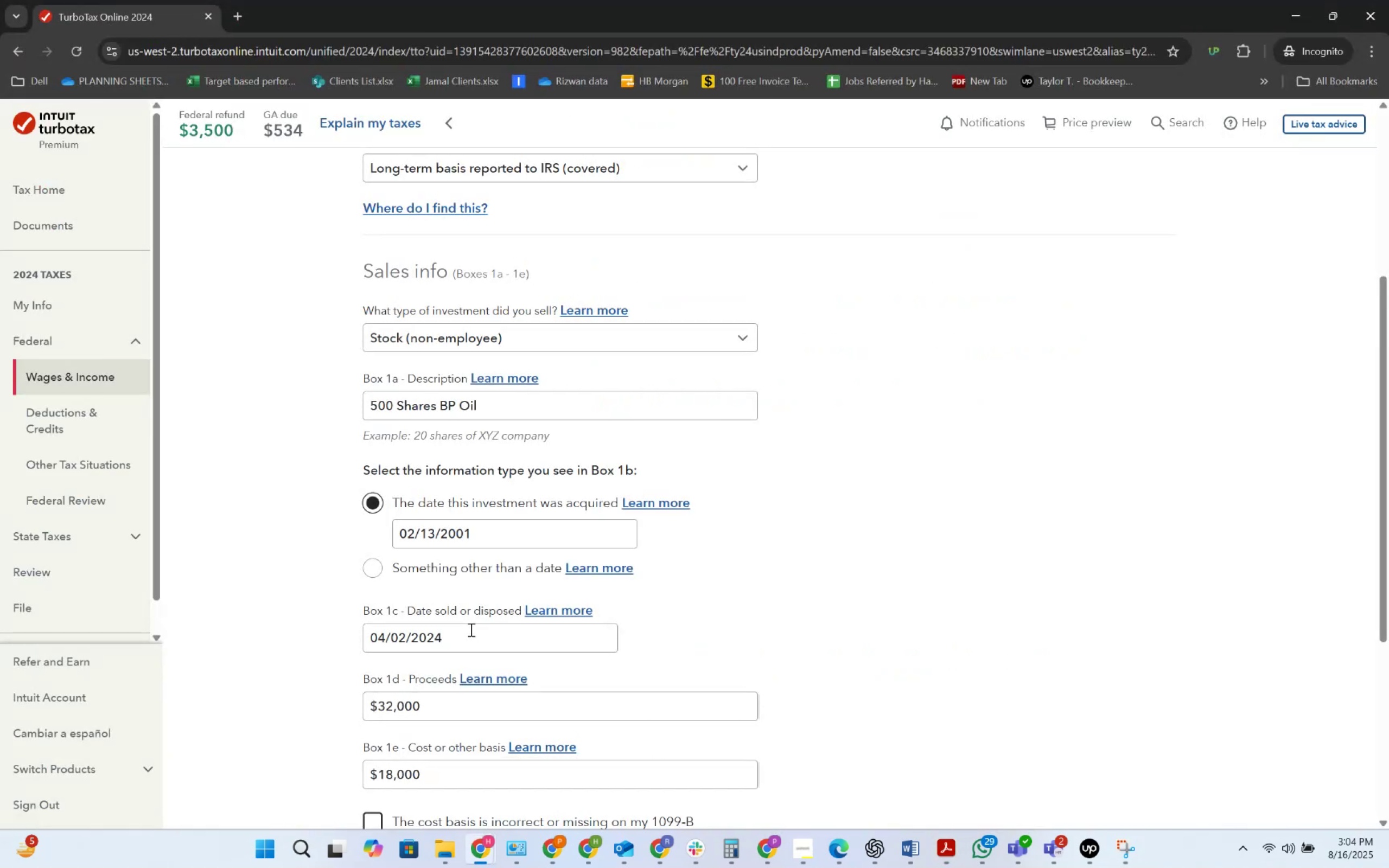 
key(Tab)
 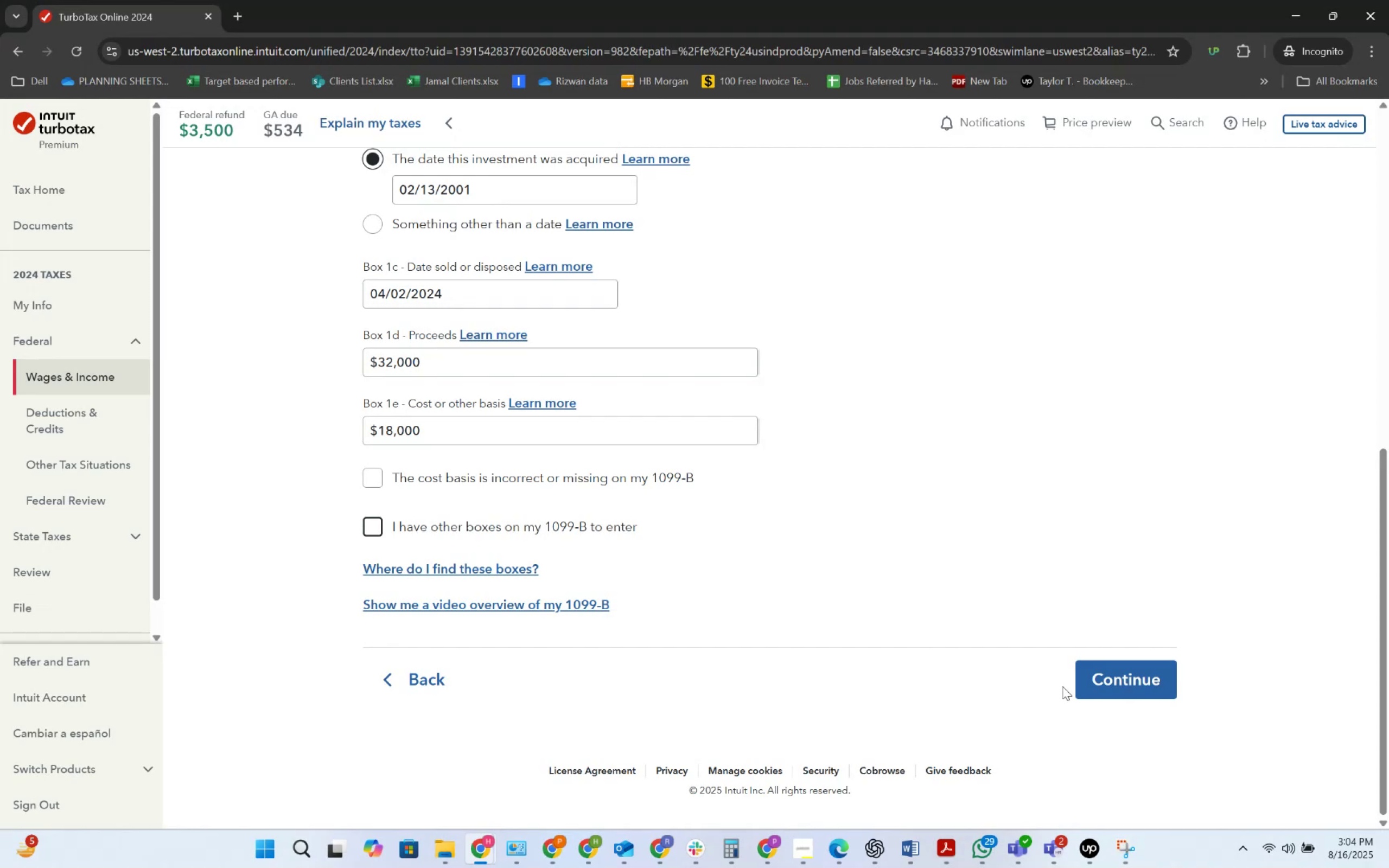 
wait(43.08)
 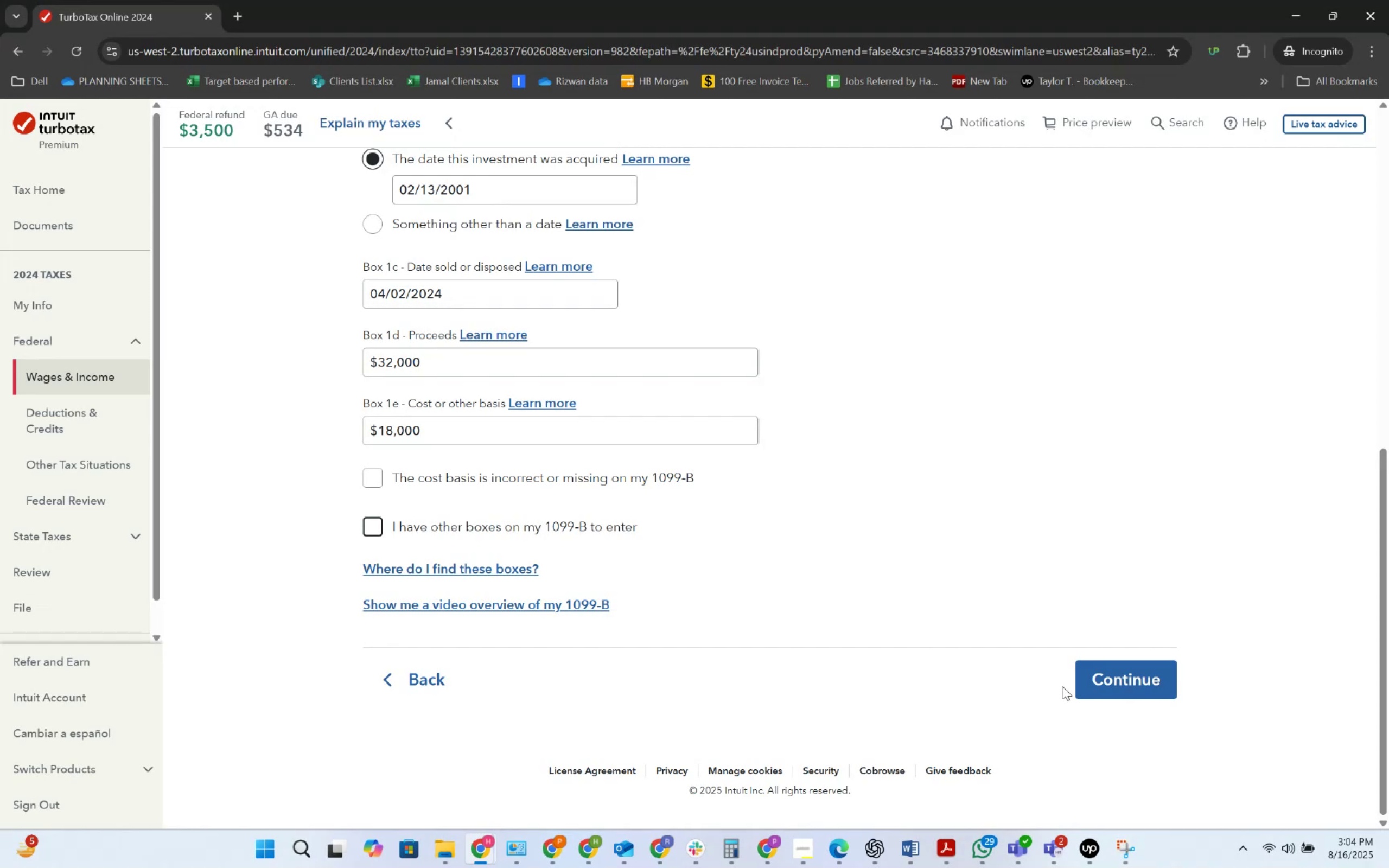 
left_click([1123, 682])
 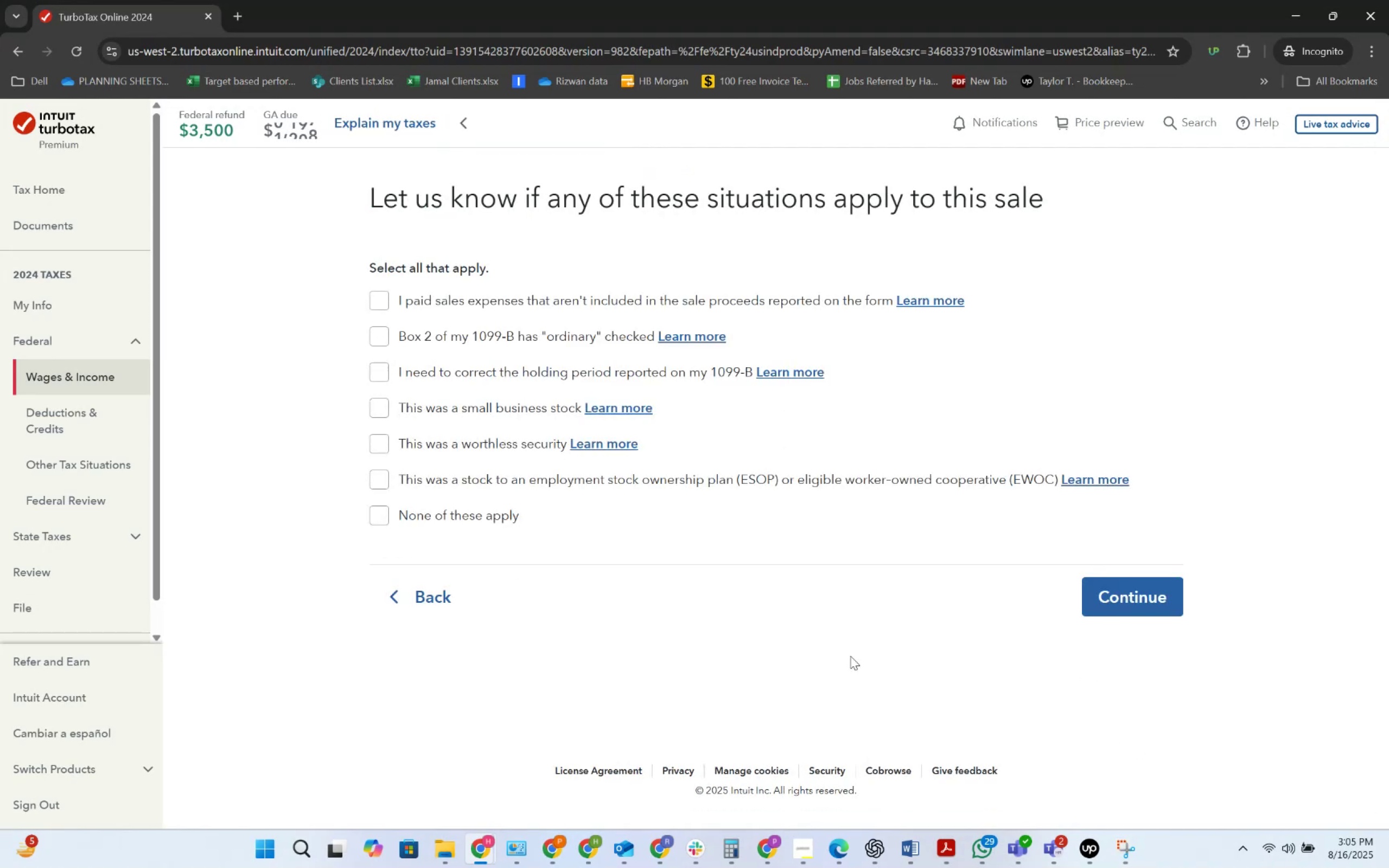 
left_click([471, 516])
 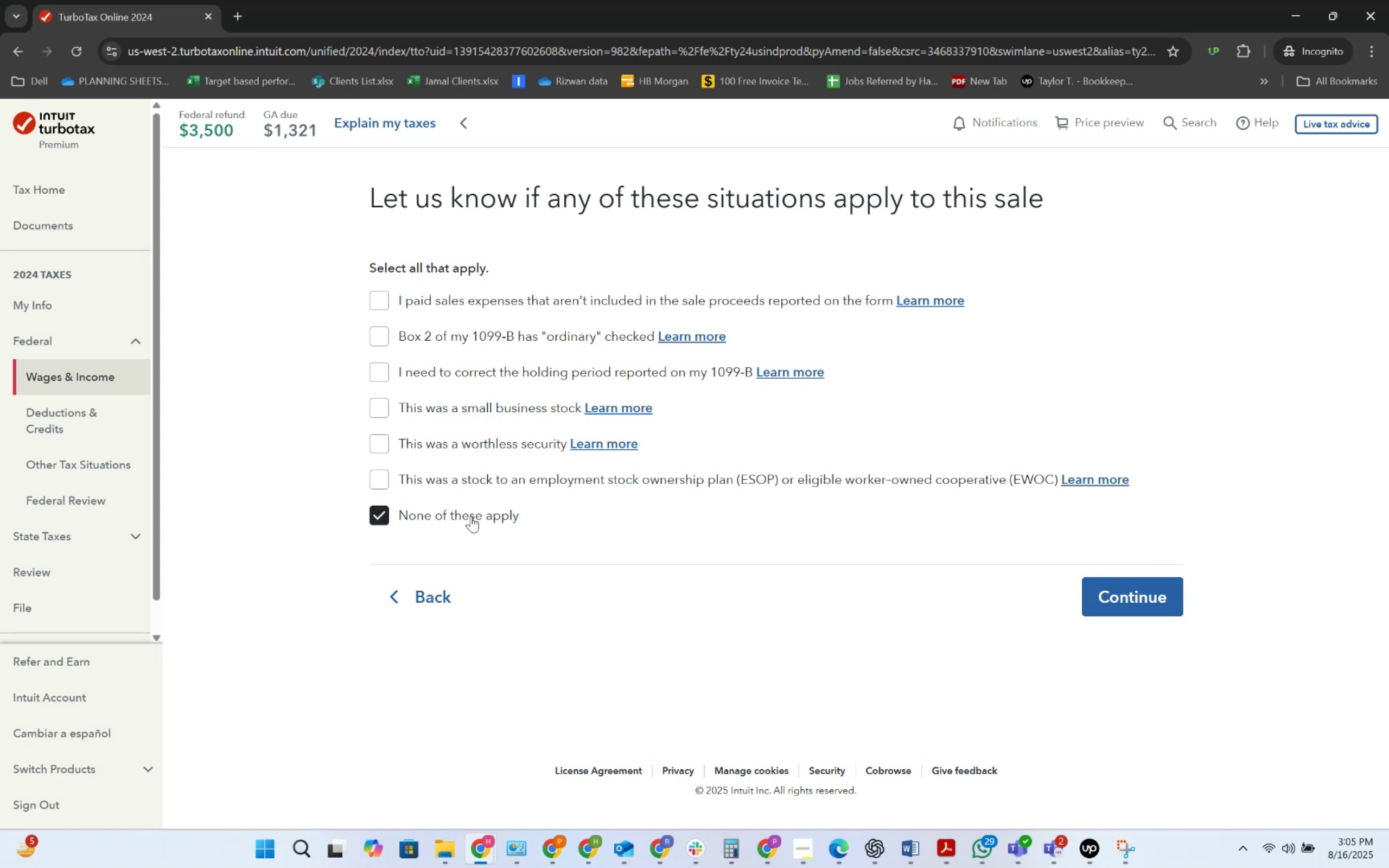 
wait(21.02)
 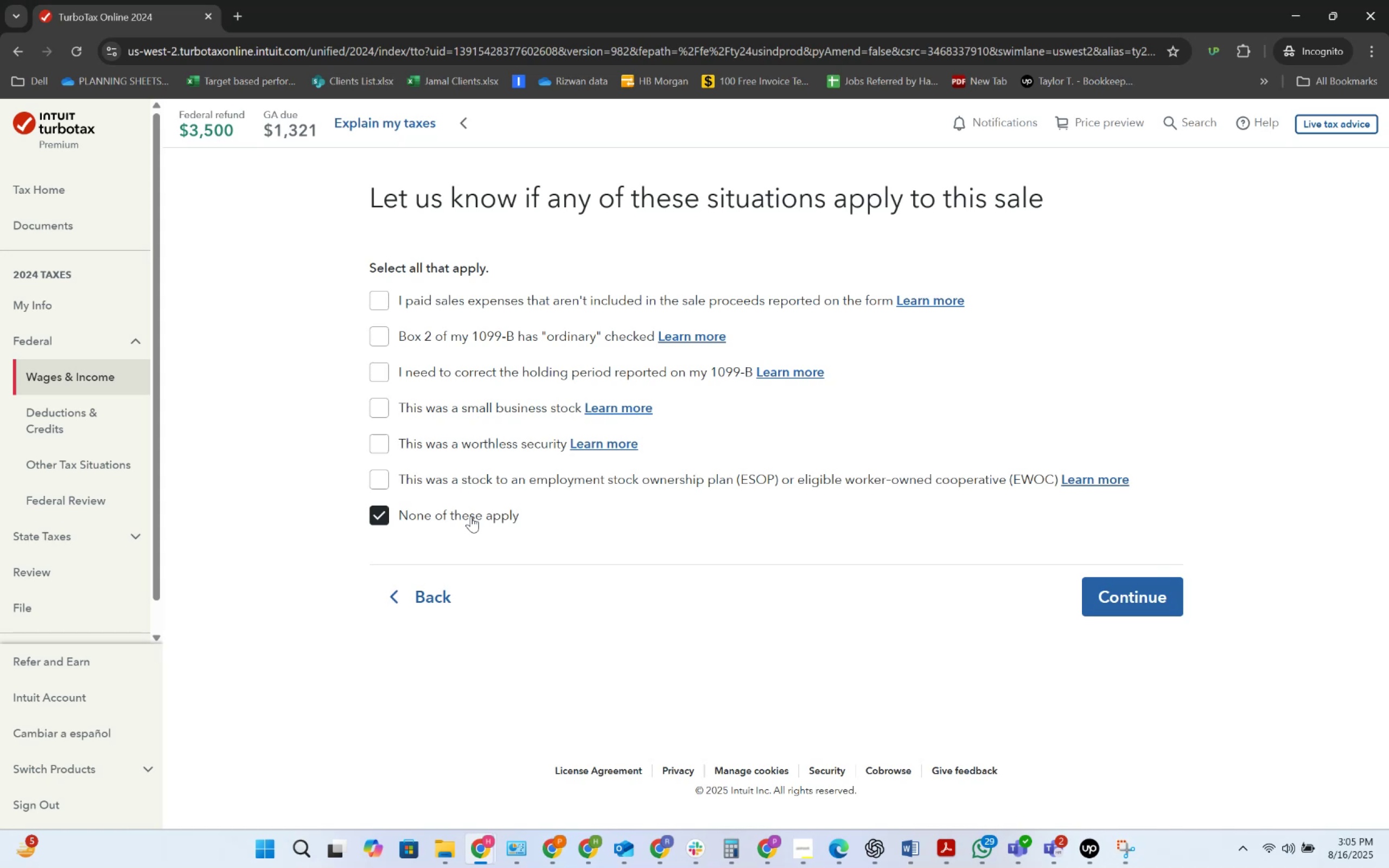 
key(Alt+AltLeft)
 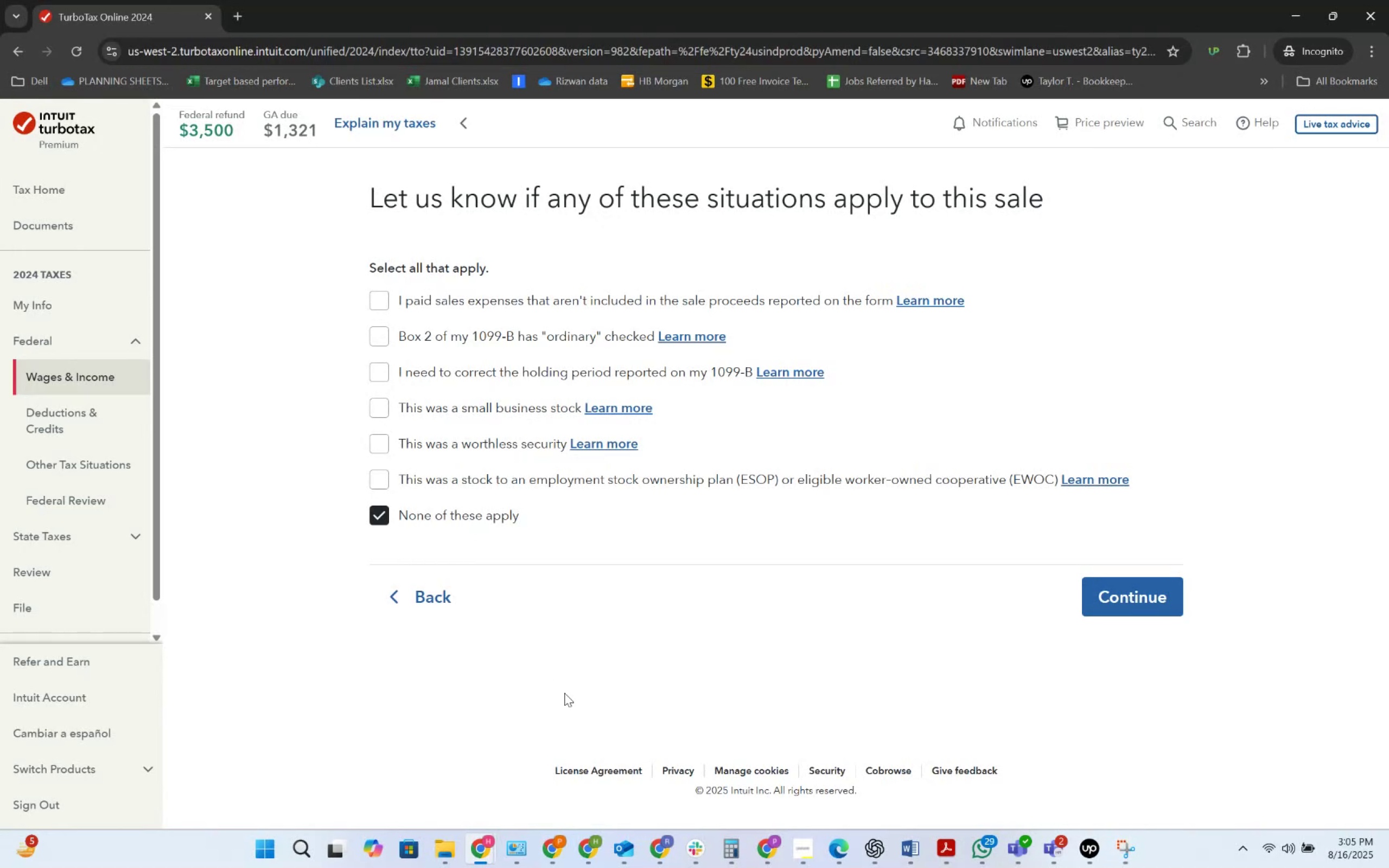 
key(Alt+Tab)
 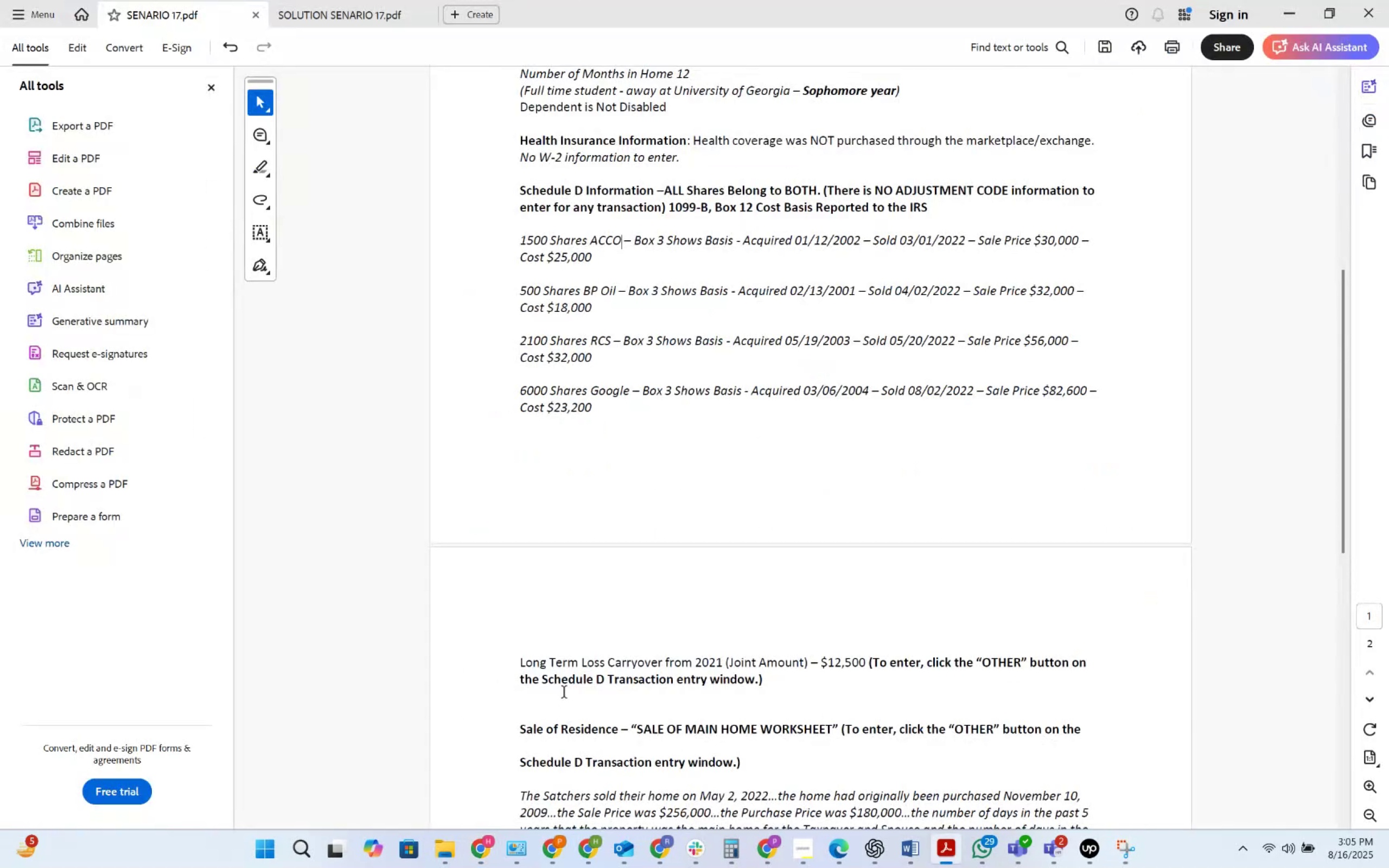 
key(Alt+AltLeft)
 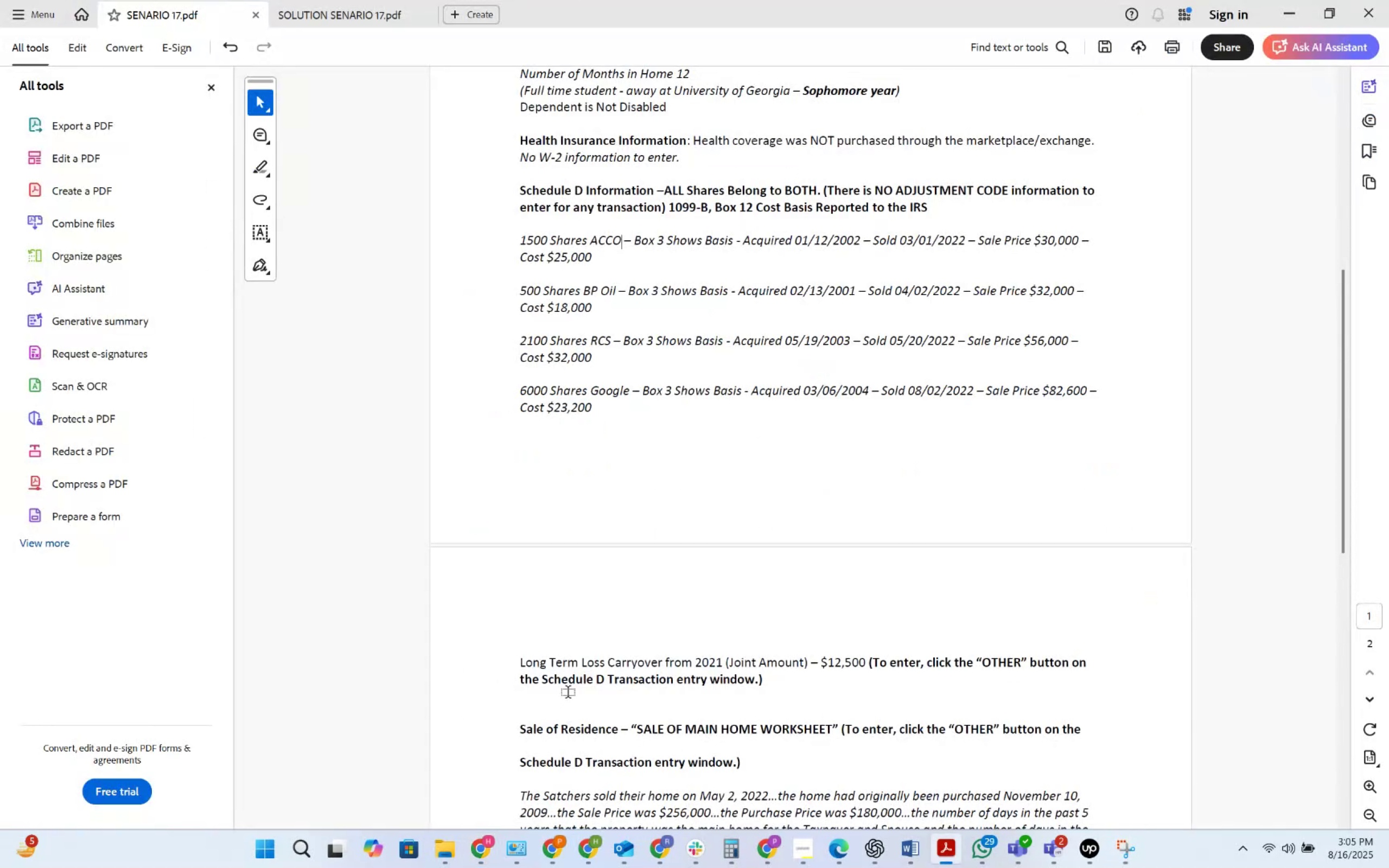 
key(Alt+Tab)
 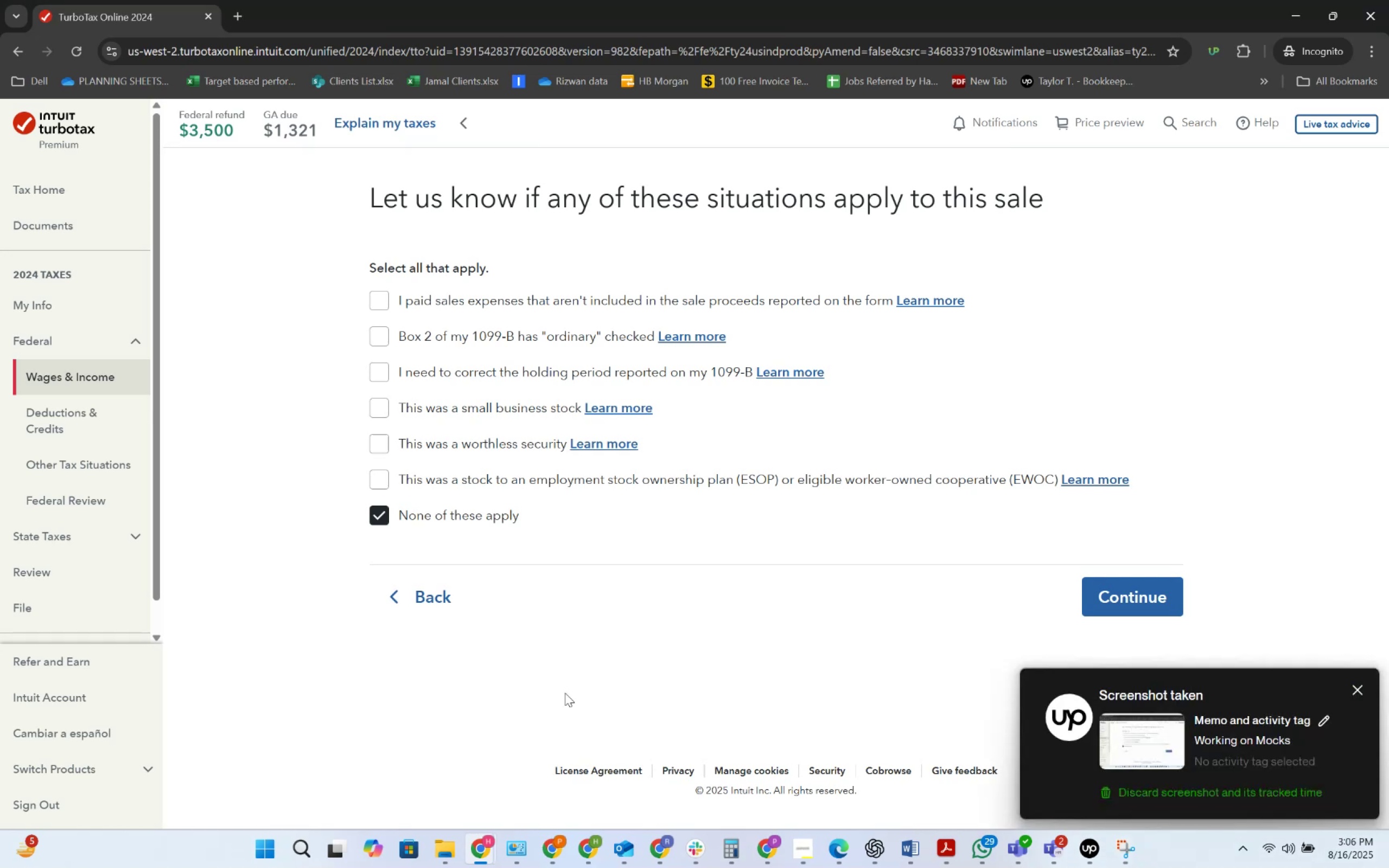 
wait(49.62)
 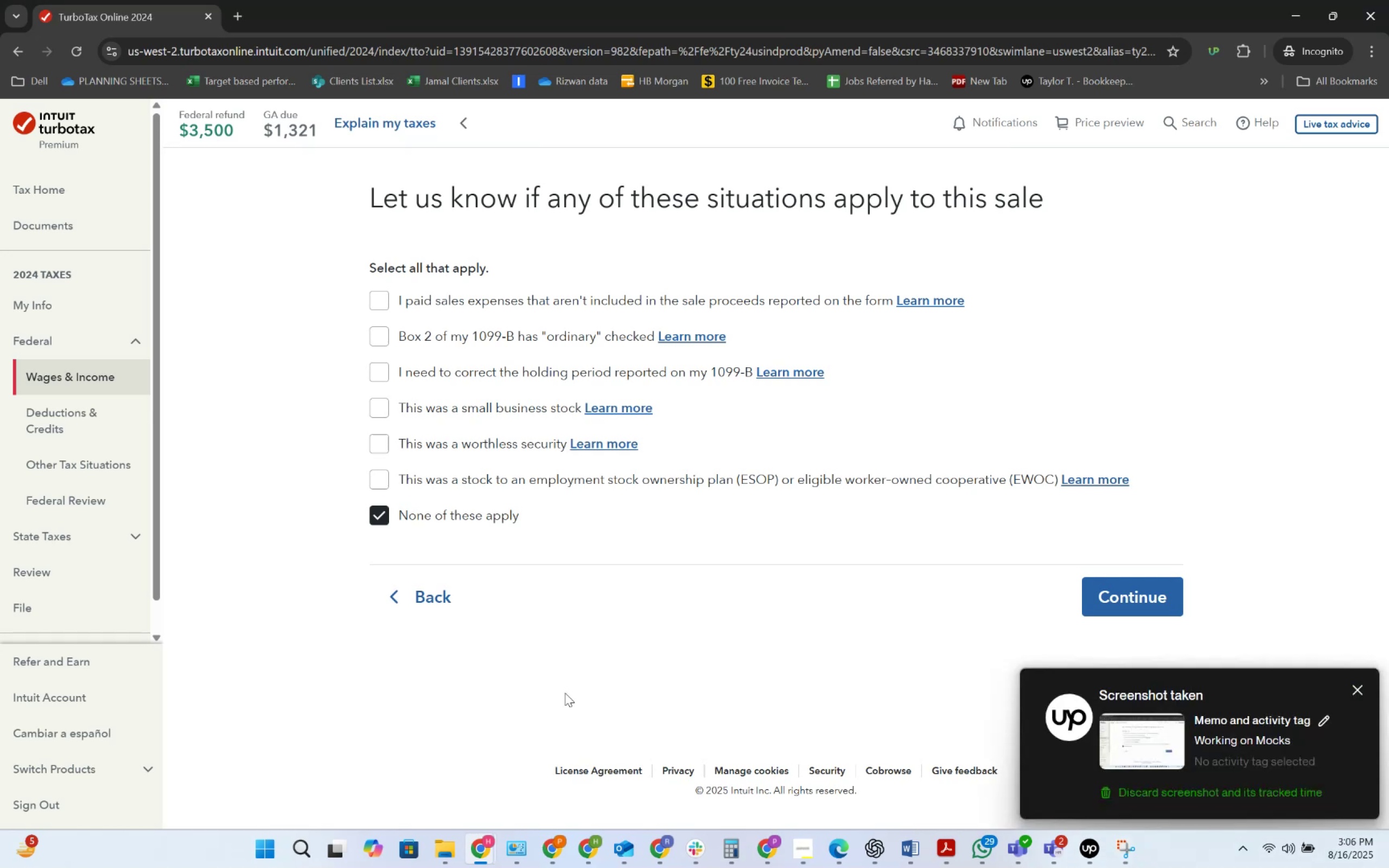 
double_click([1107, 576])
 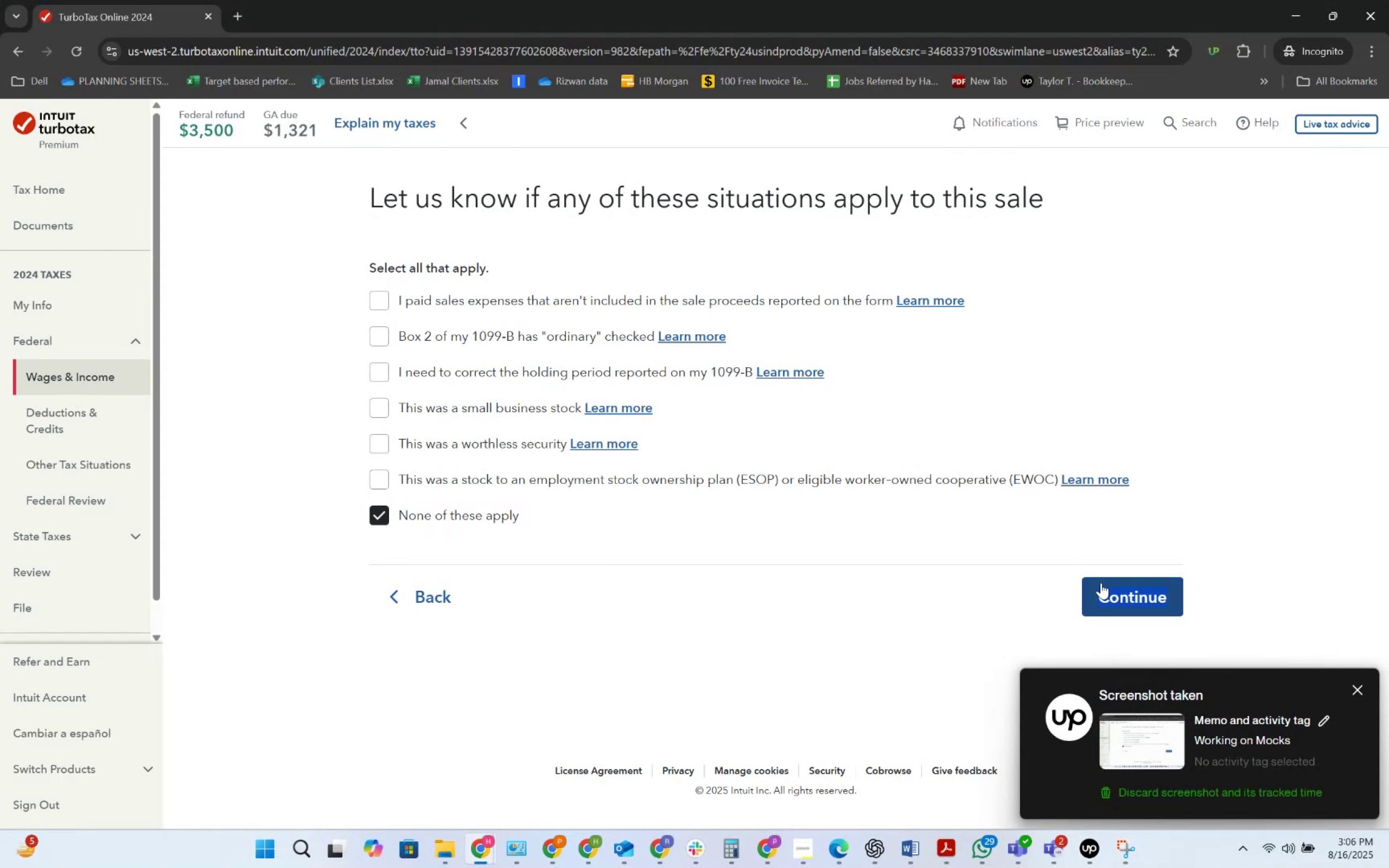 
triple_click([1101, 583])
 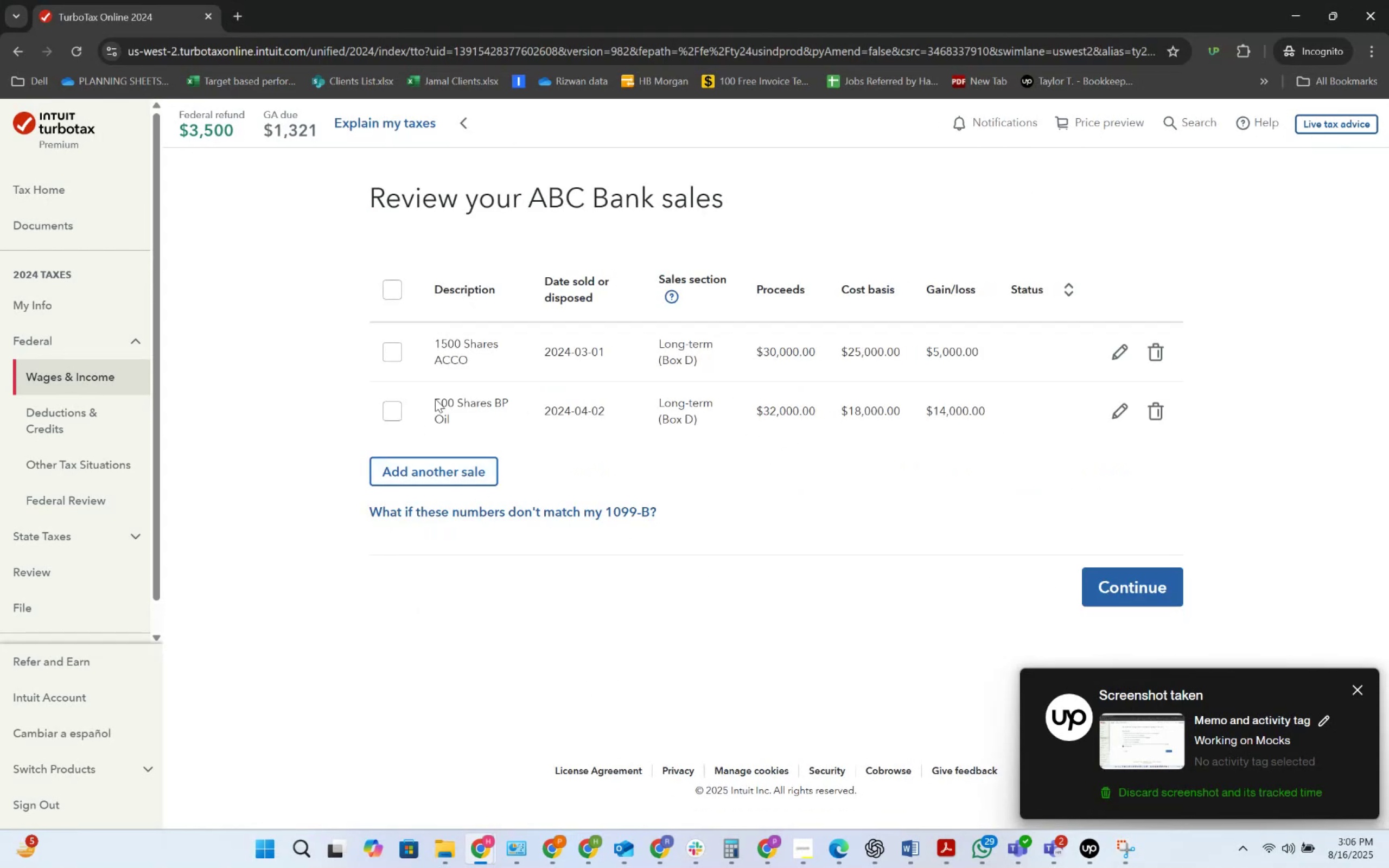 
left_click([438, 478])
 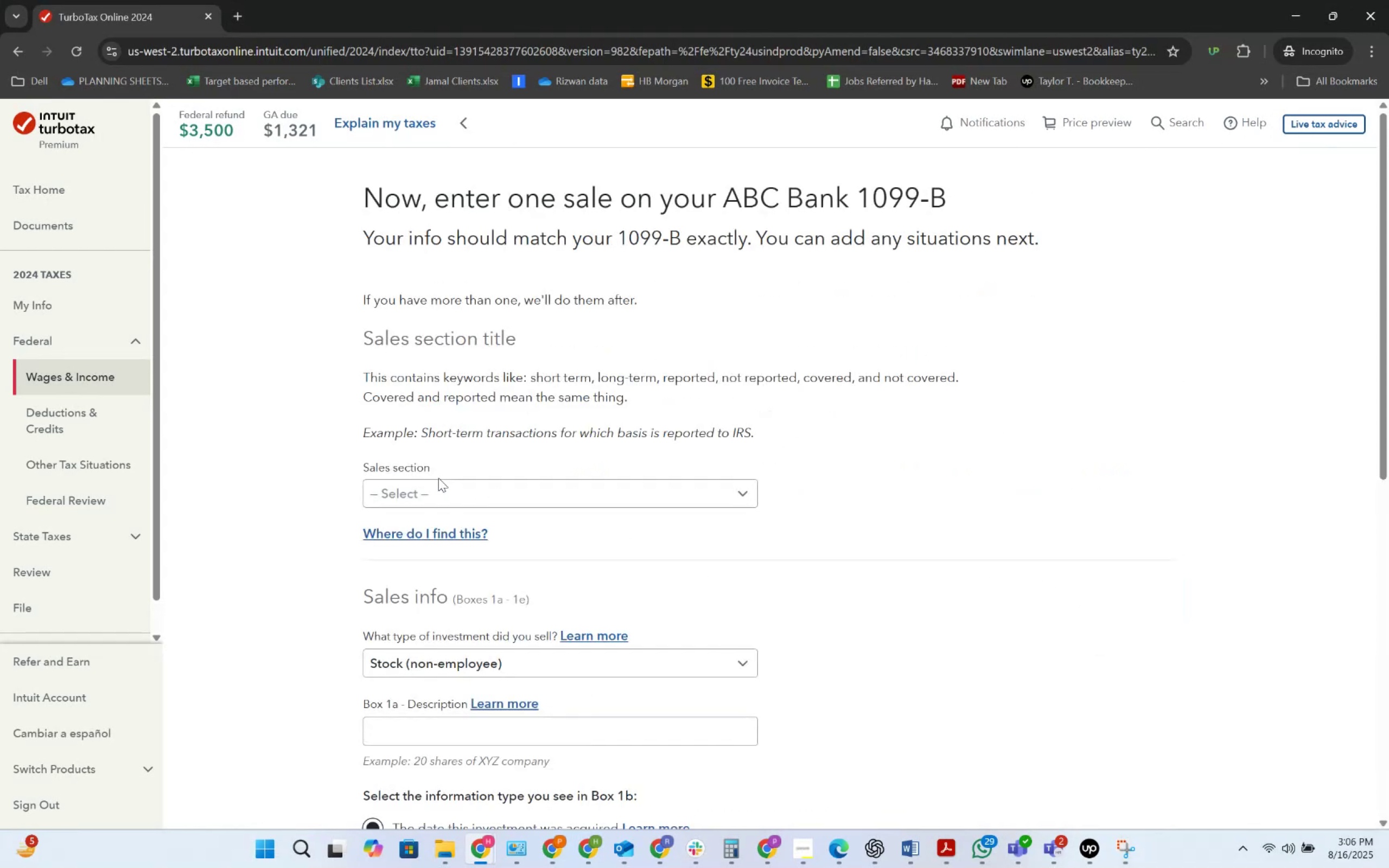 
left_click([448, 484])
 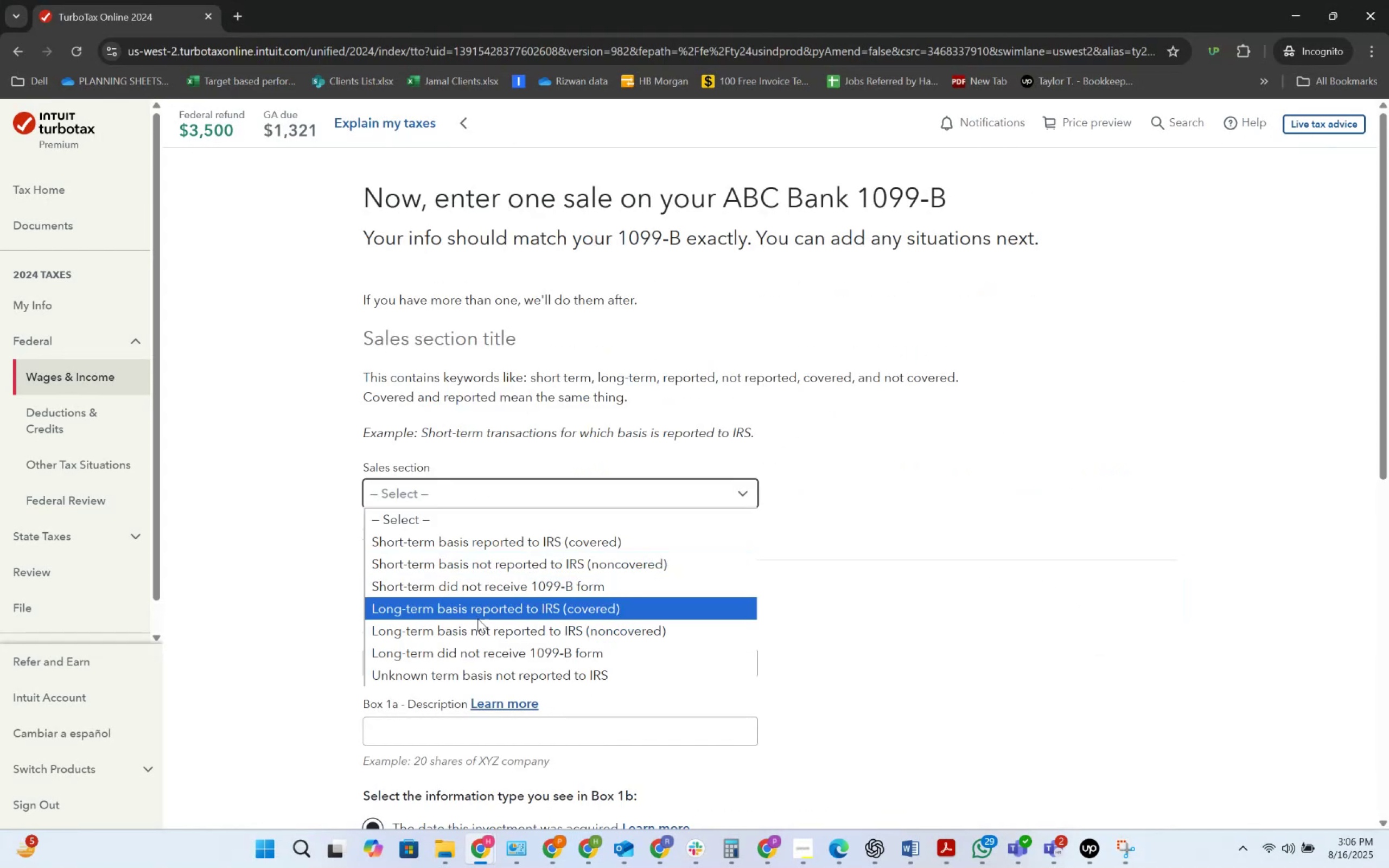 
left_click([479, 616])
 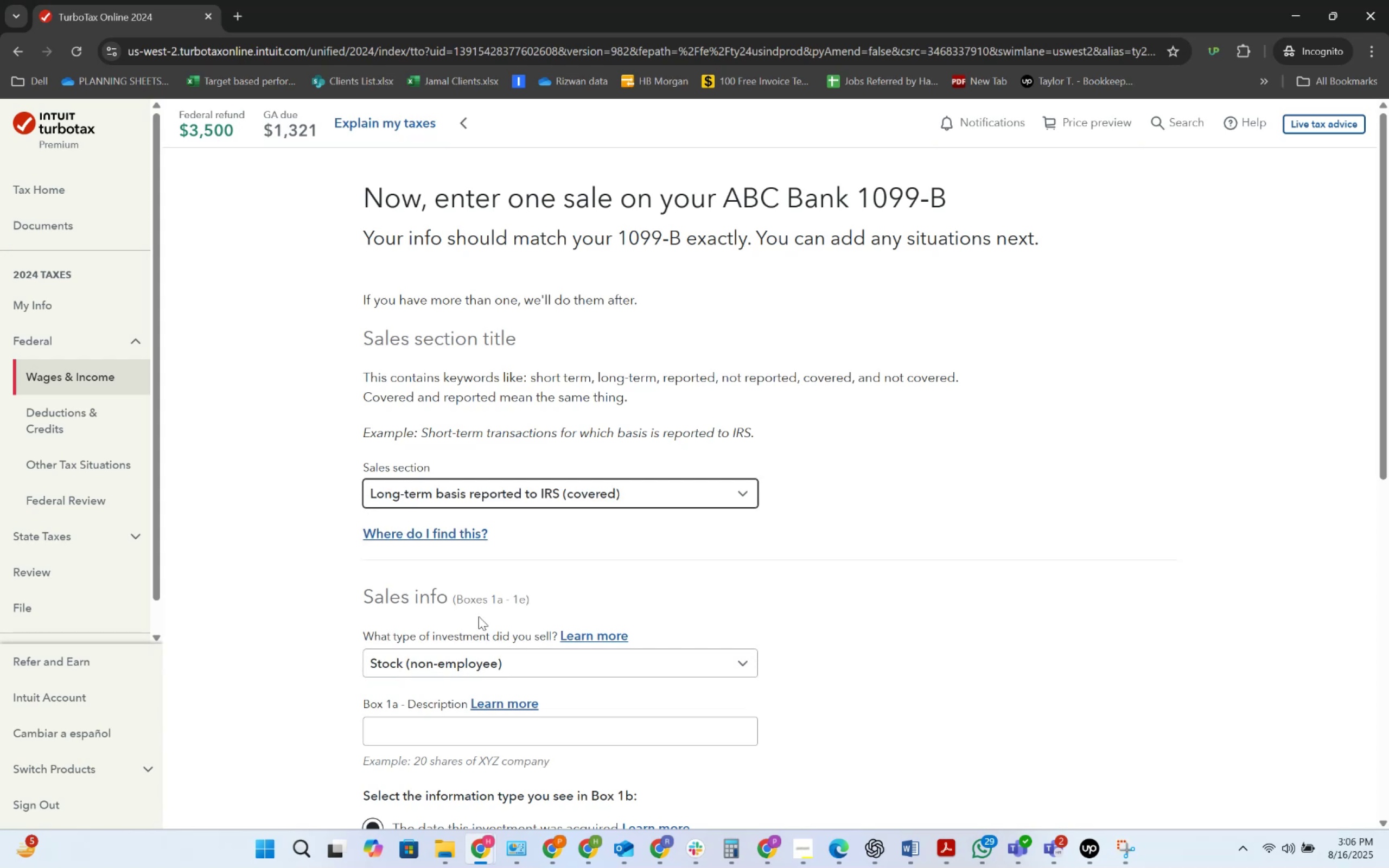 
key(Alt+AltLeft)
 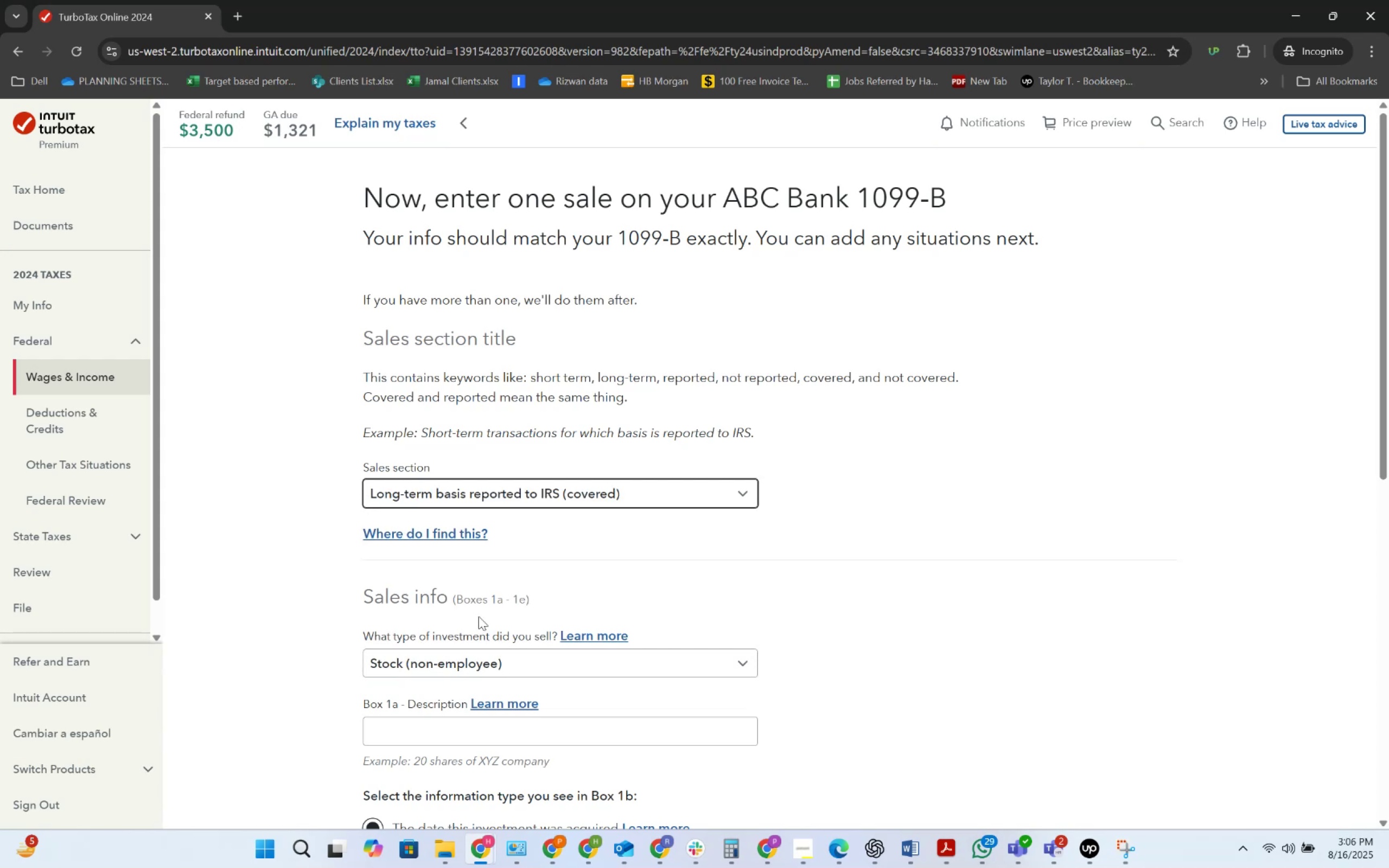 
key(Alt+Tab)
 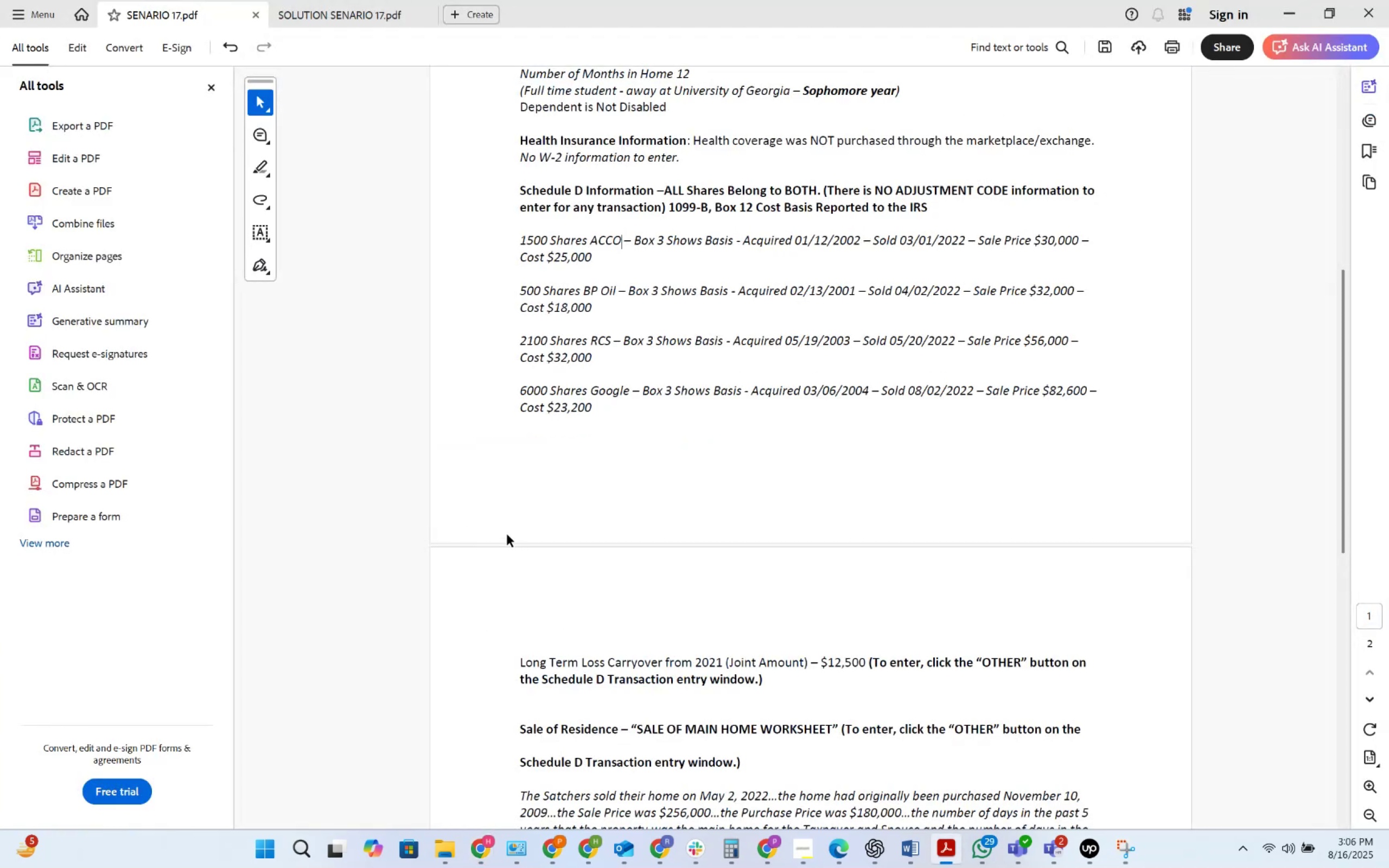 
key(Alt+AltLeft)
 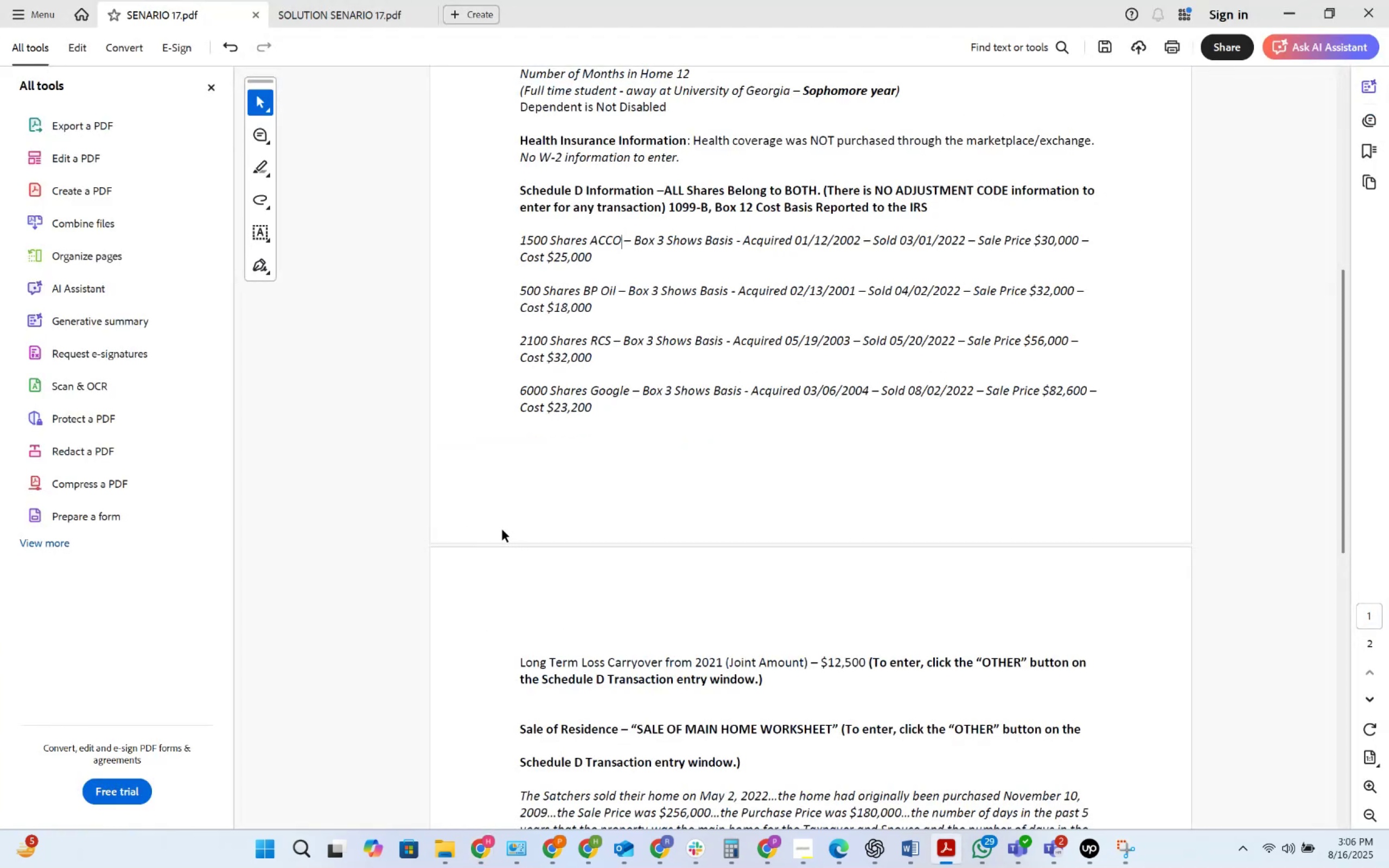 
key(Alt+Tab)
 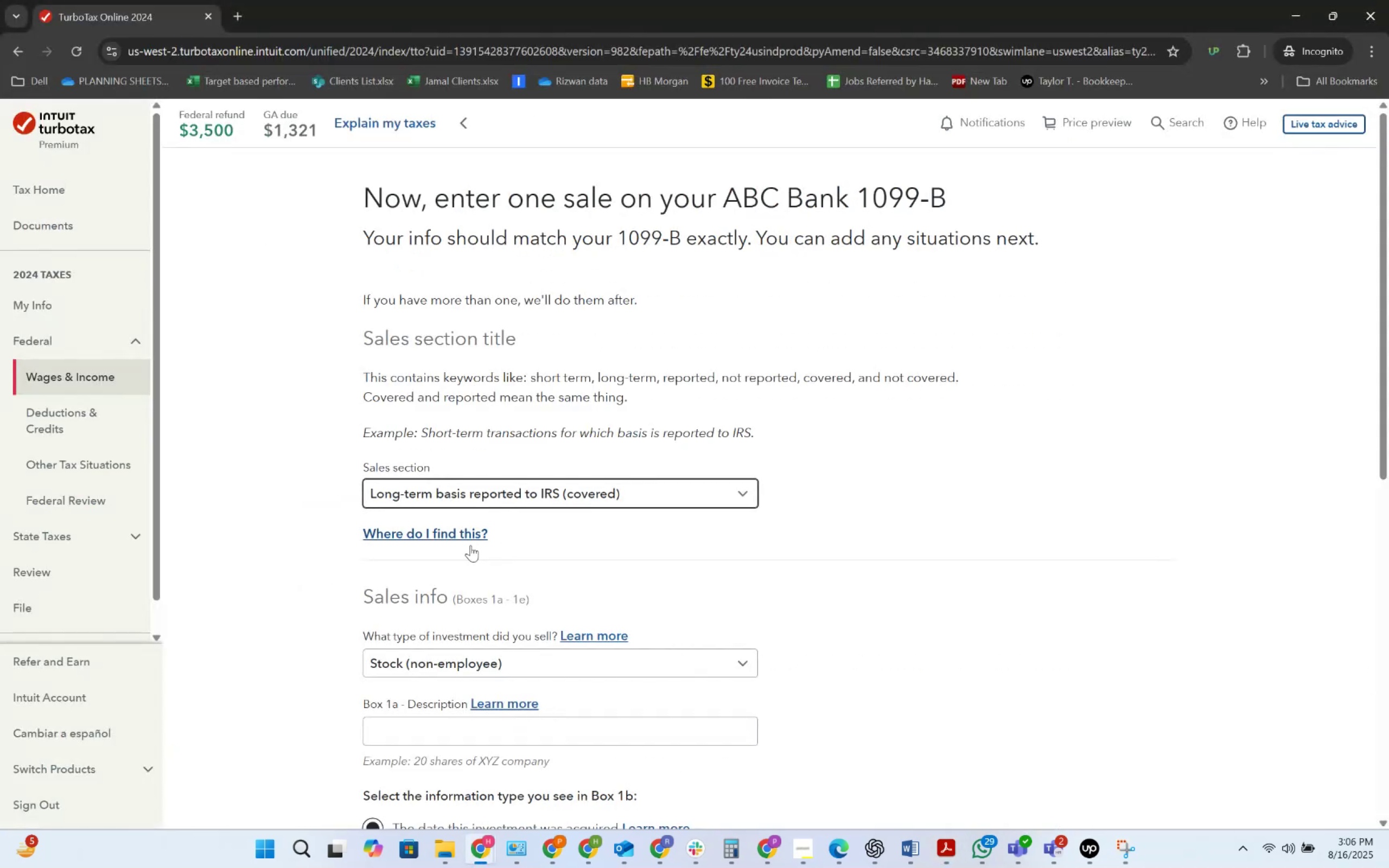 
scroll: coordinate [477, 580], scroll_direction: down, amount: 1.0
 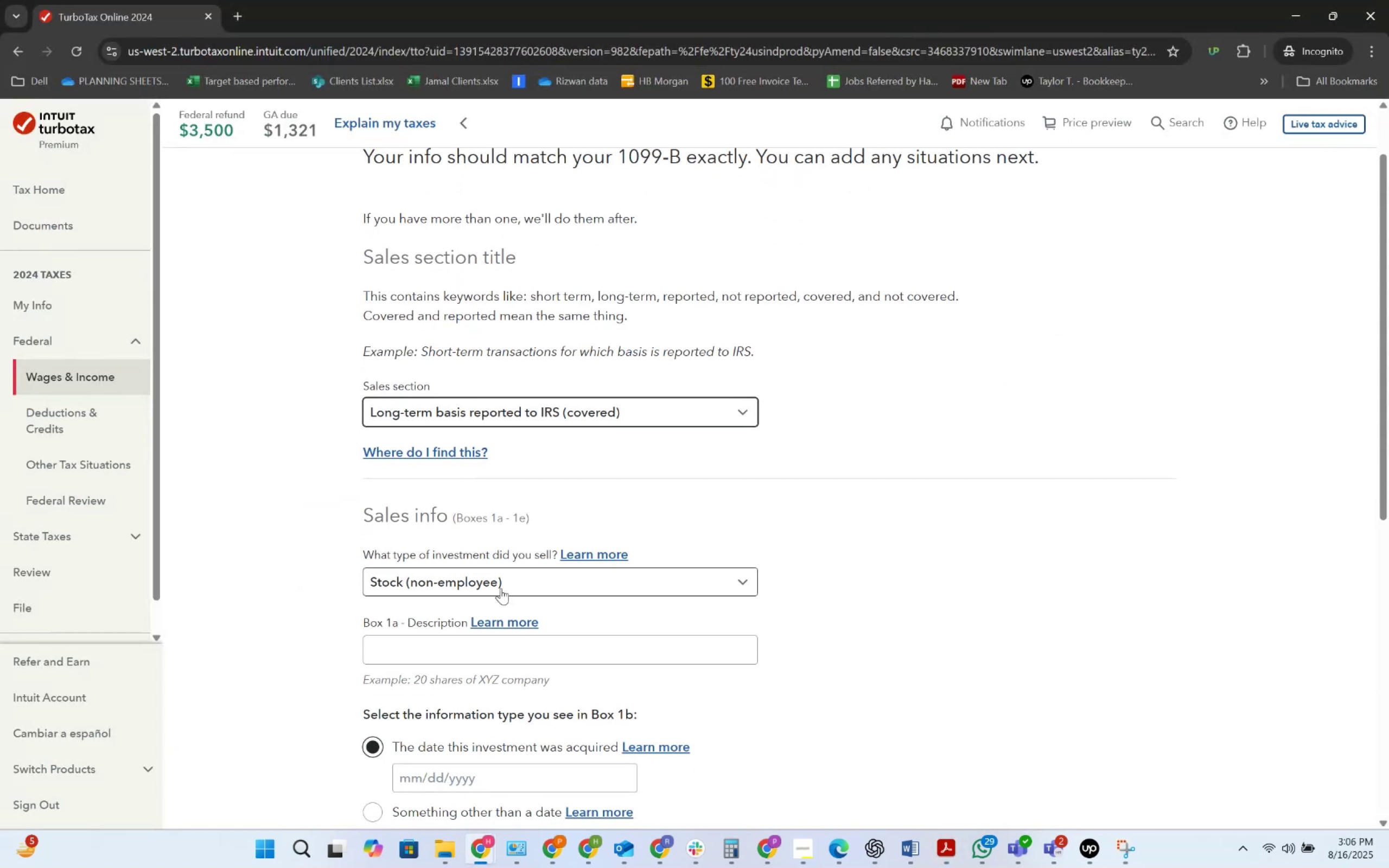 
key(Alt+AltLeft)
 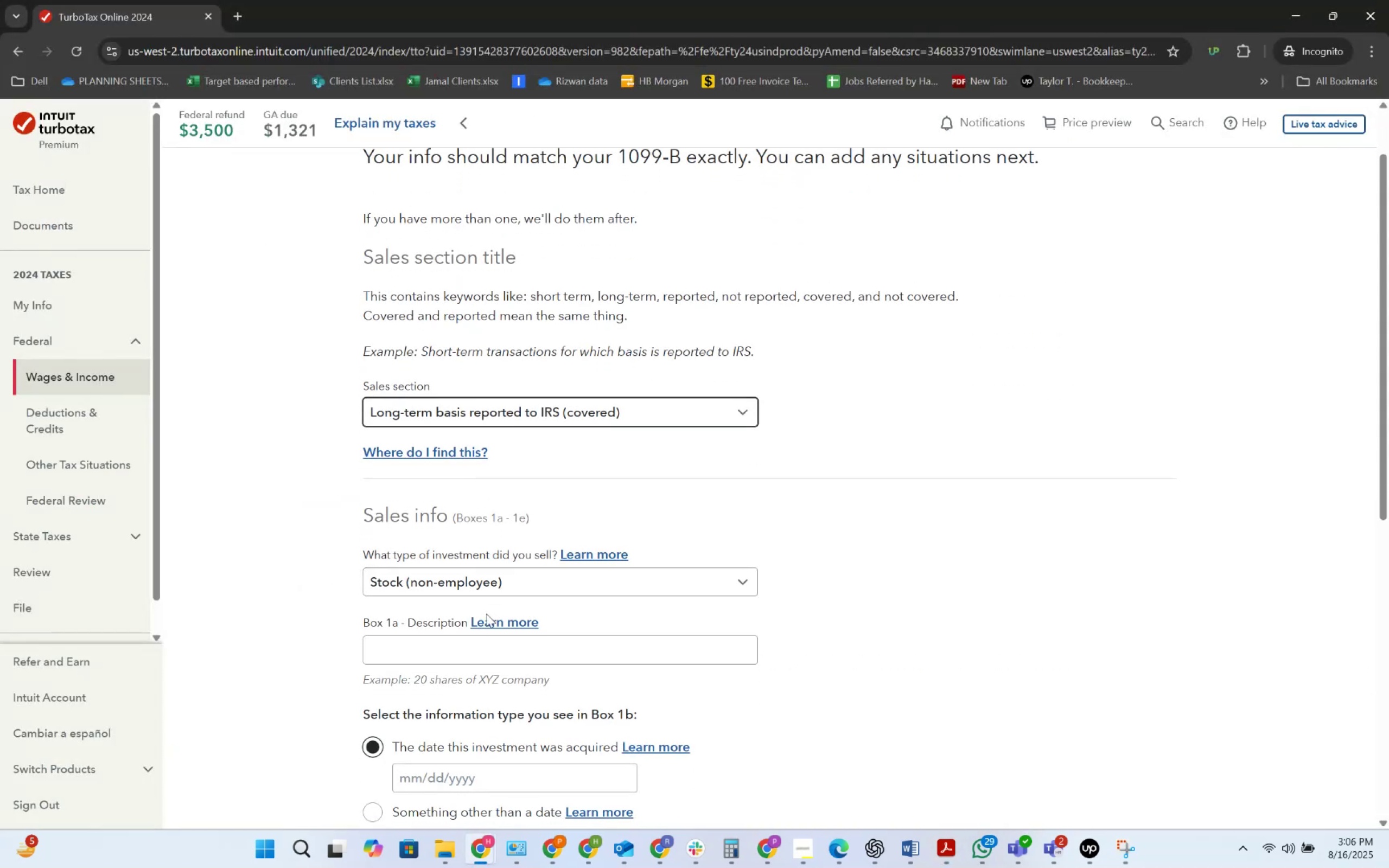 
key(Alt+Tab)
 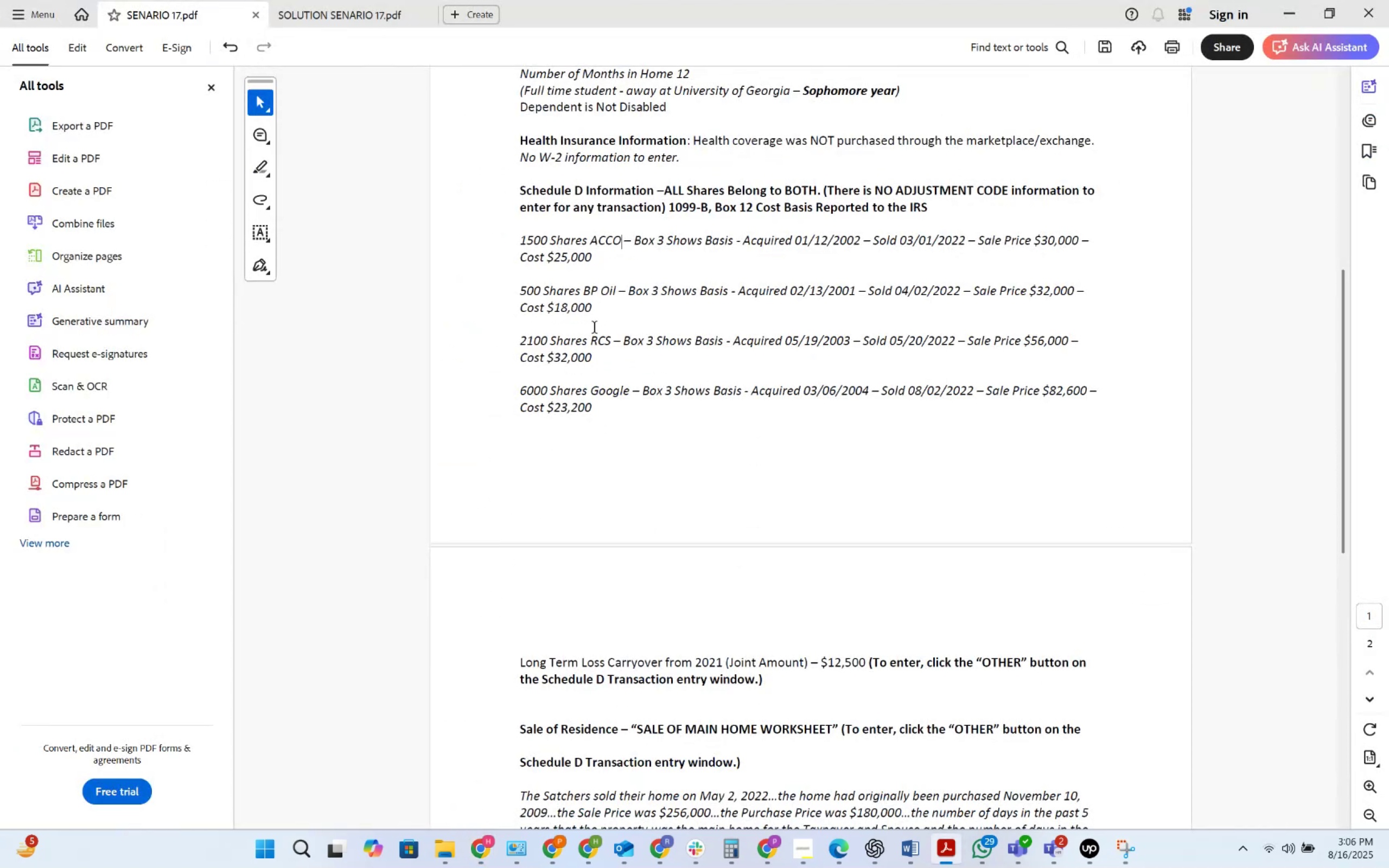 
left_click_drag(start_coordinate=[612, 342], to_coordinate=[526, 339])
 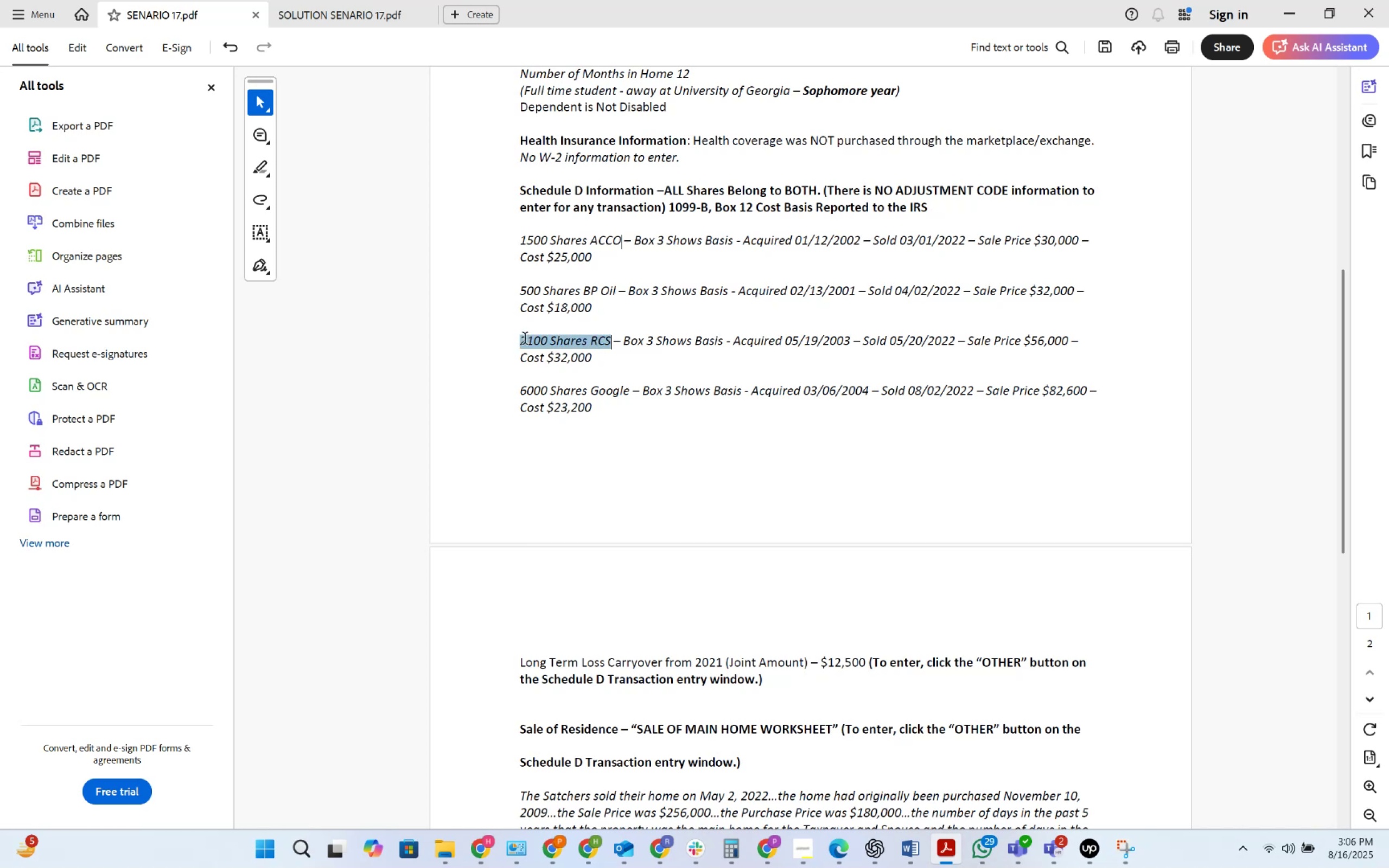 
key(Control+ControlLeft)
 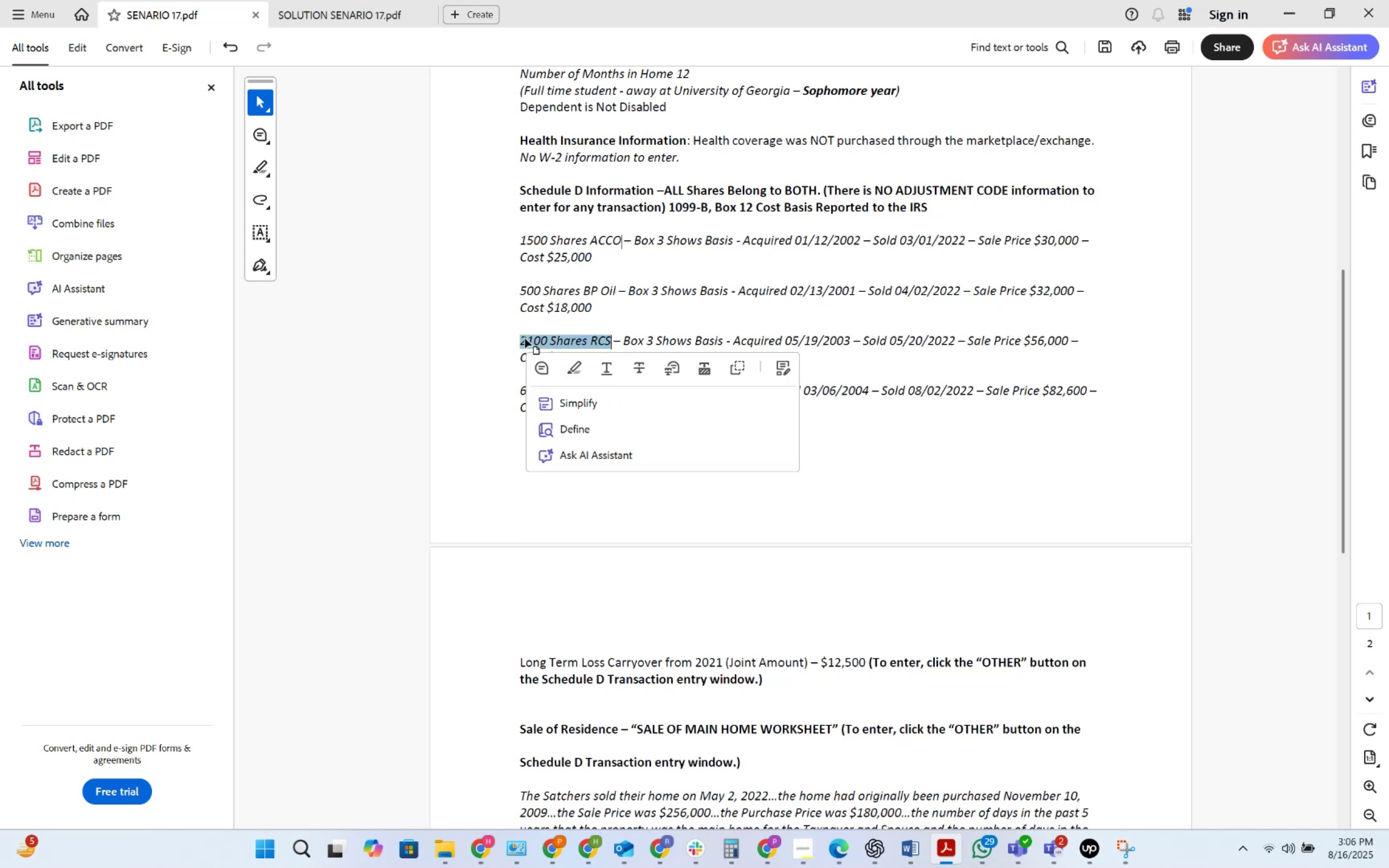 
key(Control+C)
 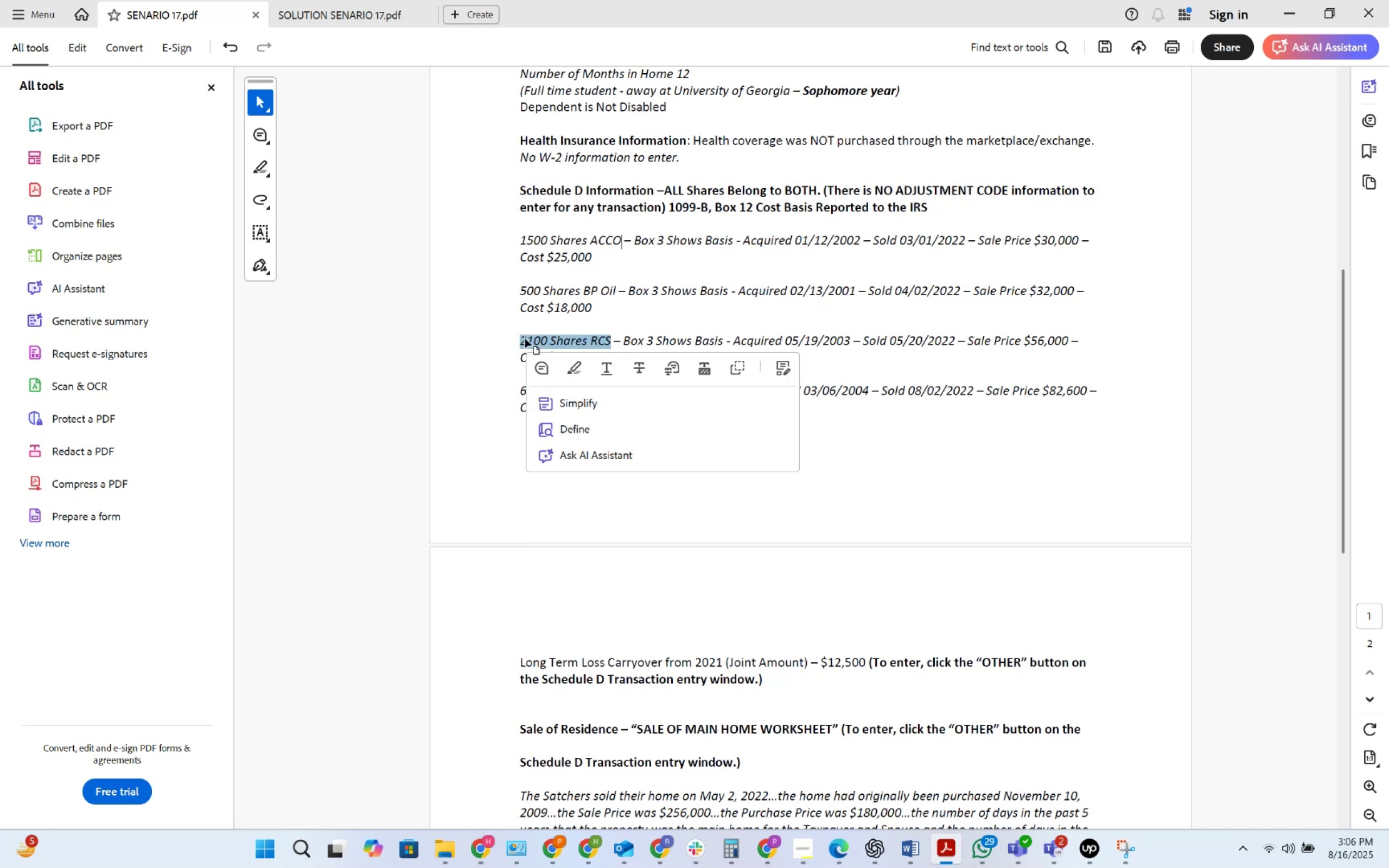 
key(Alt+AltLeft)
 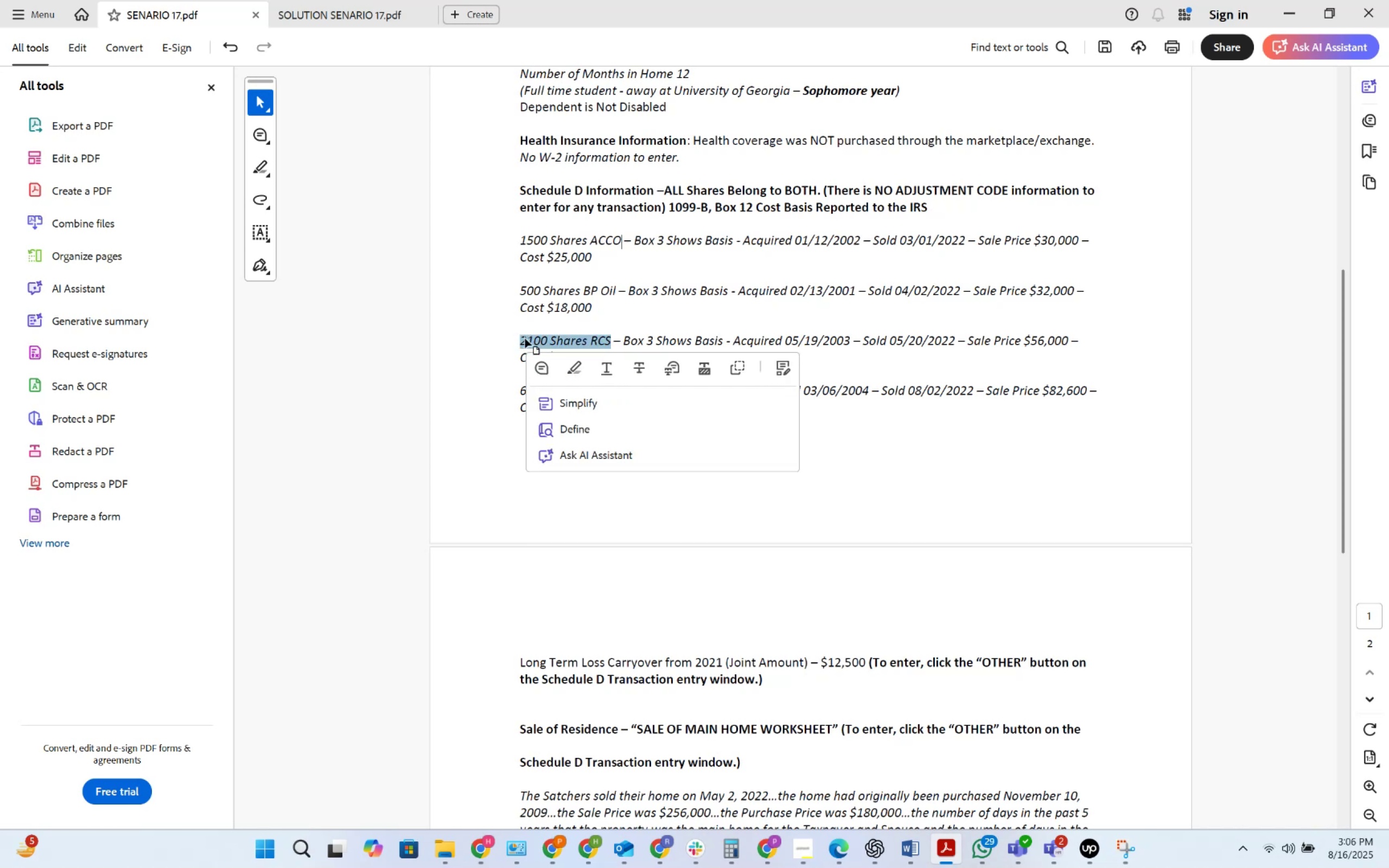 
key(Alt+Tab)
 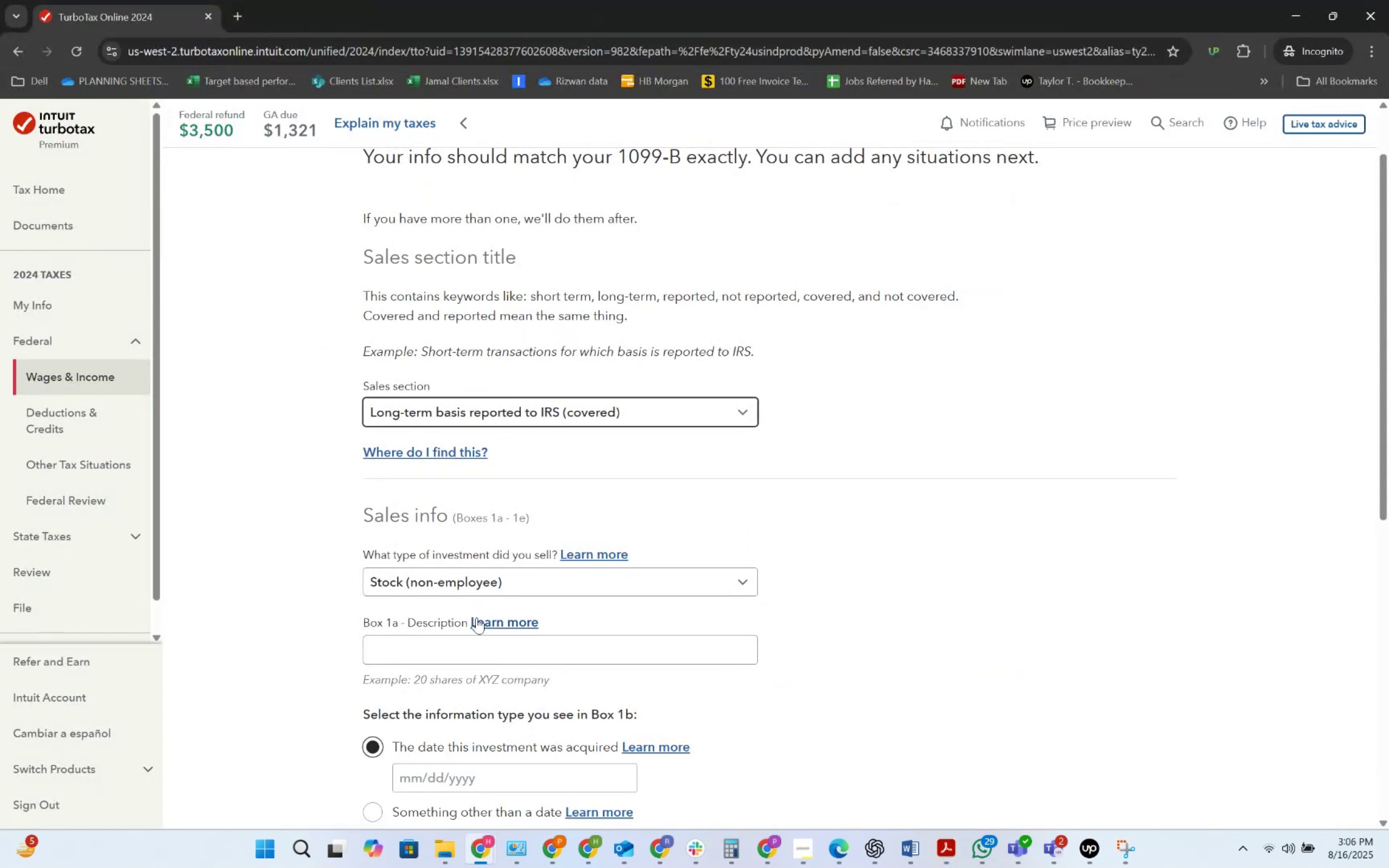 
left_click([429, 646])
 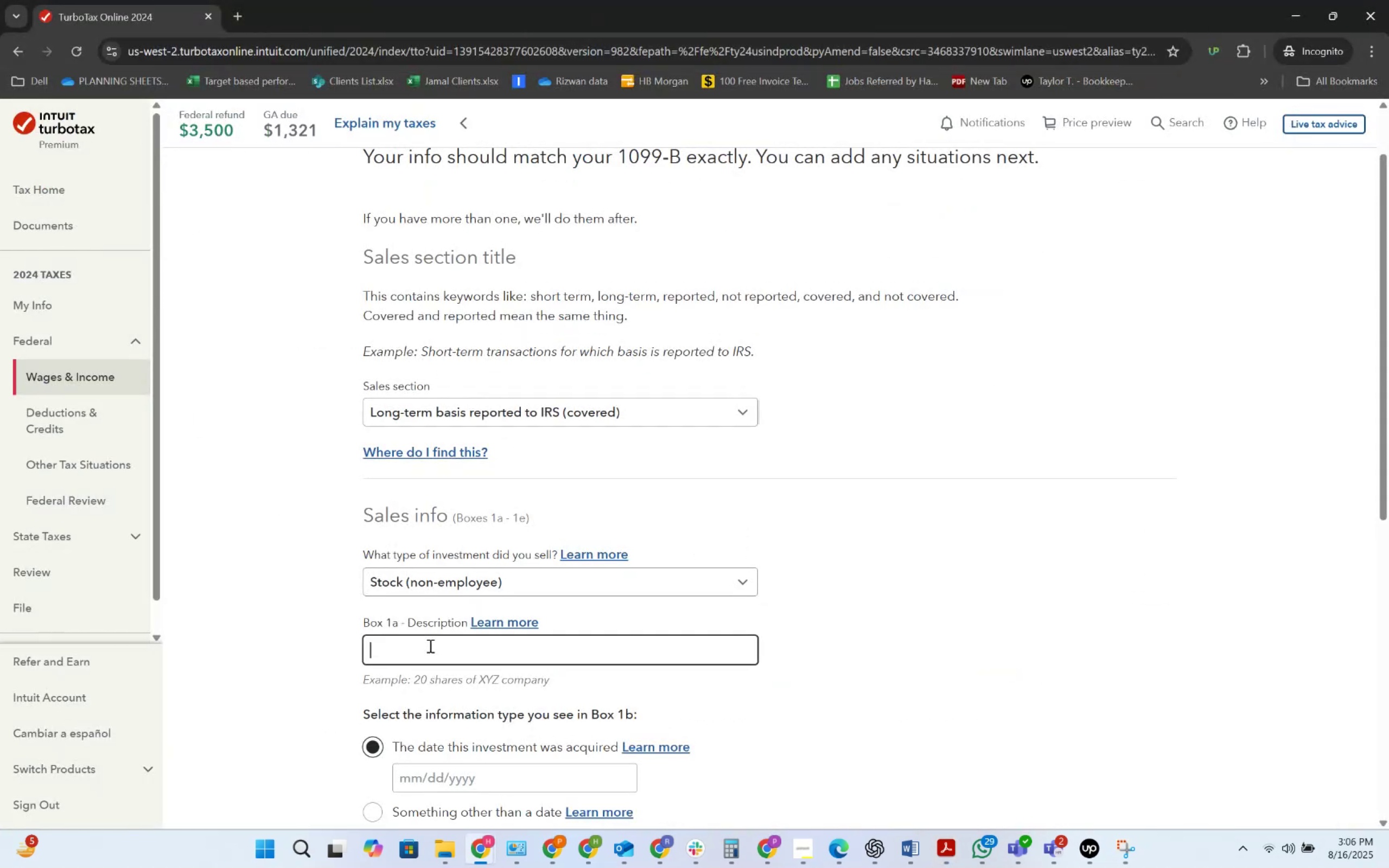 
key(Control+V)
 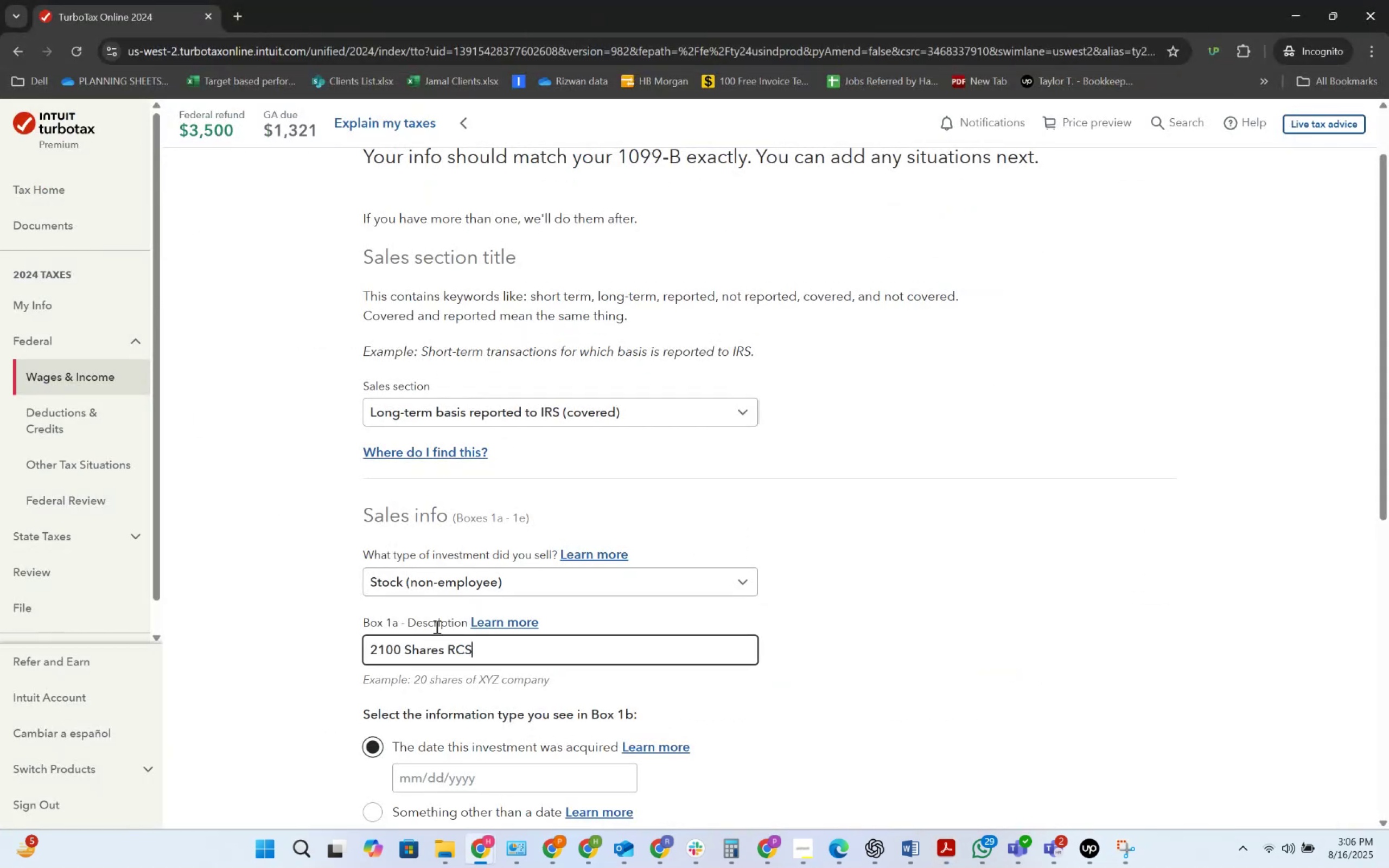 
scroll: coordinate [454, 513], scroll_direction: down, amount: 2.0
 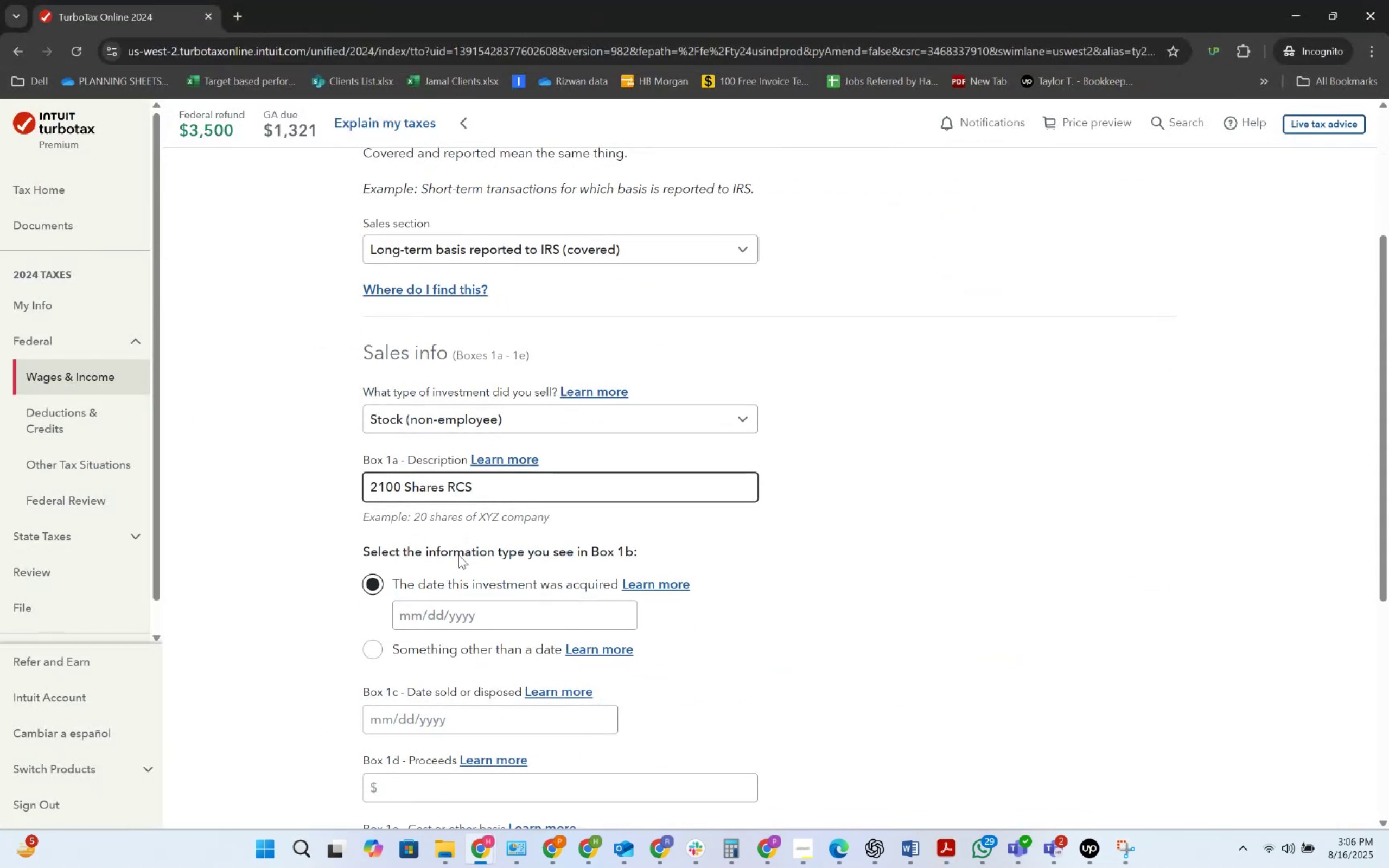 
key(Alt+AltLeft)
 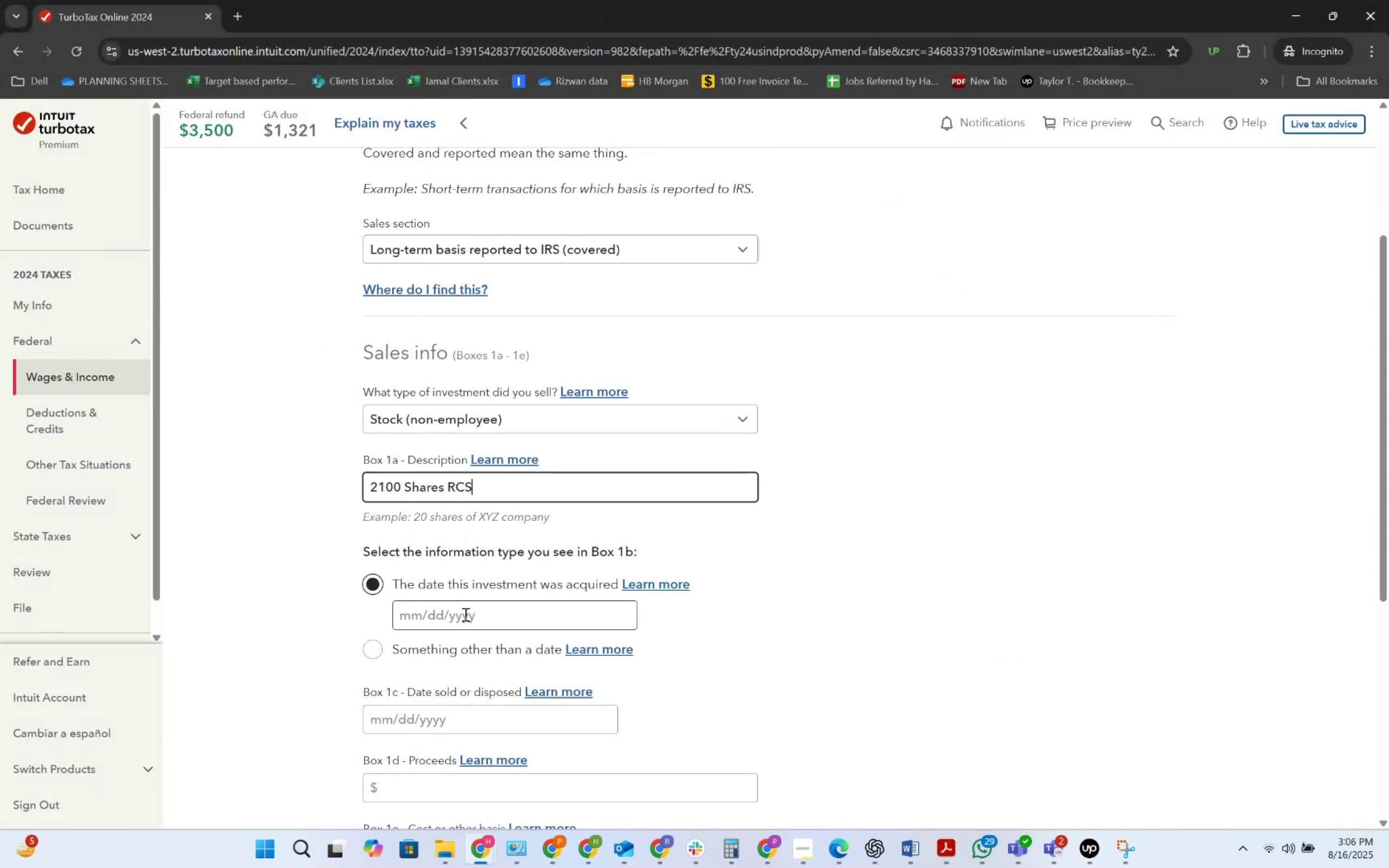 
key(Alt+Tab)
 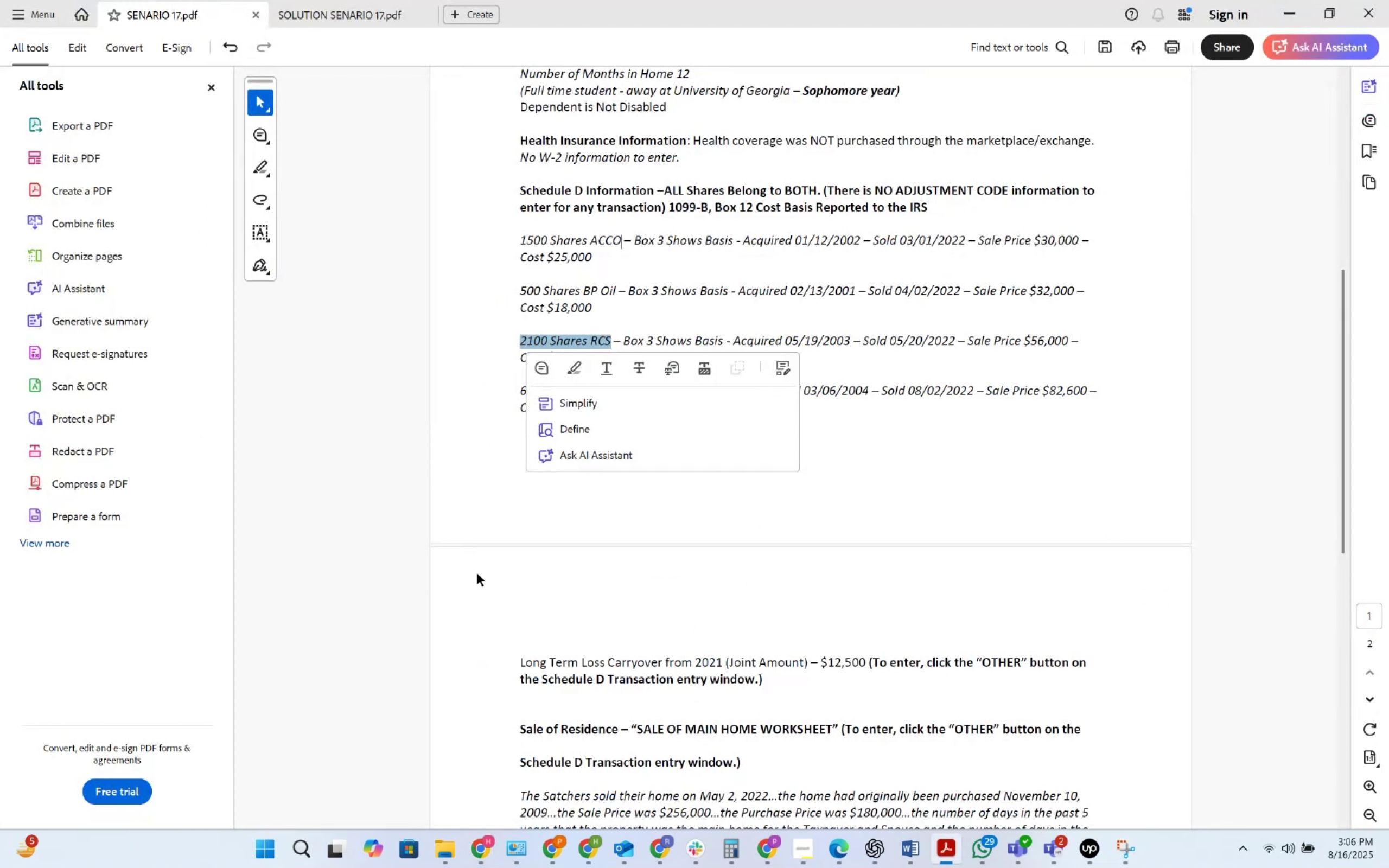 
left_click([454, 548])
 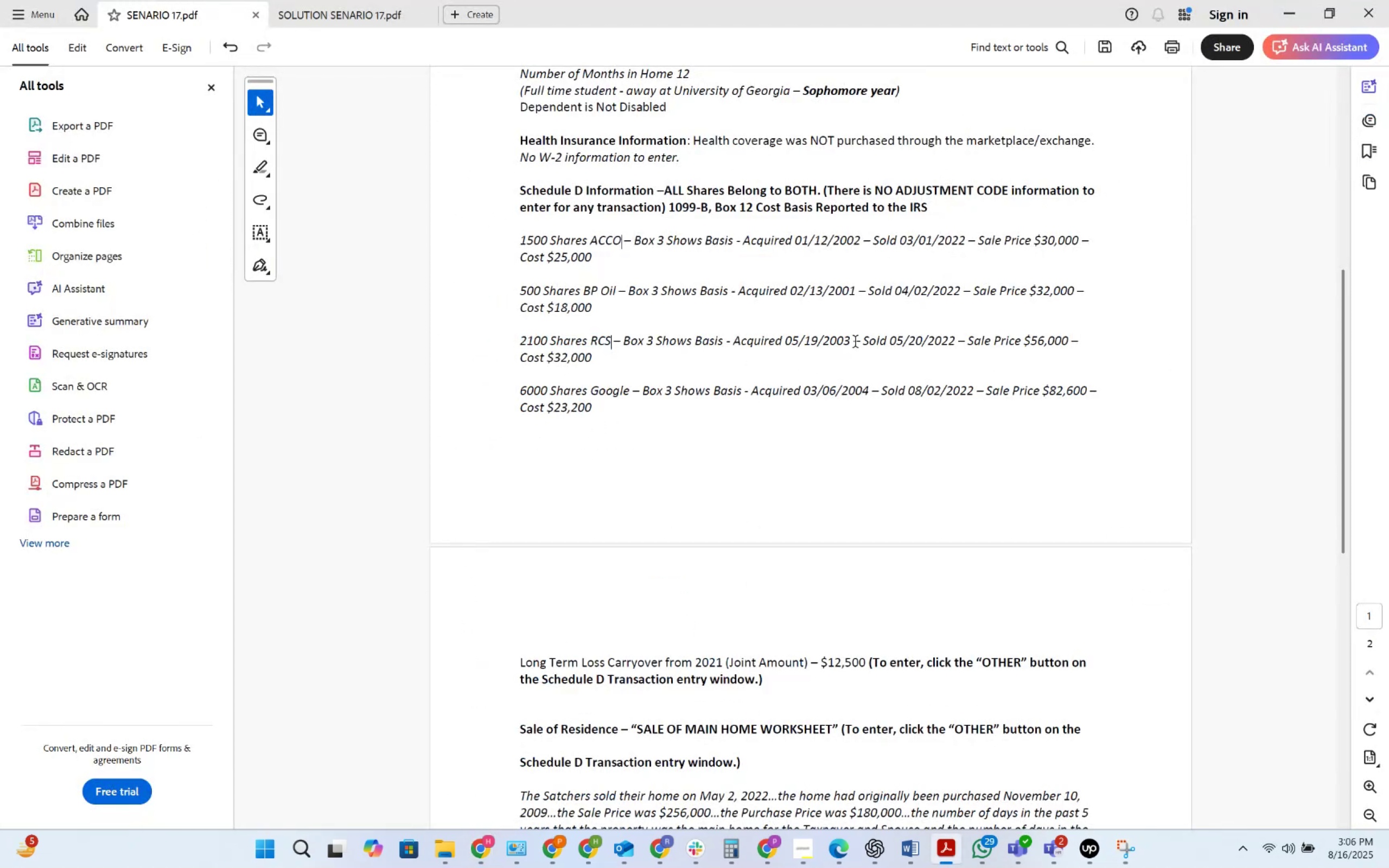 
left_click_drag(start_coordinate=[852, 342], to_coordinate=[794, 338])
 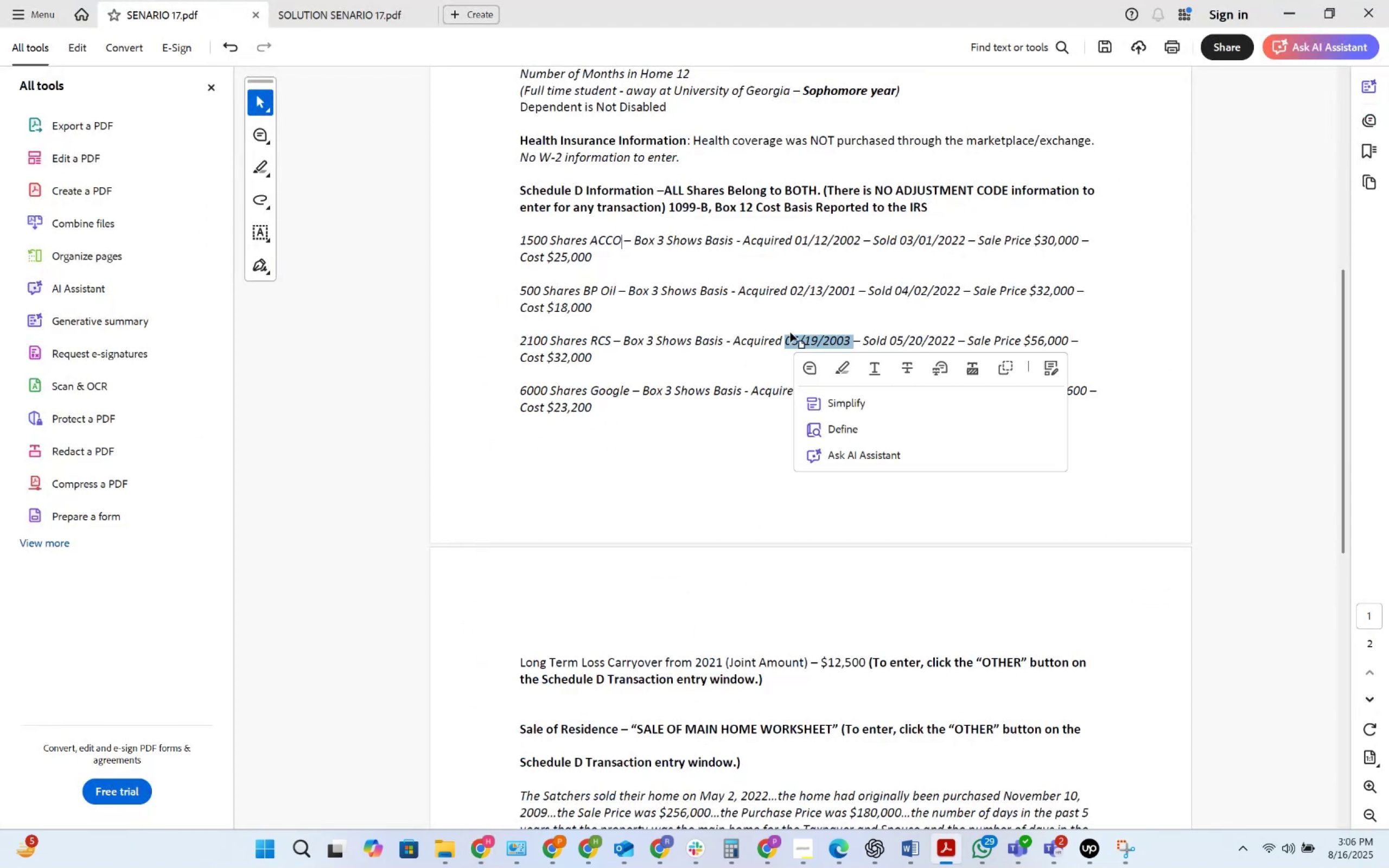 
key(Control+ControlLeft)
 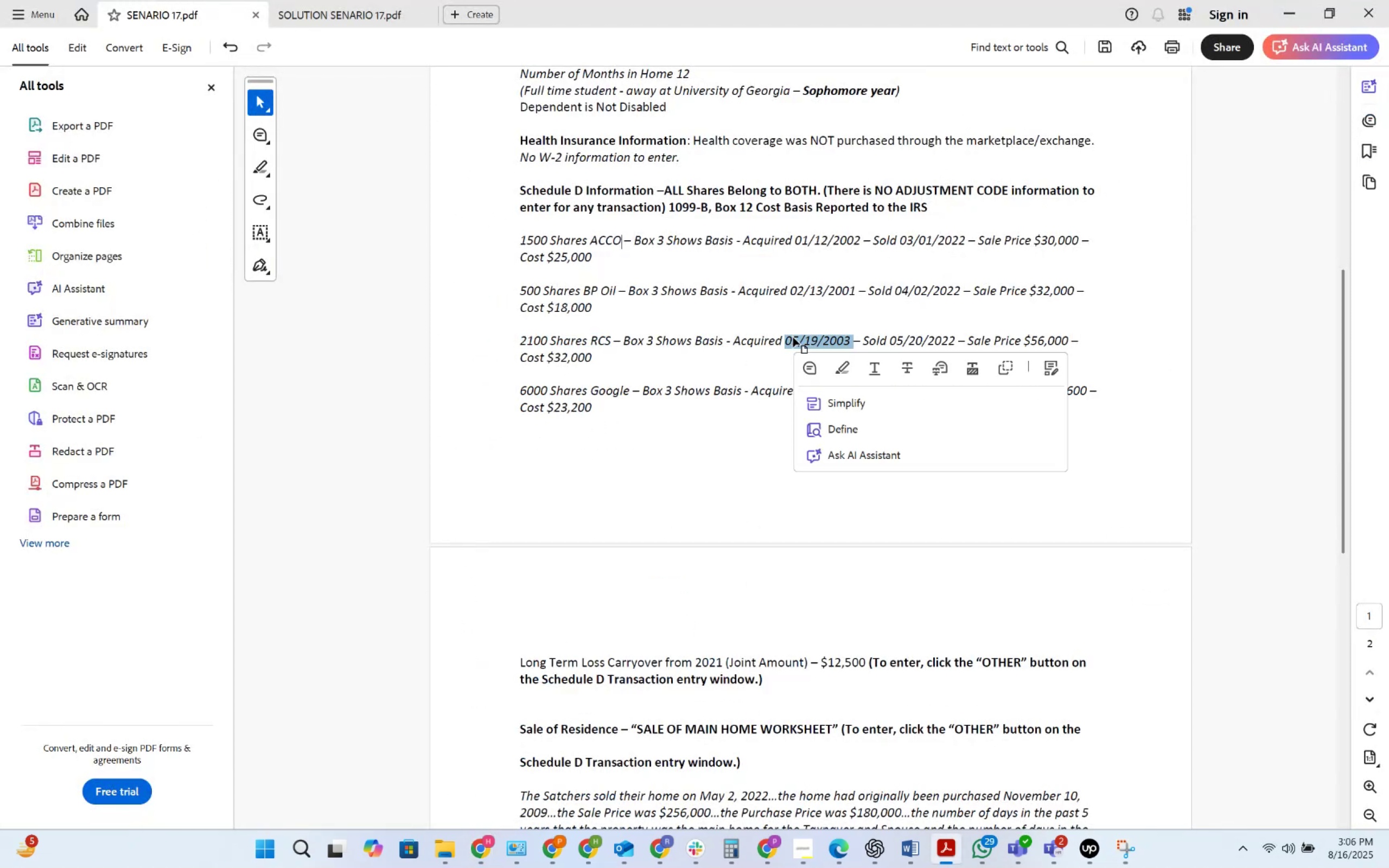 
key(Control+C)
 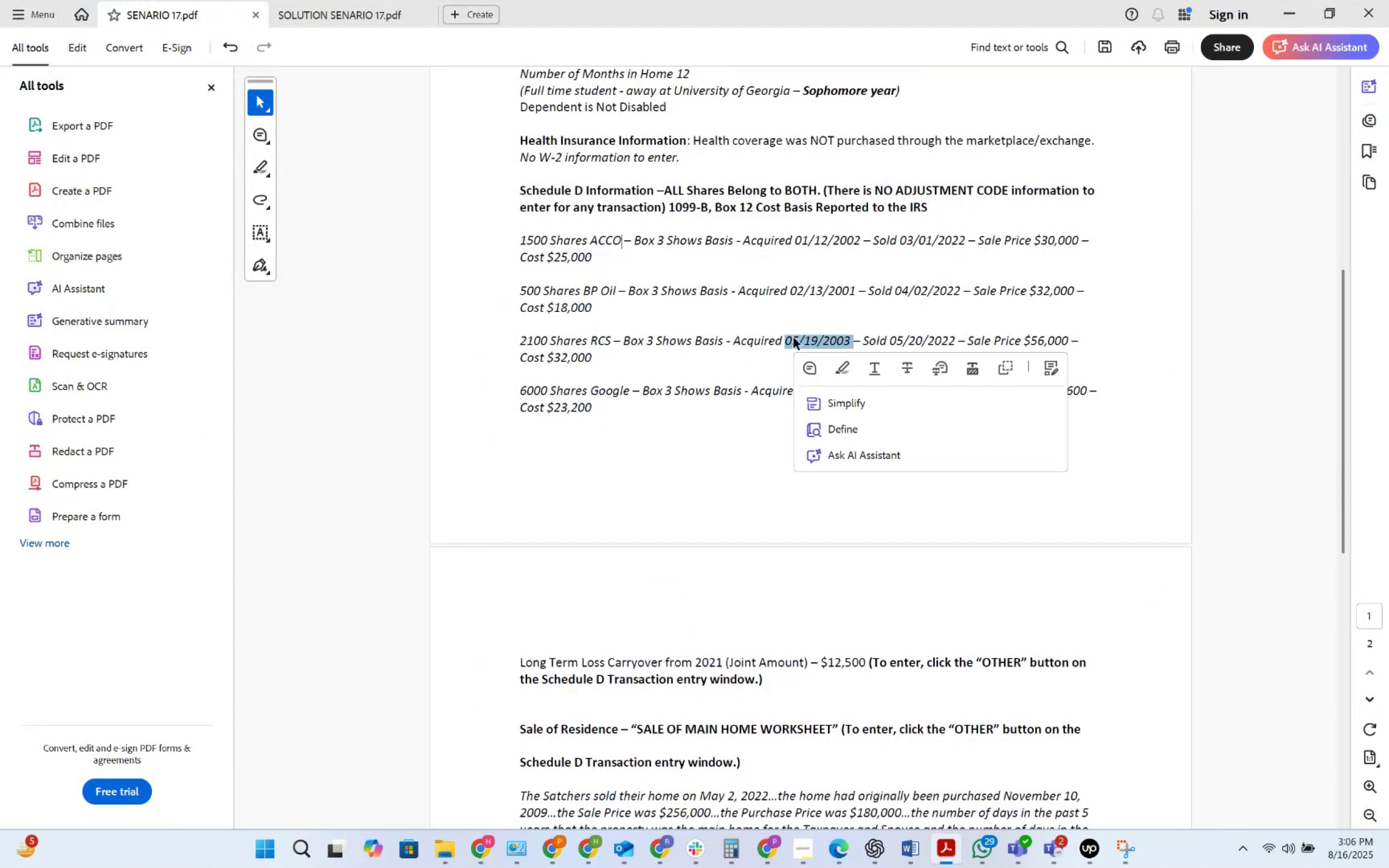 
key(Alt+AltLeft)
 